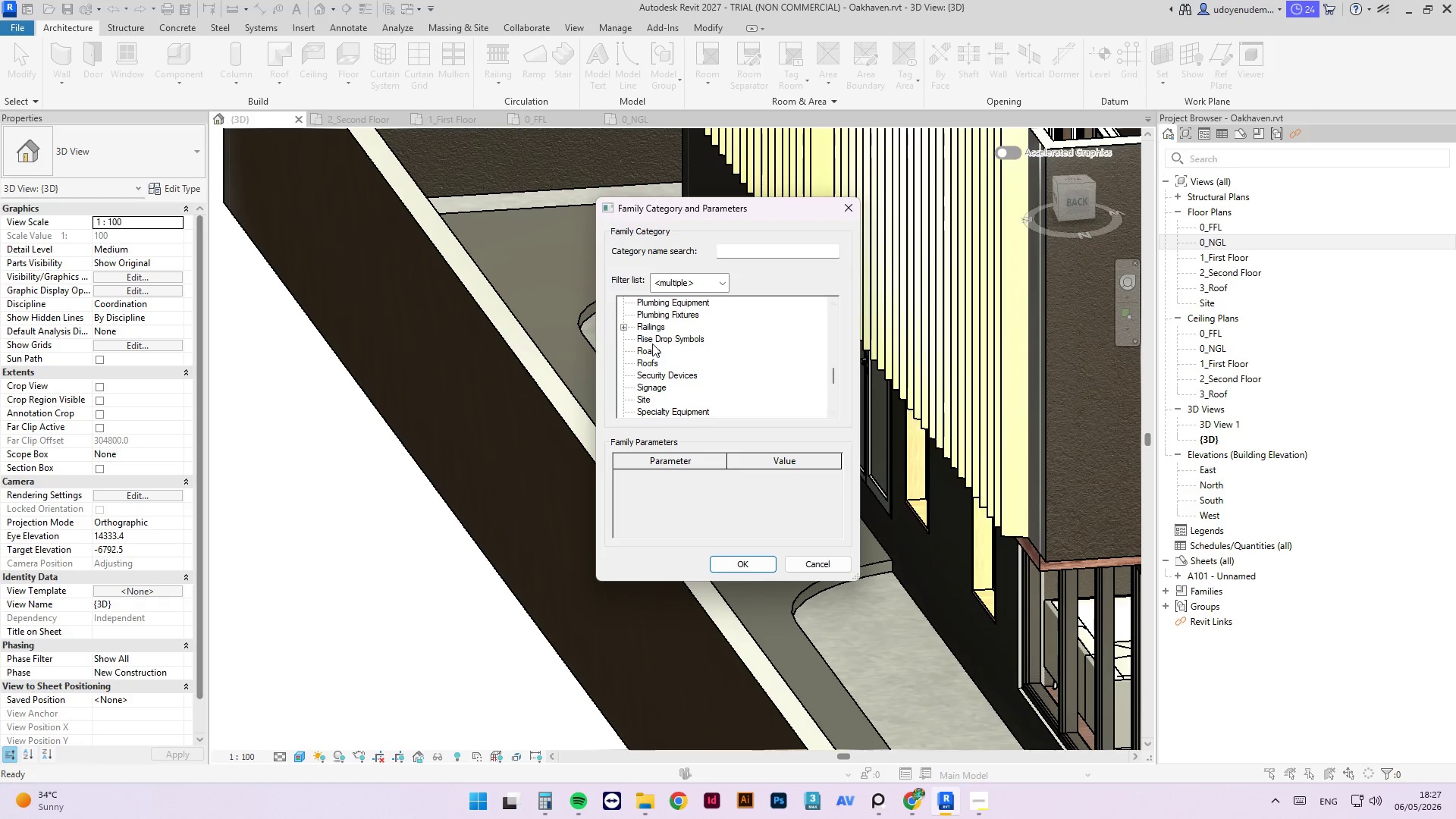 
left_click([652, 347])
 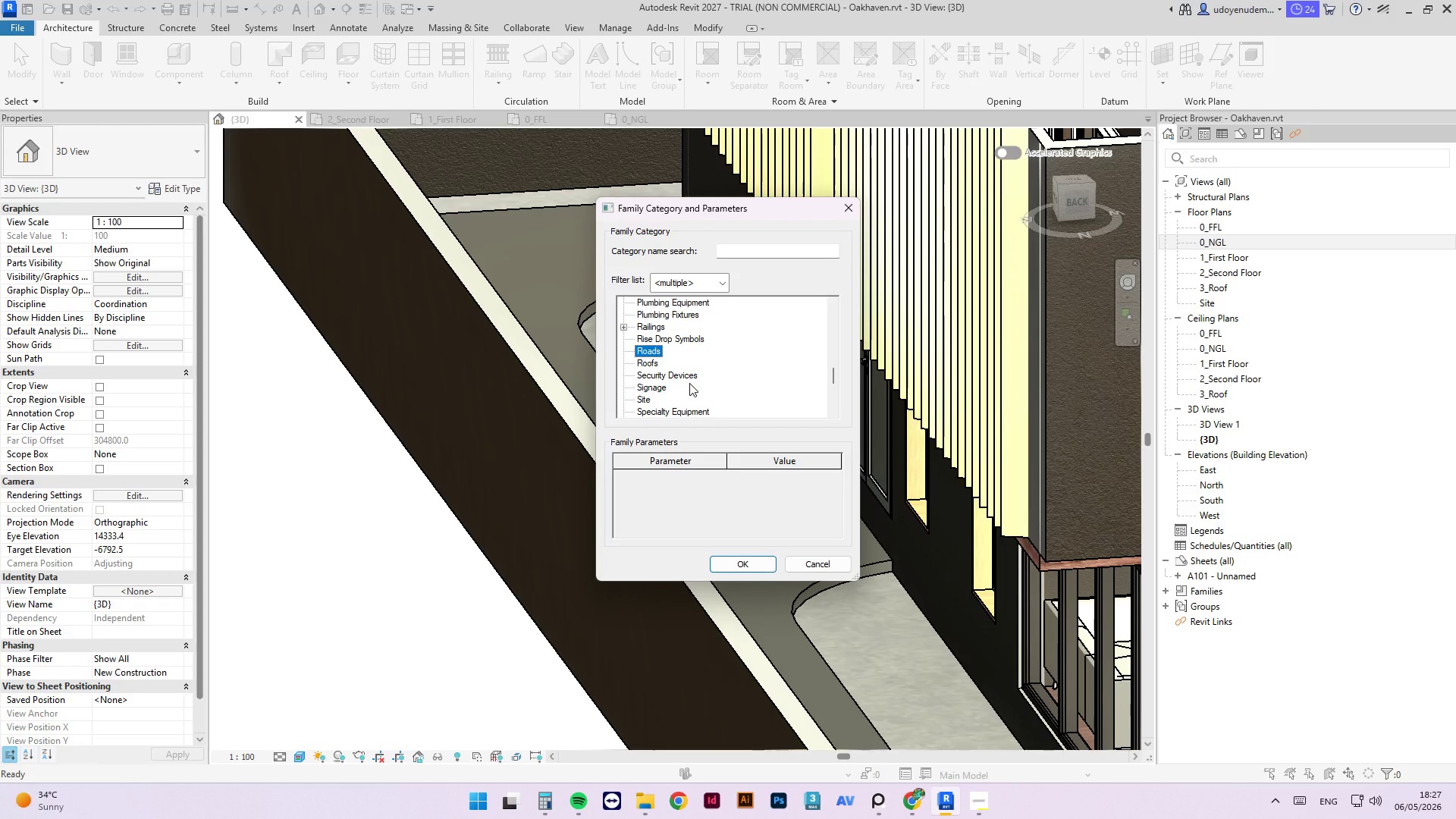 
scroll: coordinate [689, 378], scroll_direction: down, amount: 19.0
 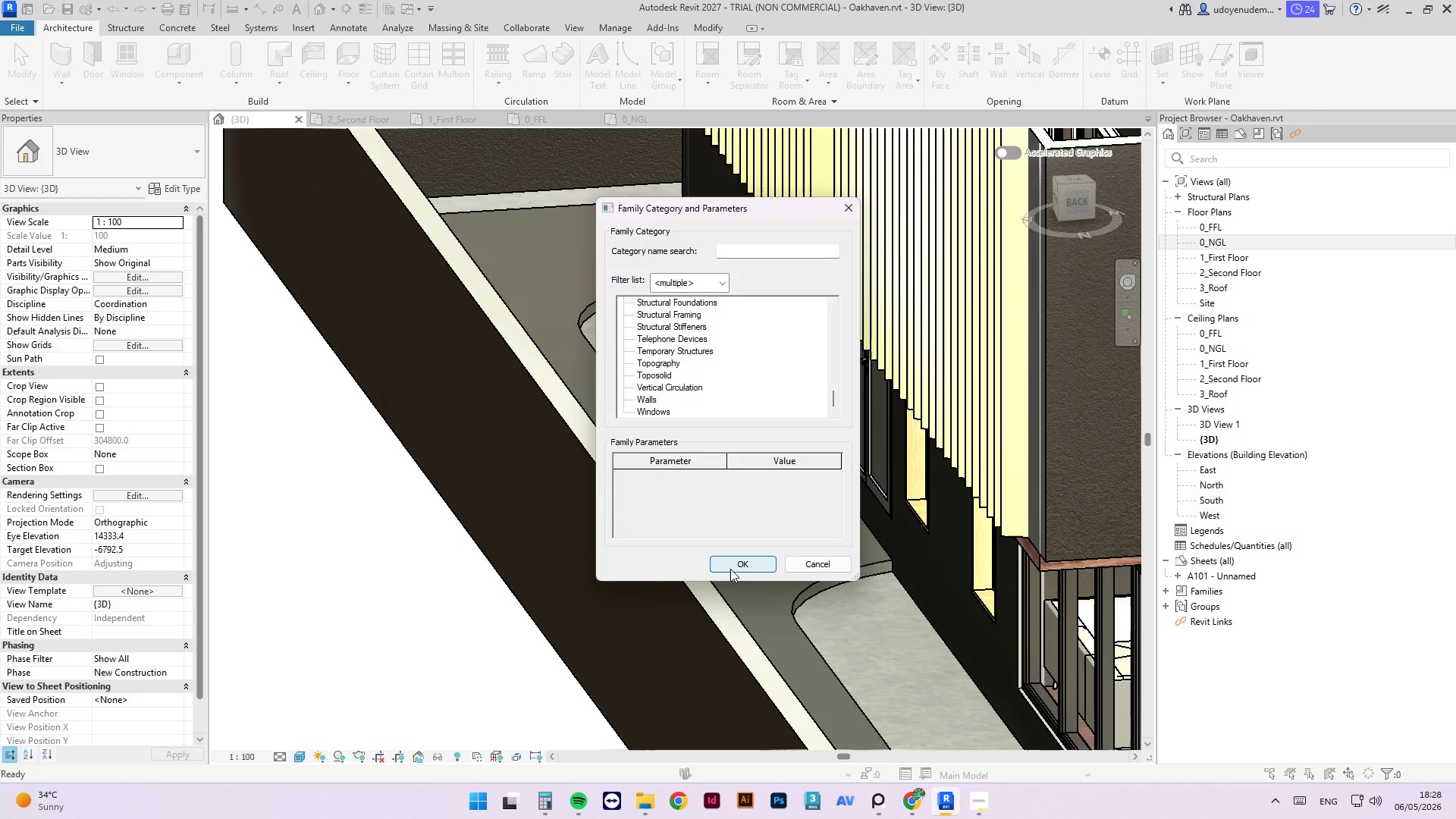 
left_click([730, 569])
 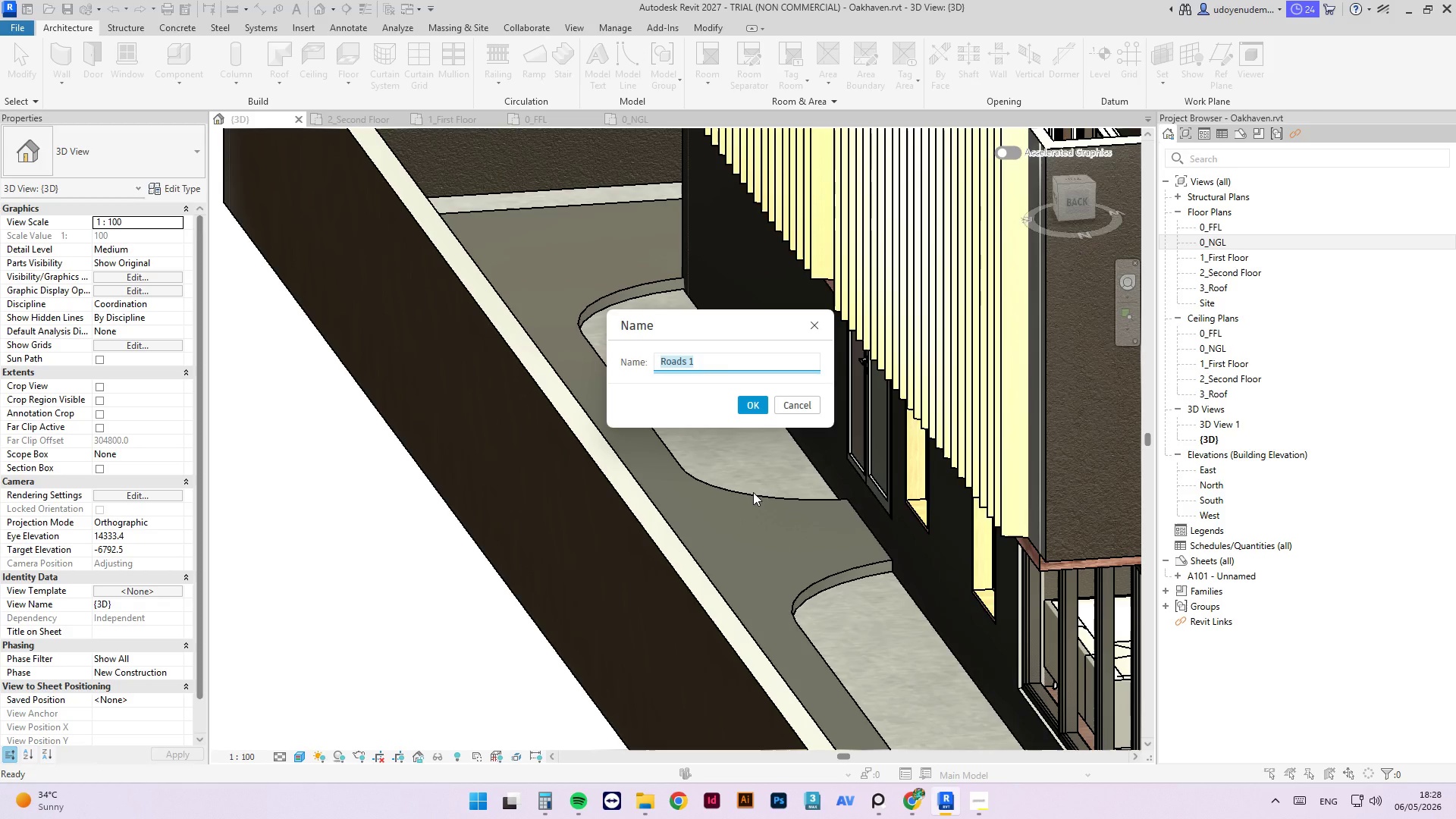 
type(Ramp)
 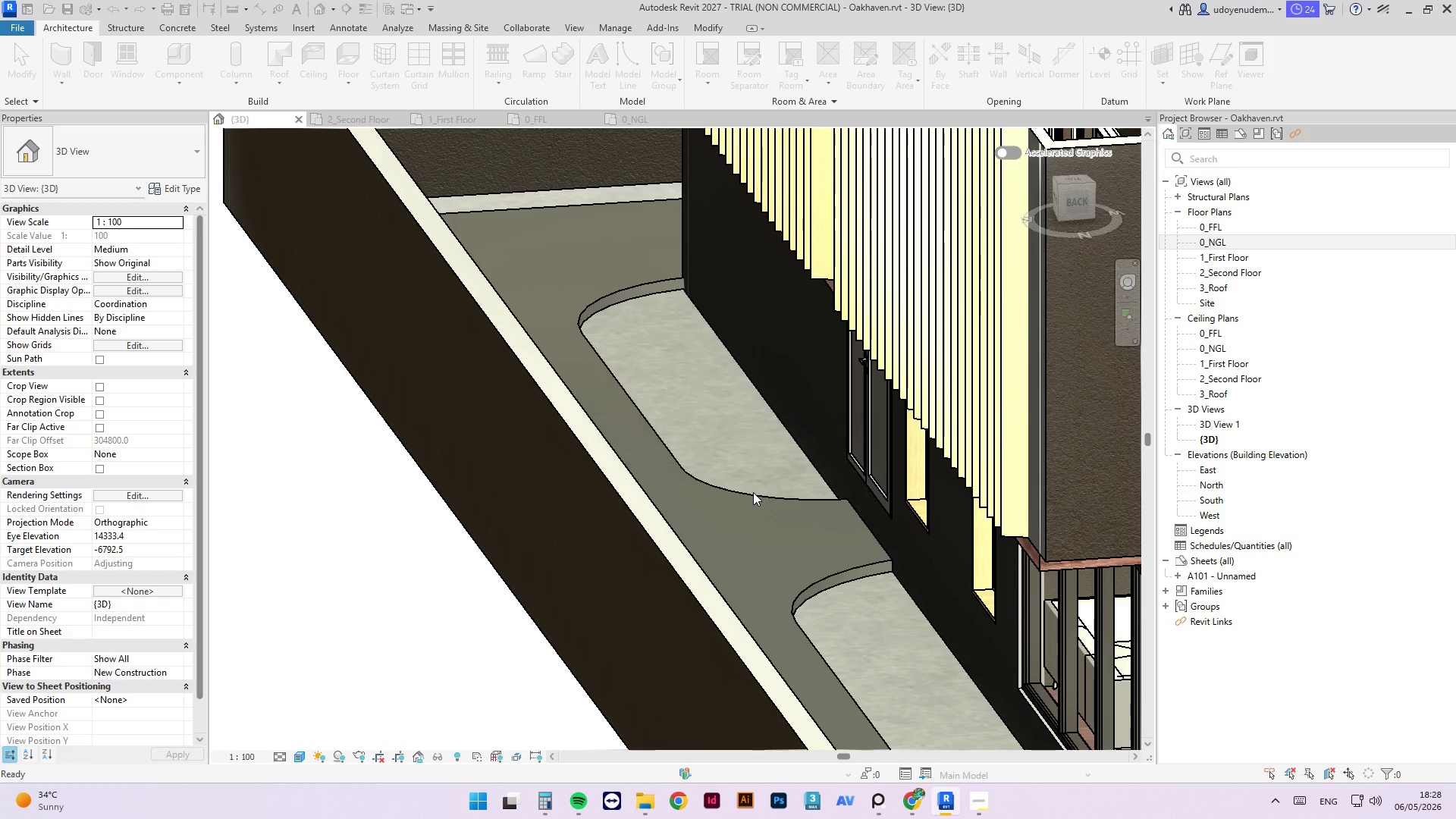 
key(Enter)
 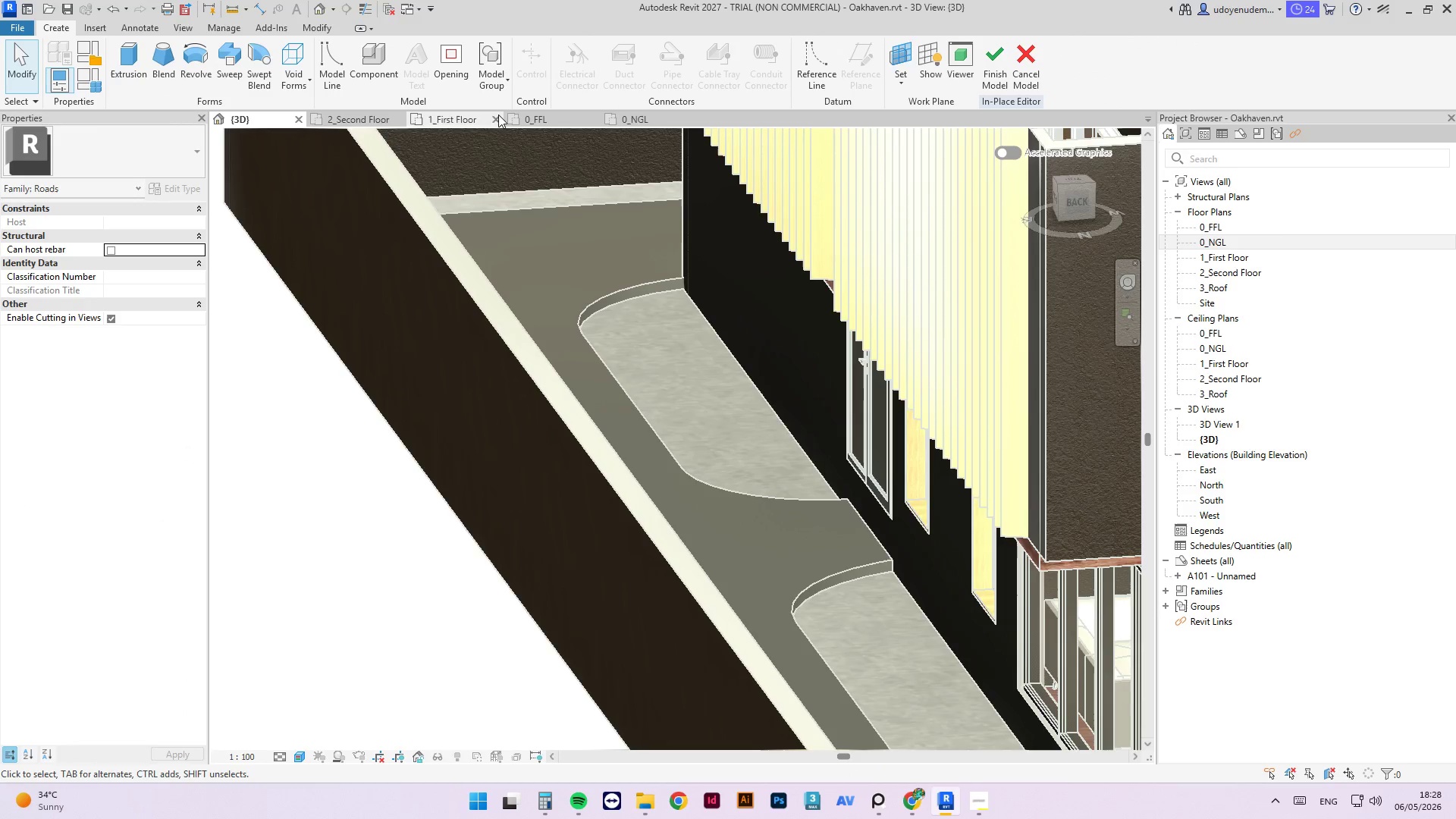 
left_click([617, 124])
 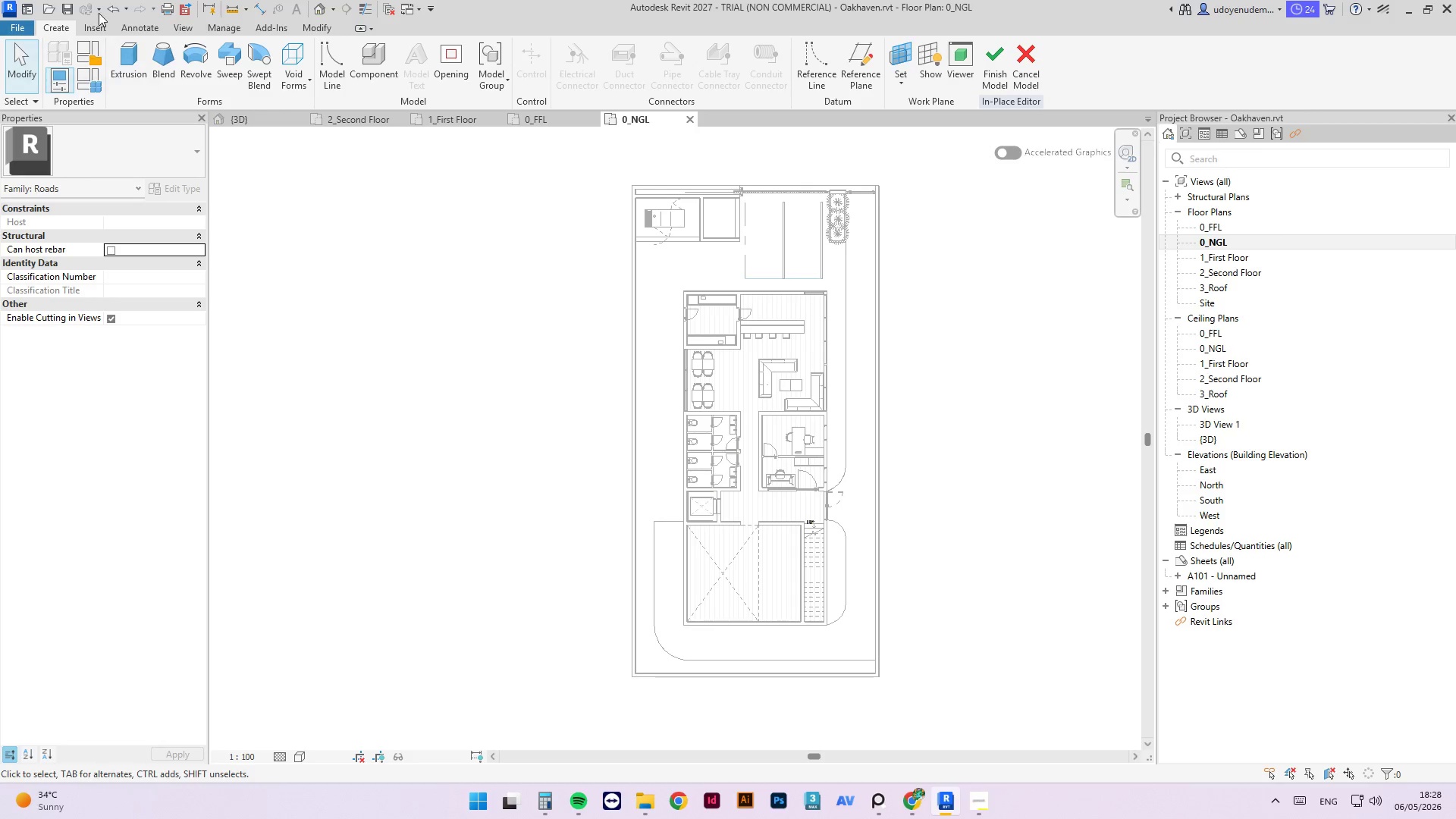 
left_click([121, 46])
 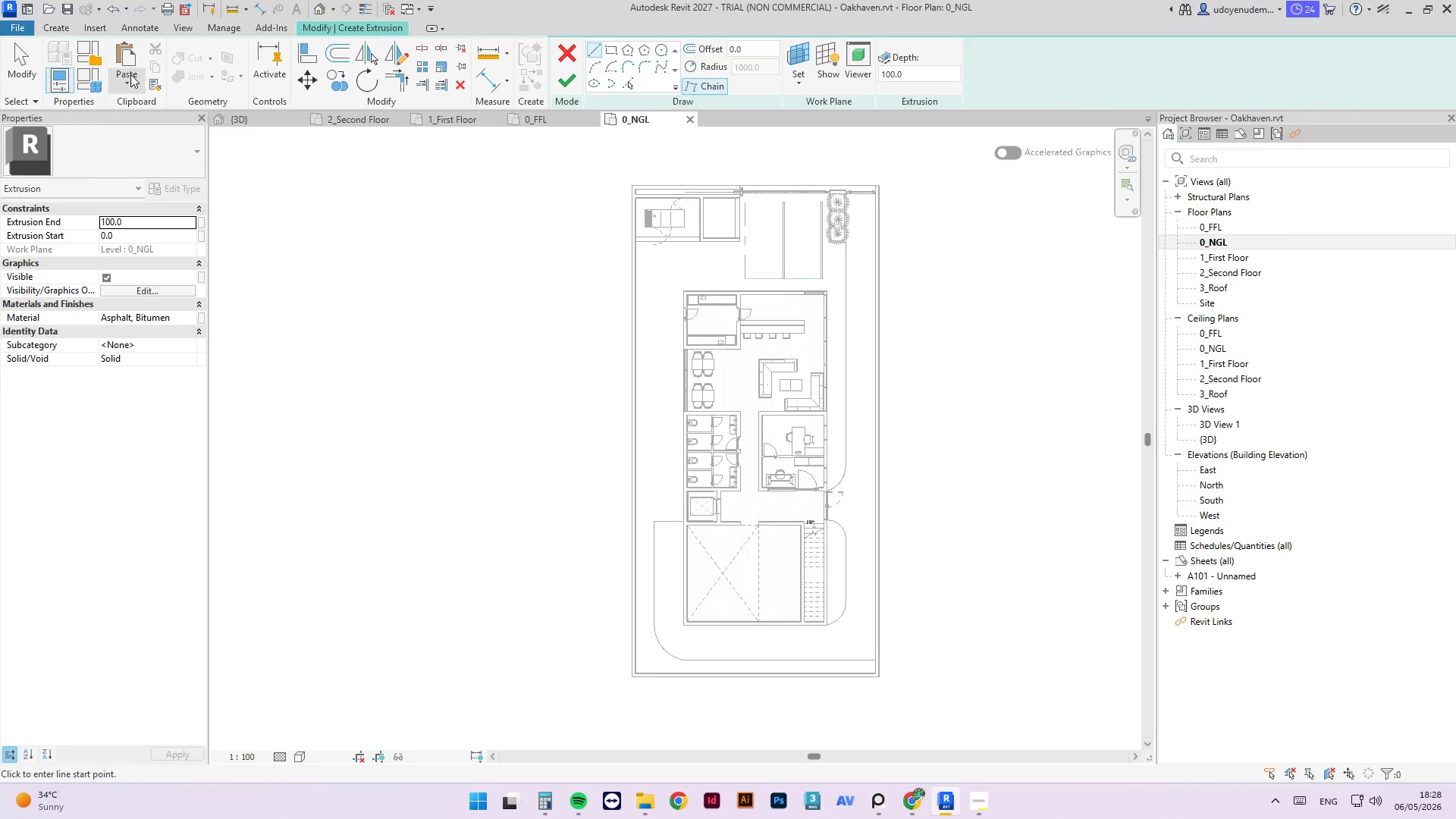 
left_click([125, 81])
 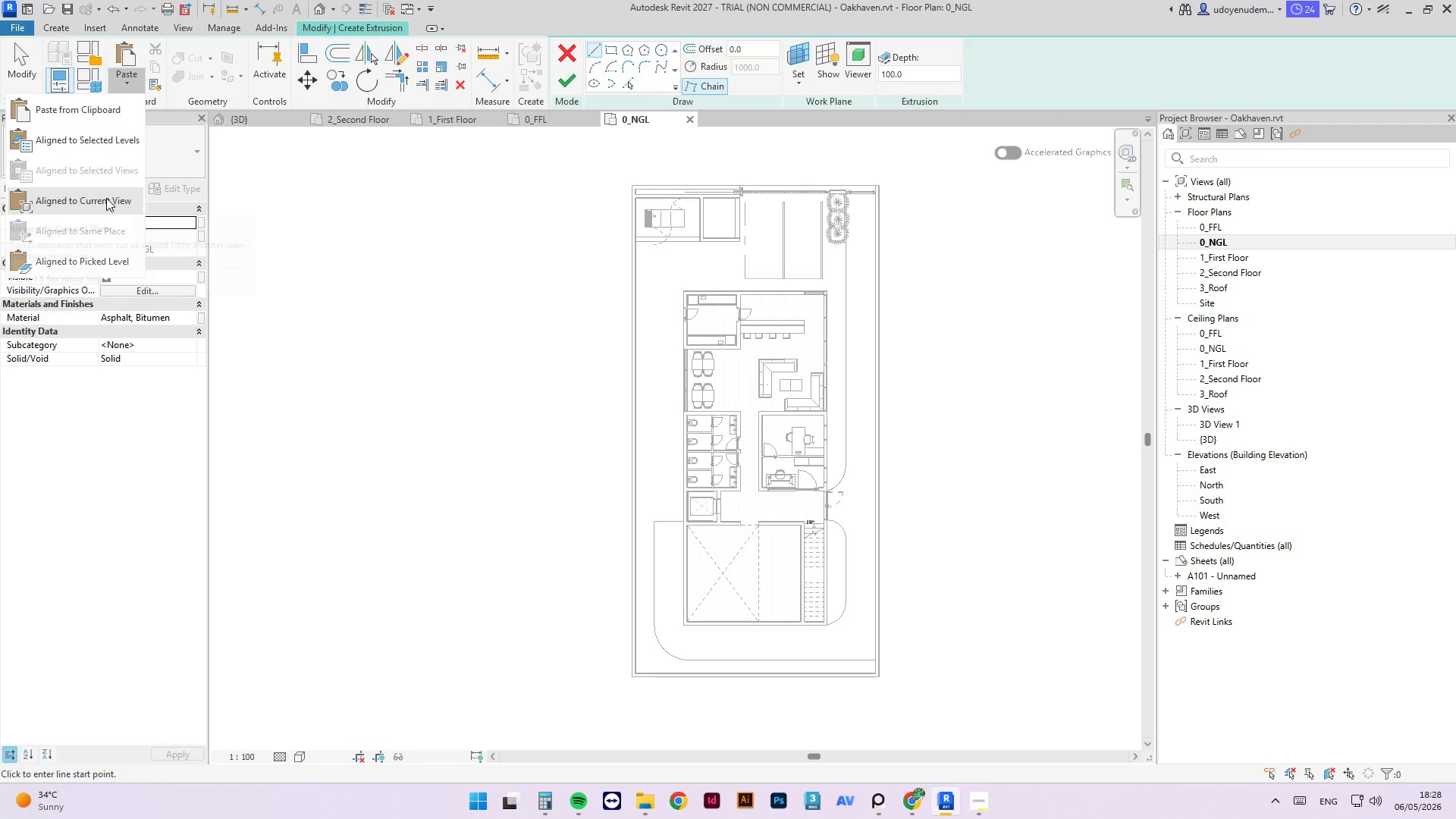 
left_click([106, 198])
 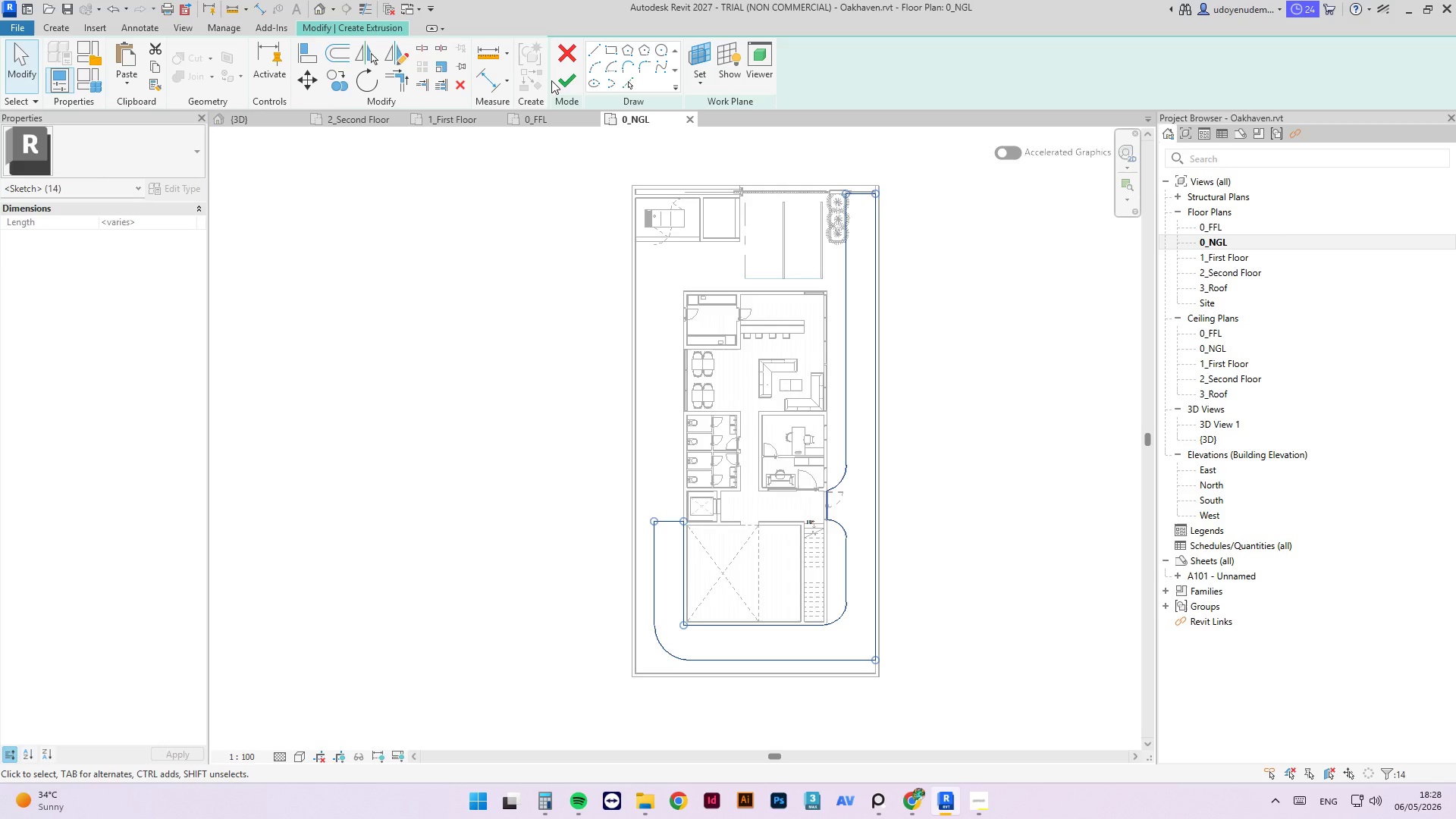 
left_click([553, 80])
 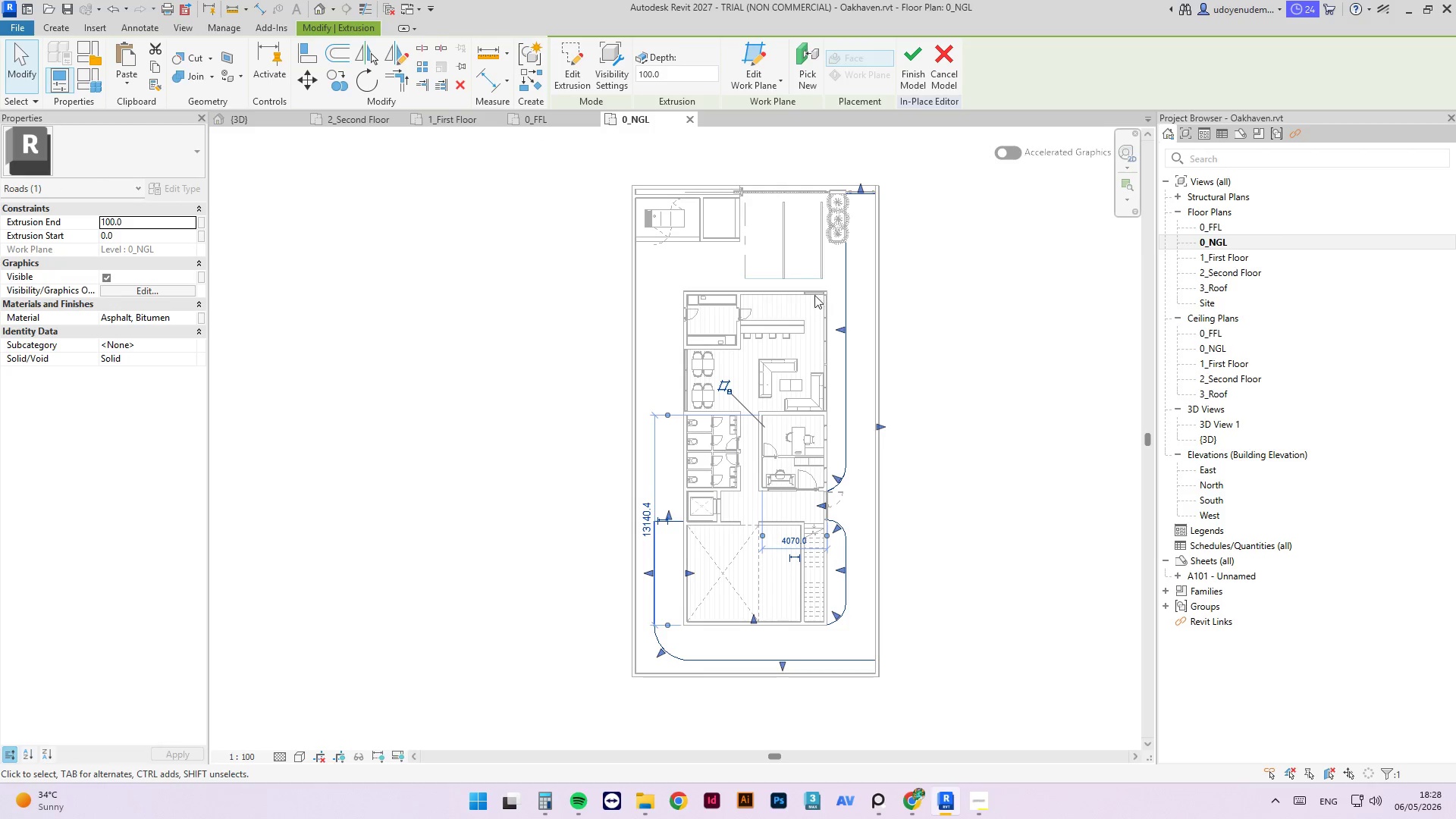 
scroll: coordinate [881, 467], scroll_direction: up, amount: 4.0
 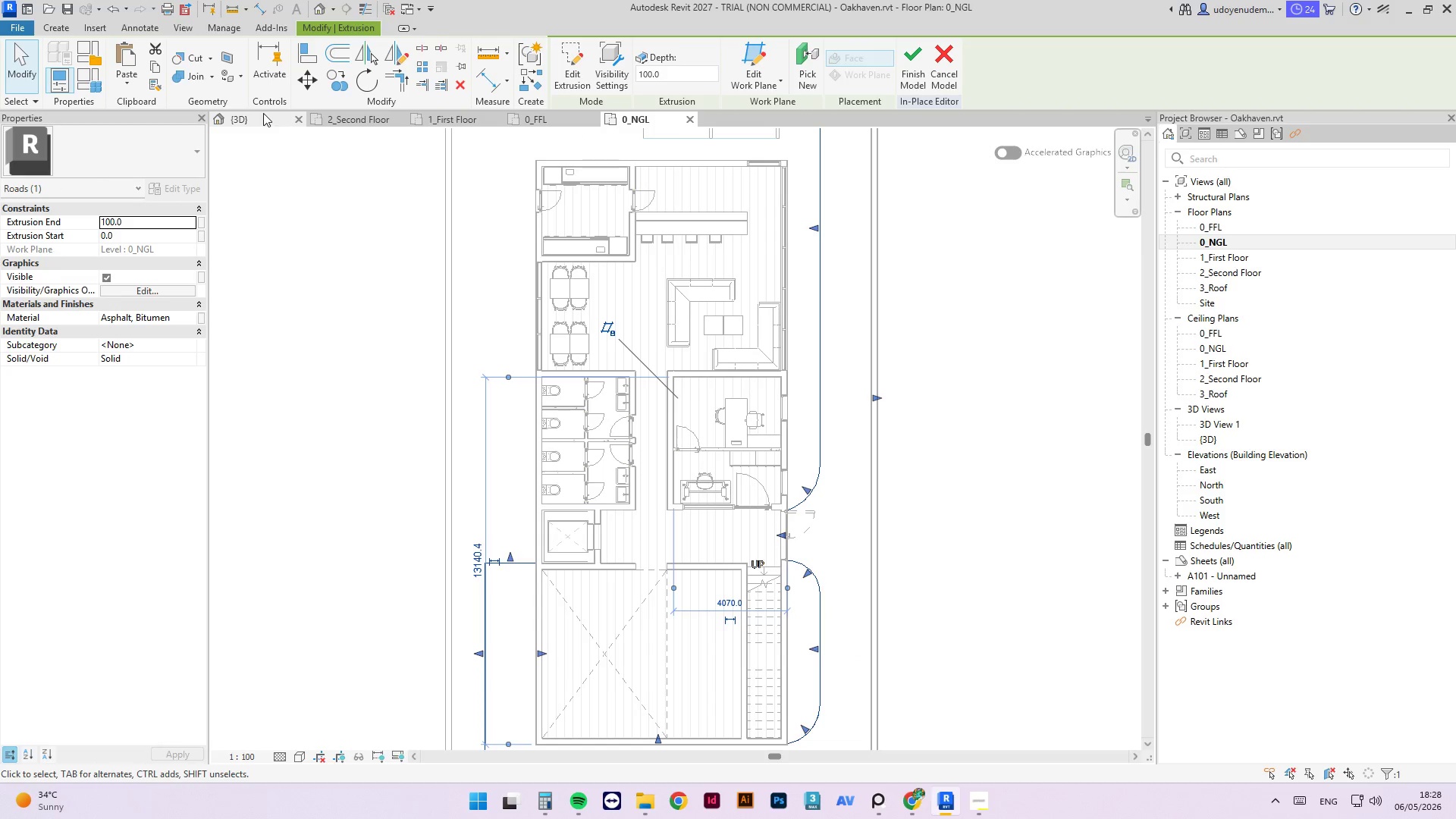 
left_click([256, 117])
 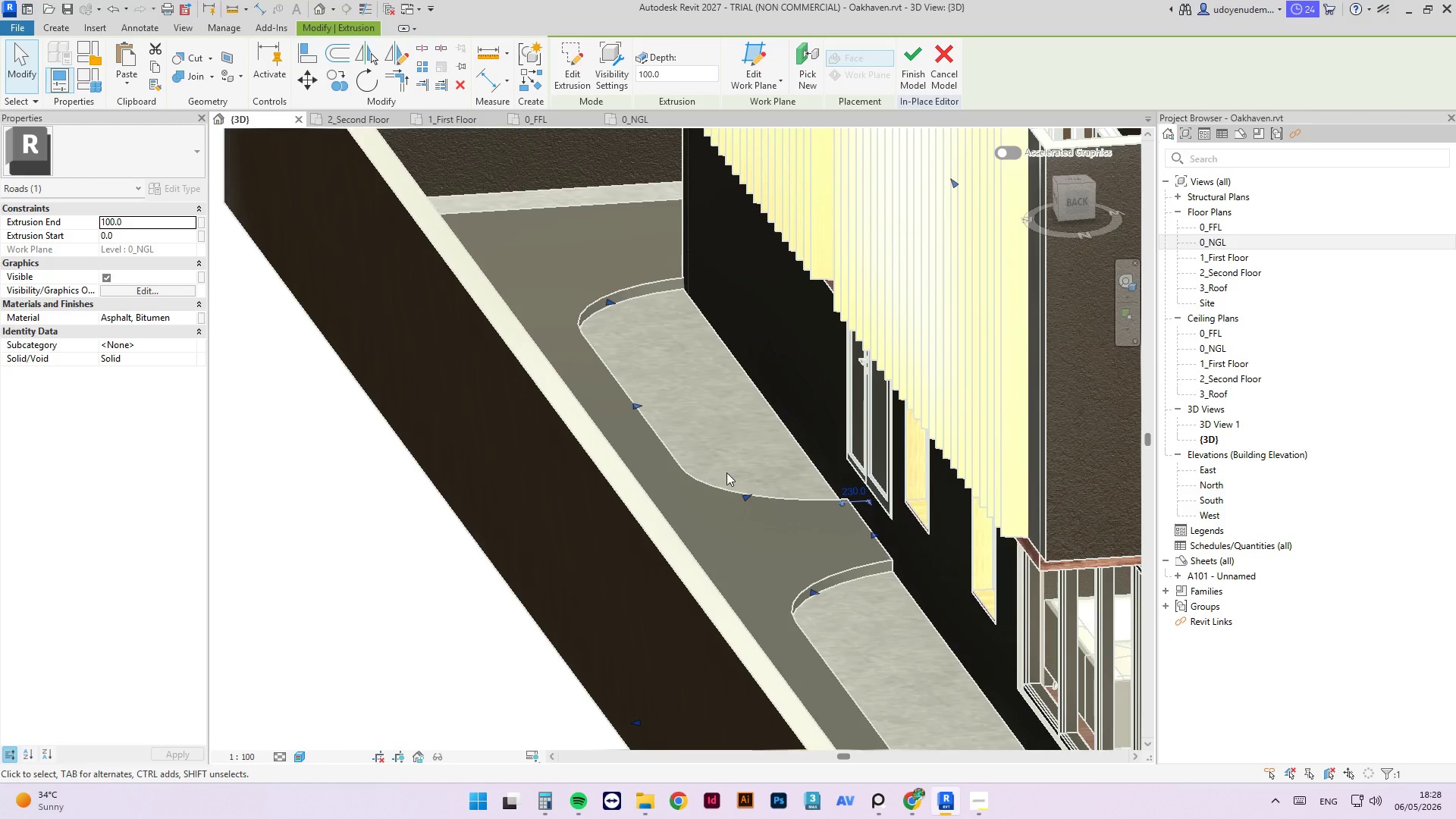 
scroll: coordinate [847, 522], scroll_direction: up, amount: 6.0
 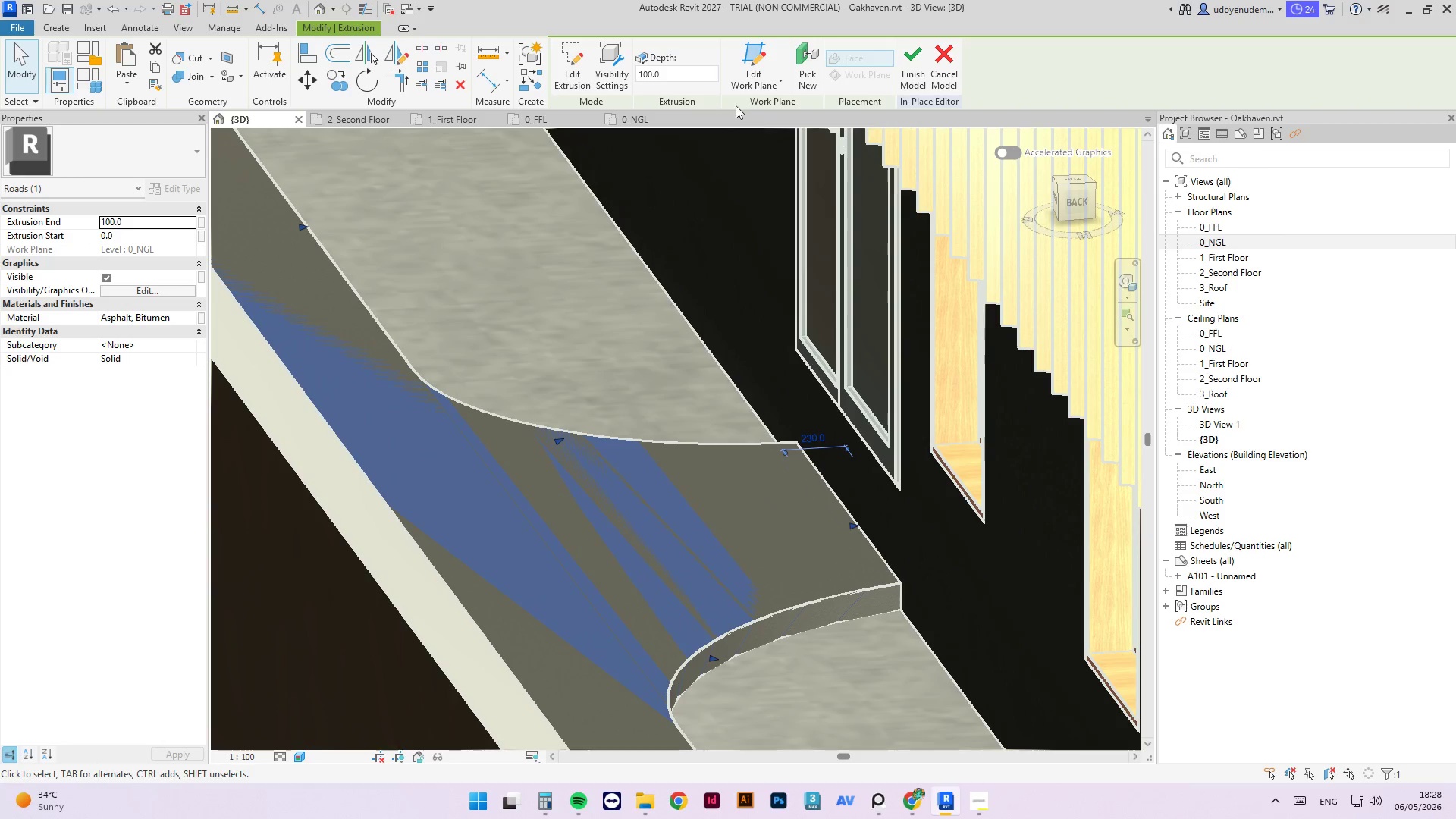 
left_click([579, 67])
 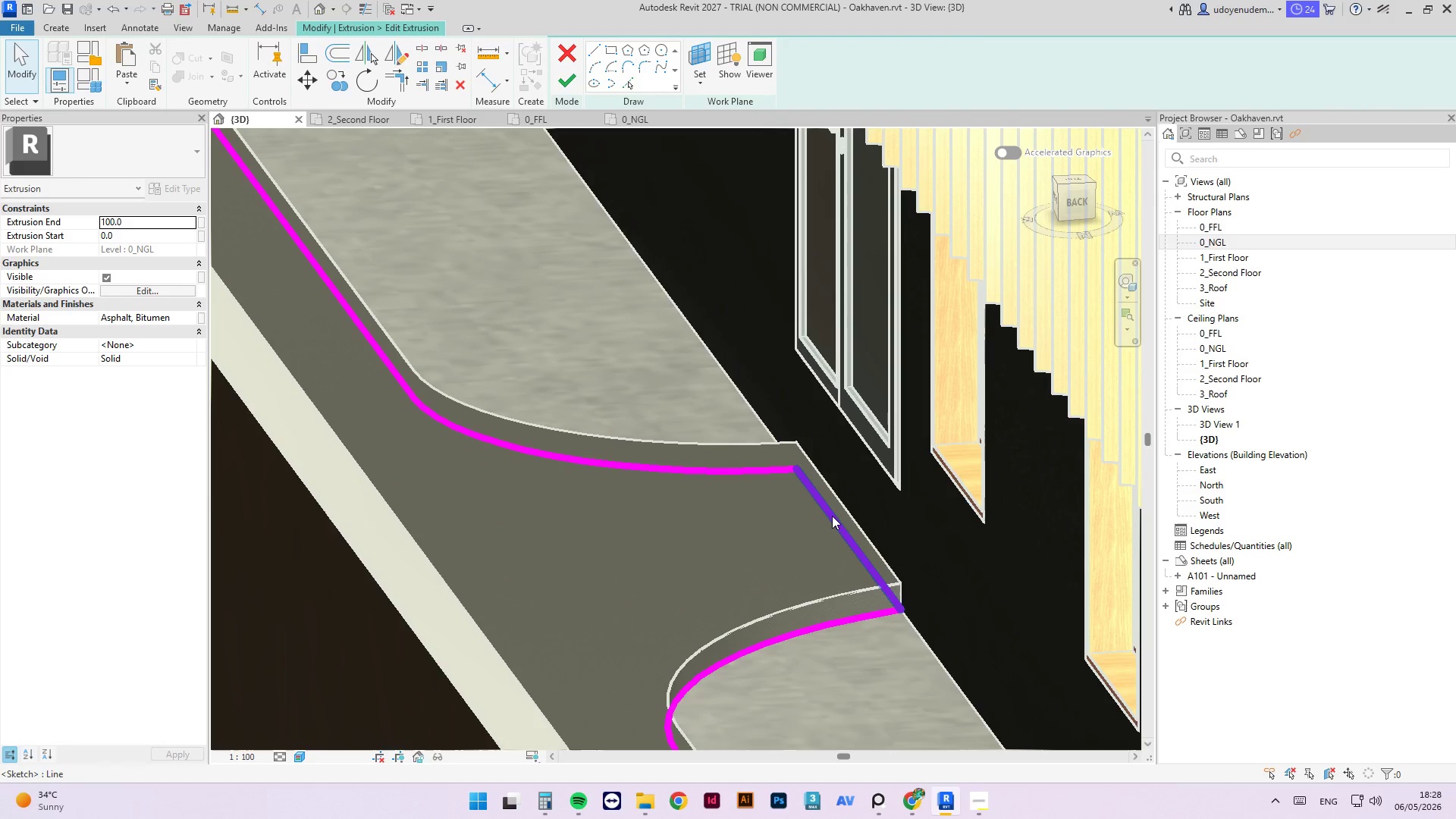 
left_click([831, 519])
 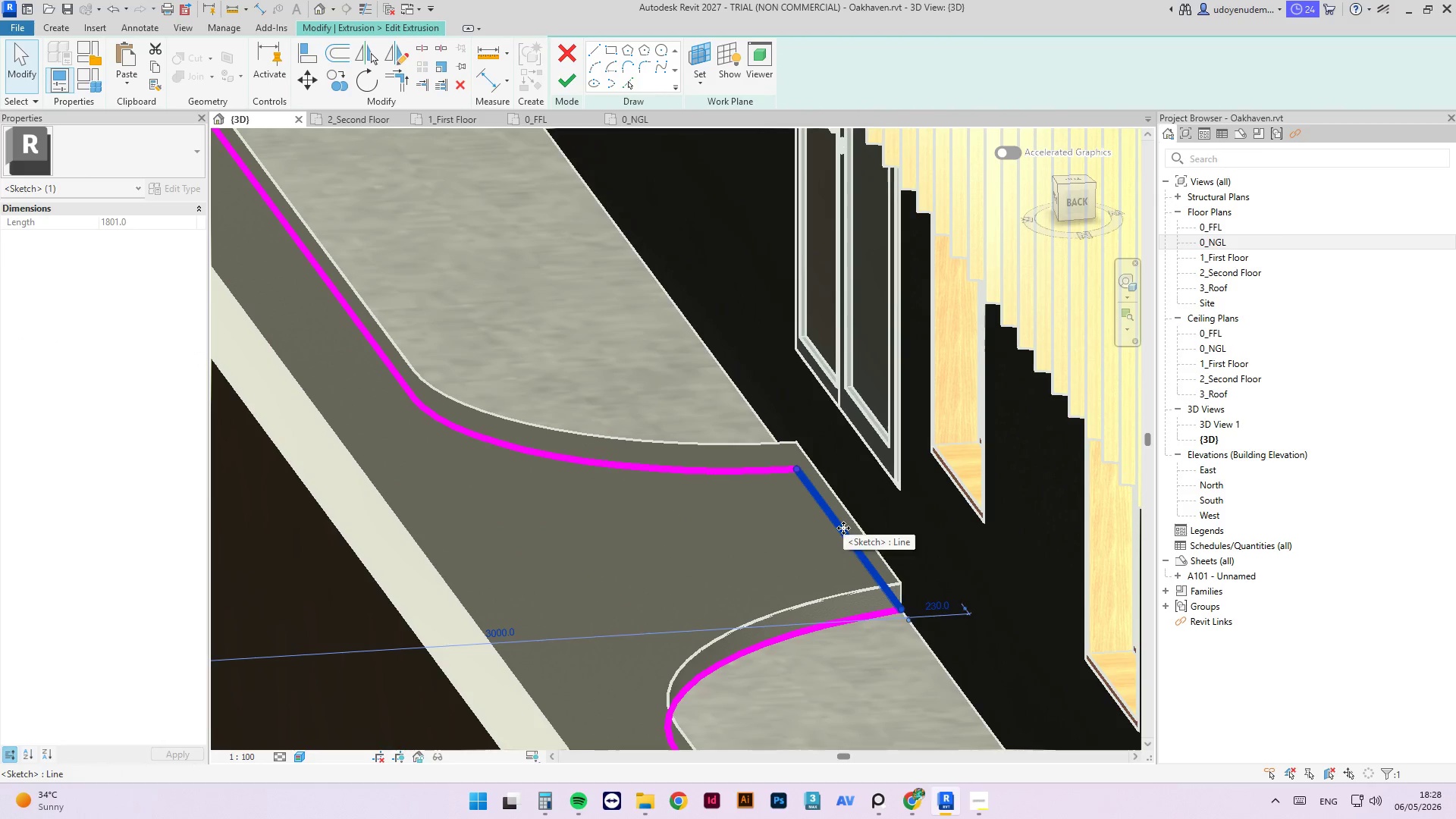 
left_click_drag(start_coordinate=[843, 528], to_coordinate=[834, 475])
 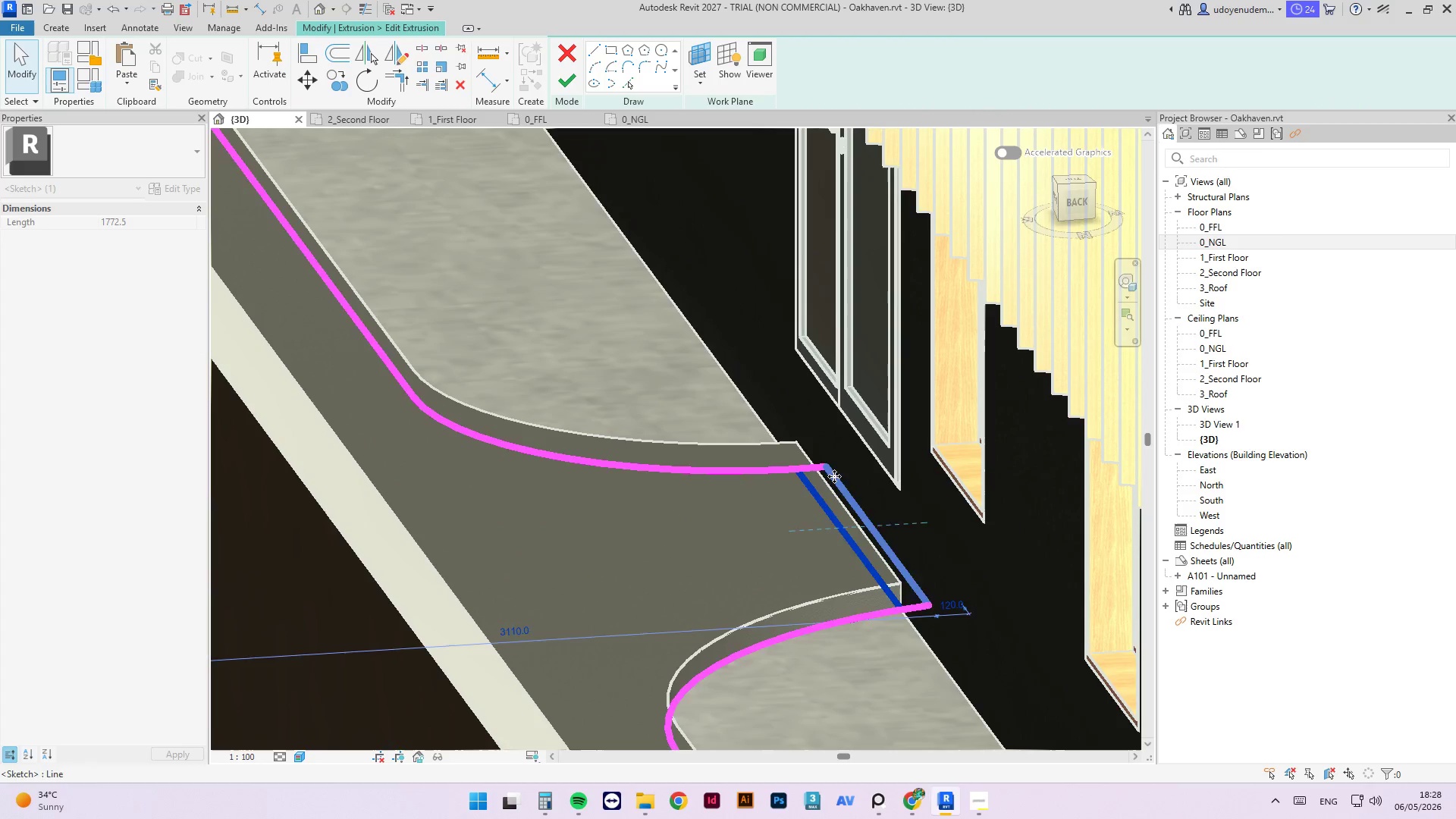 
key(Control+Z)
 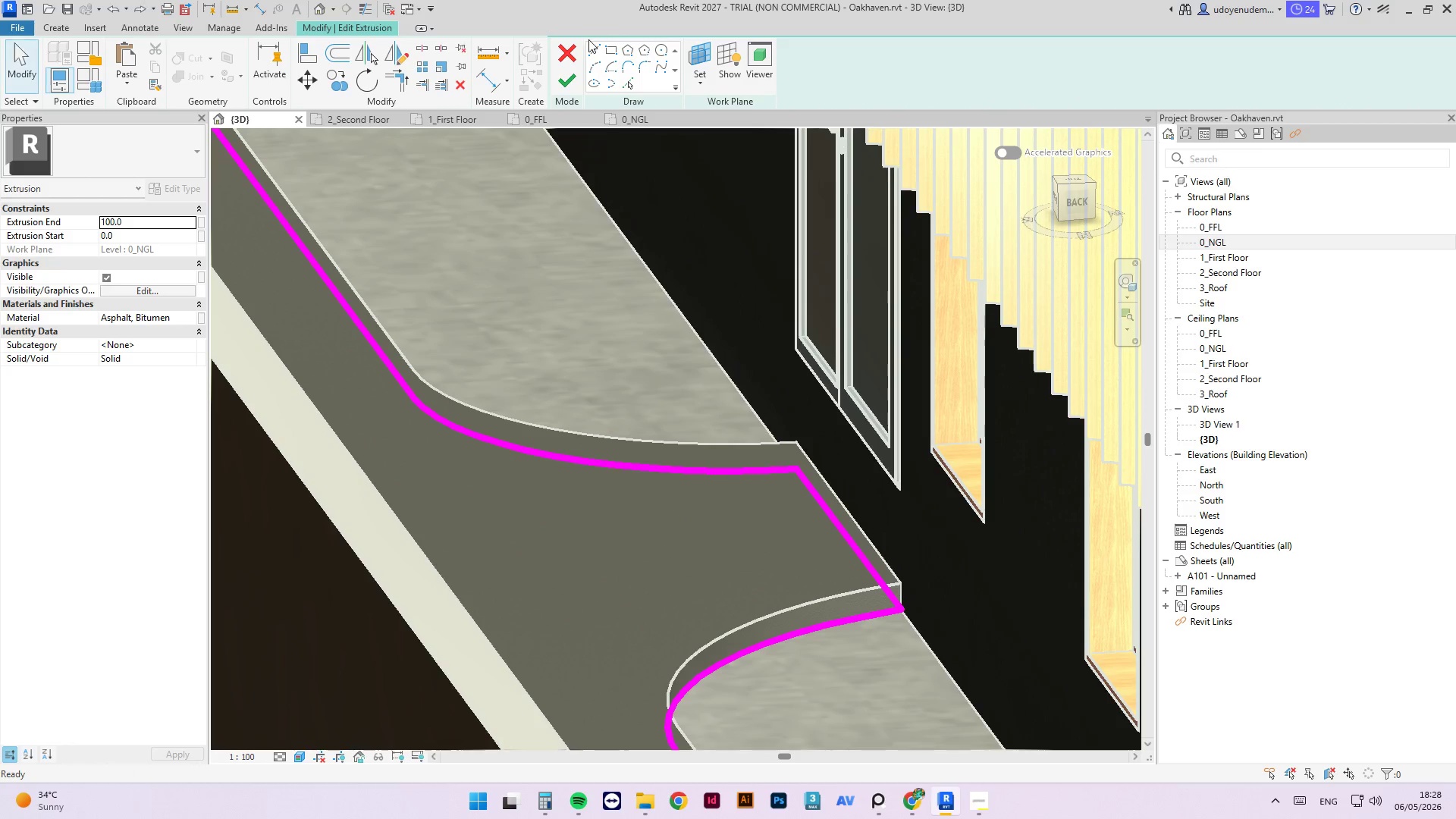 
left_click([572, 52])
 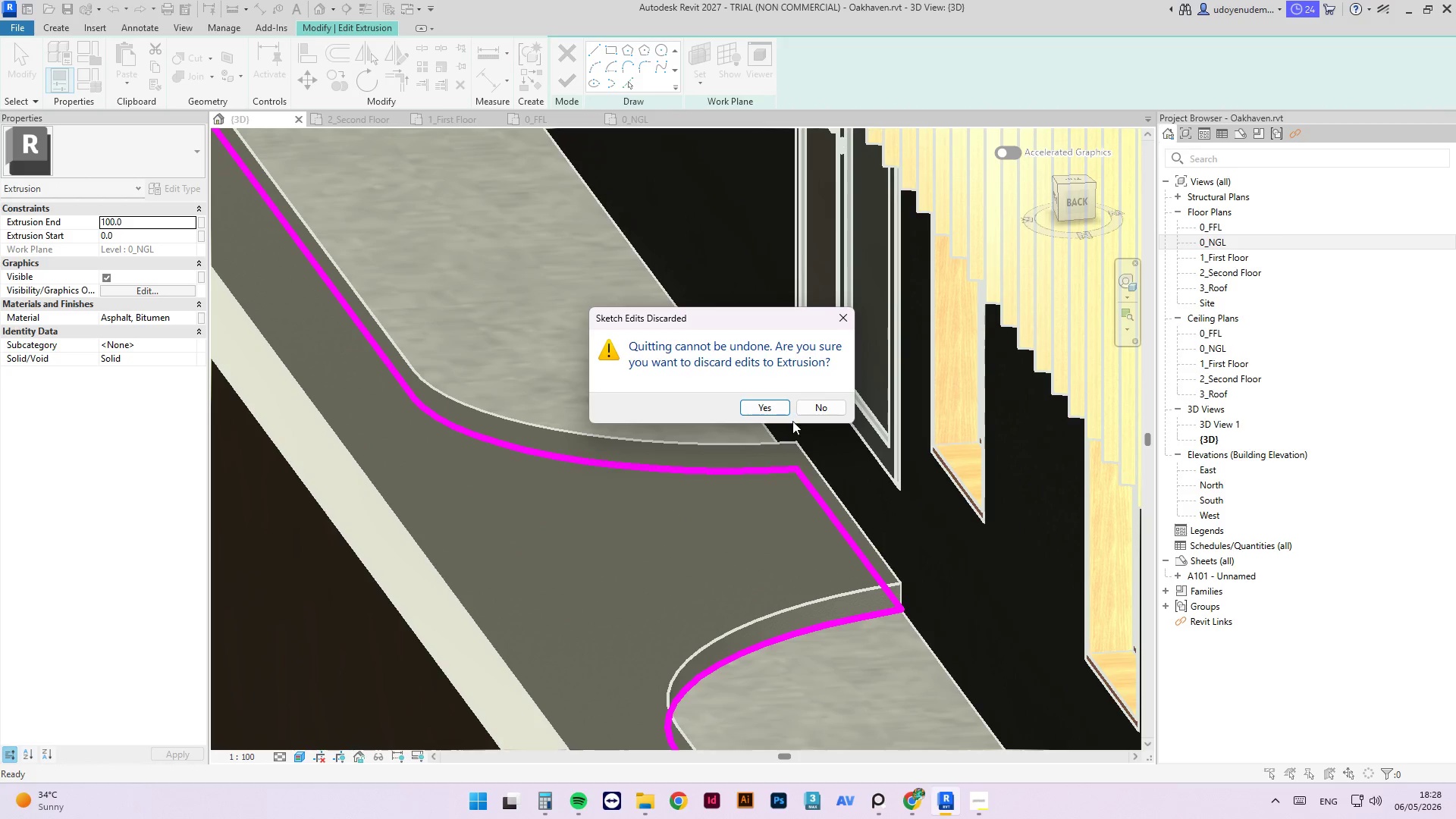 
left_click([774, 413])
 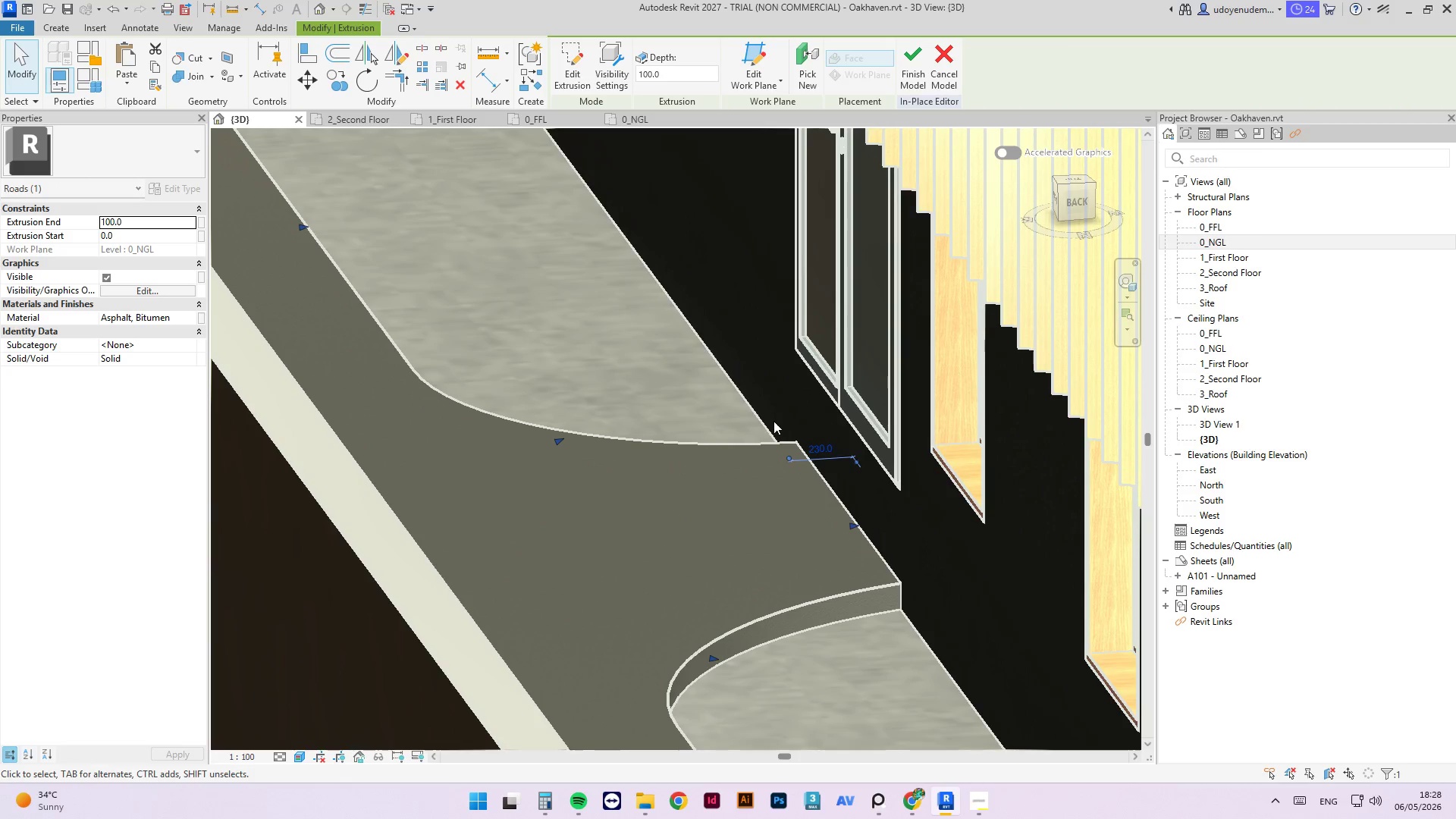 
scroll: coordinate [802, 536], scroll_direction: down, amount: 8.0
 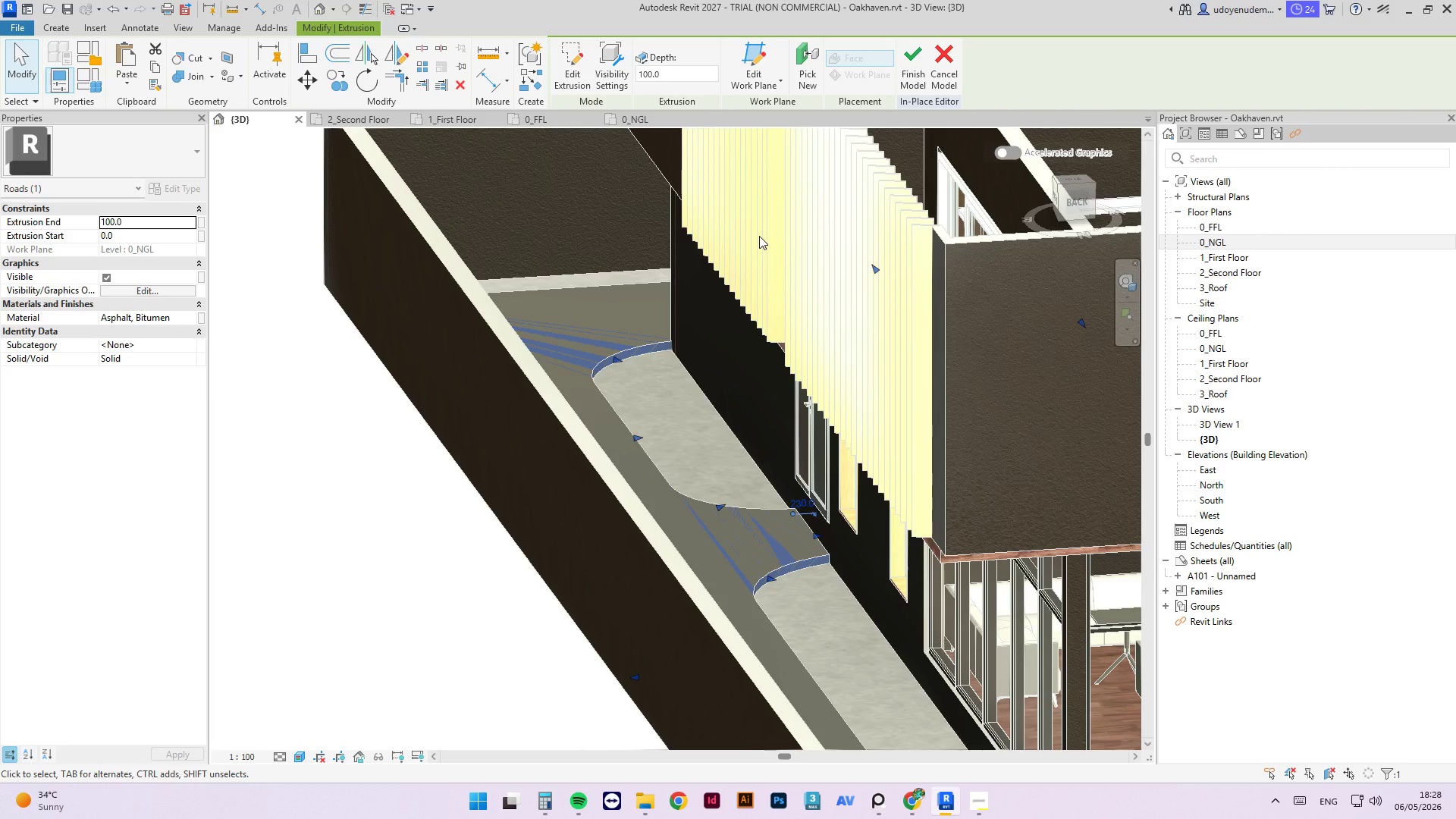 
key(Delete)
 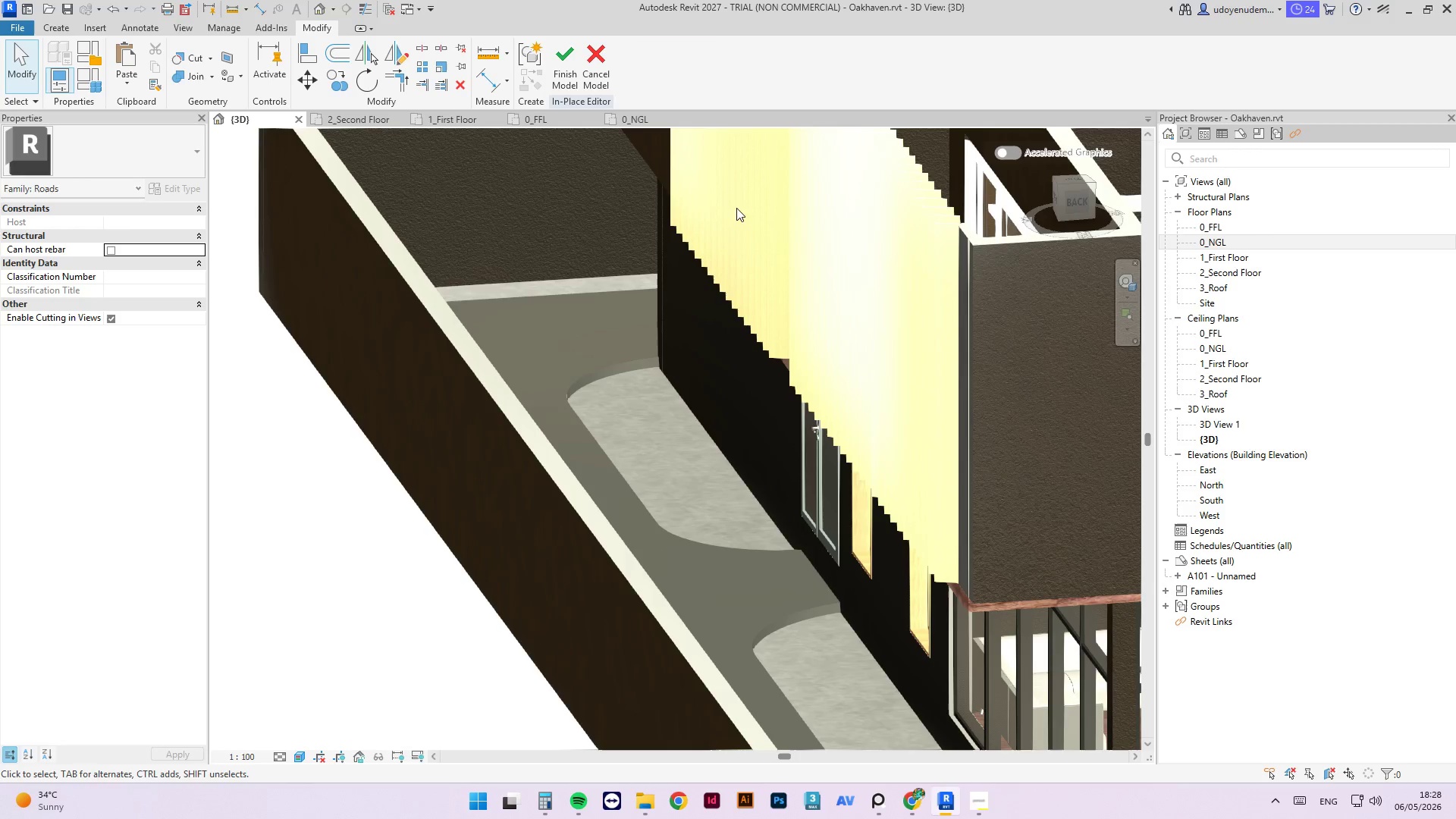 
scroll: coordinate [758, 235], scroll_direction: up, amount: 1.0
 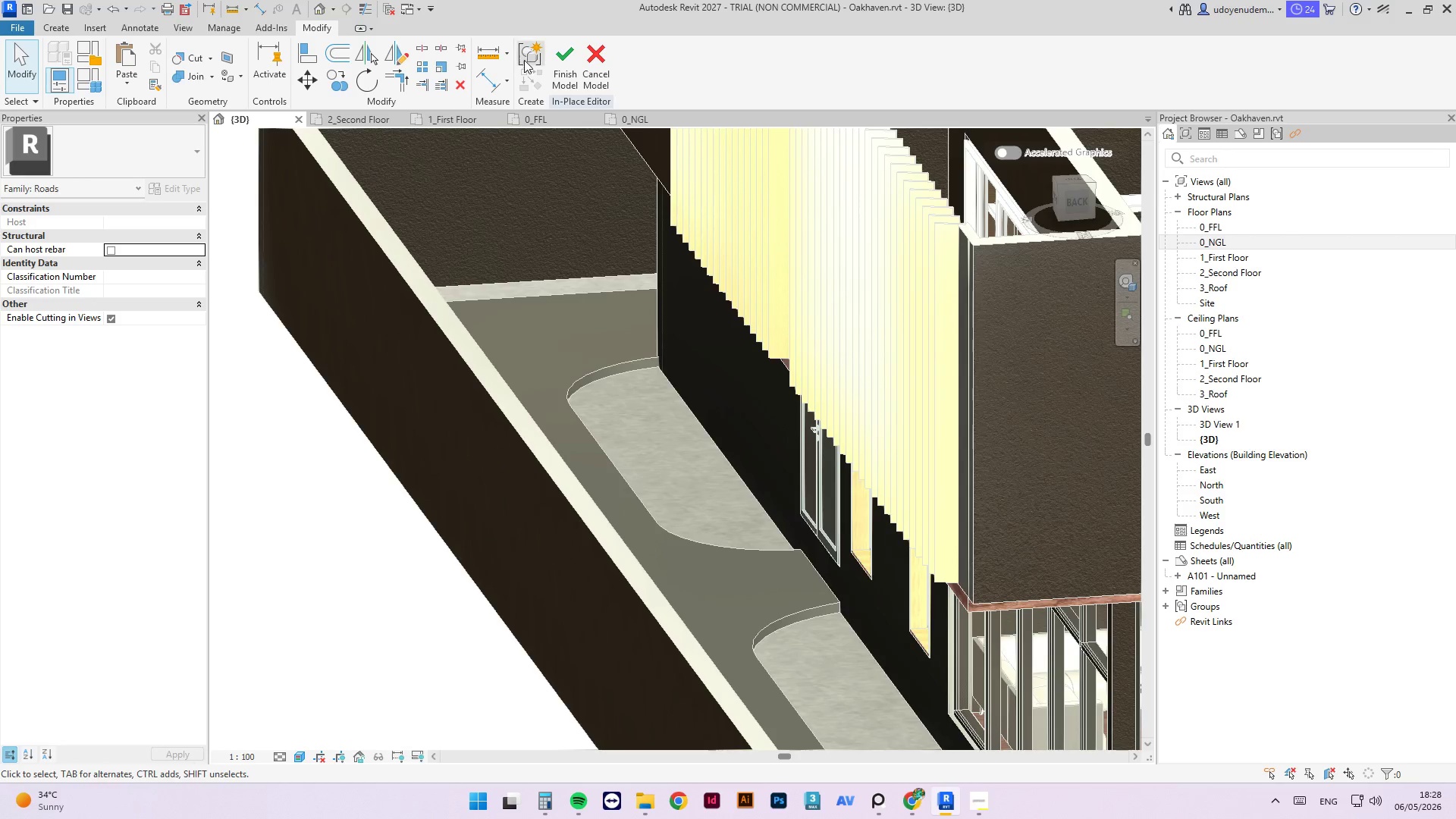 
left_click([573, 61])
 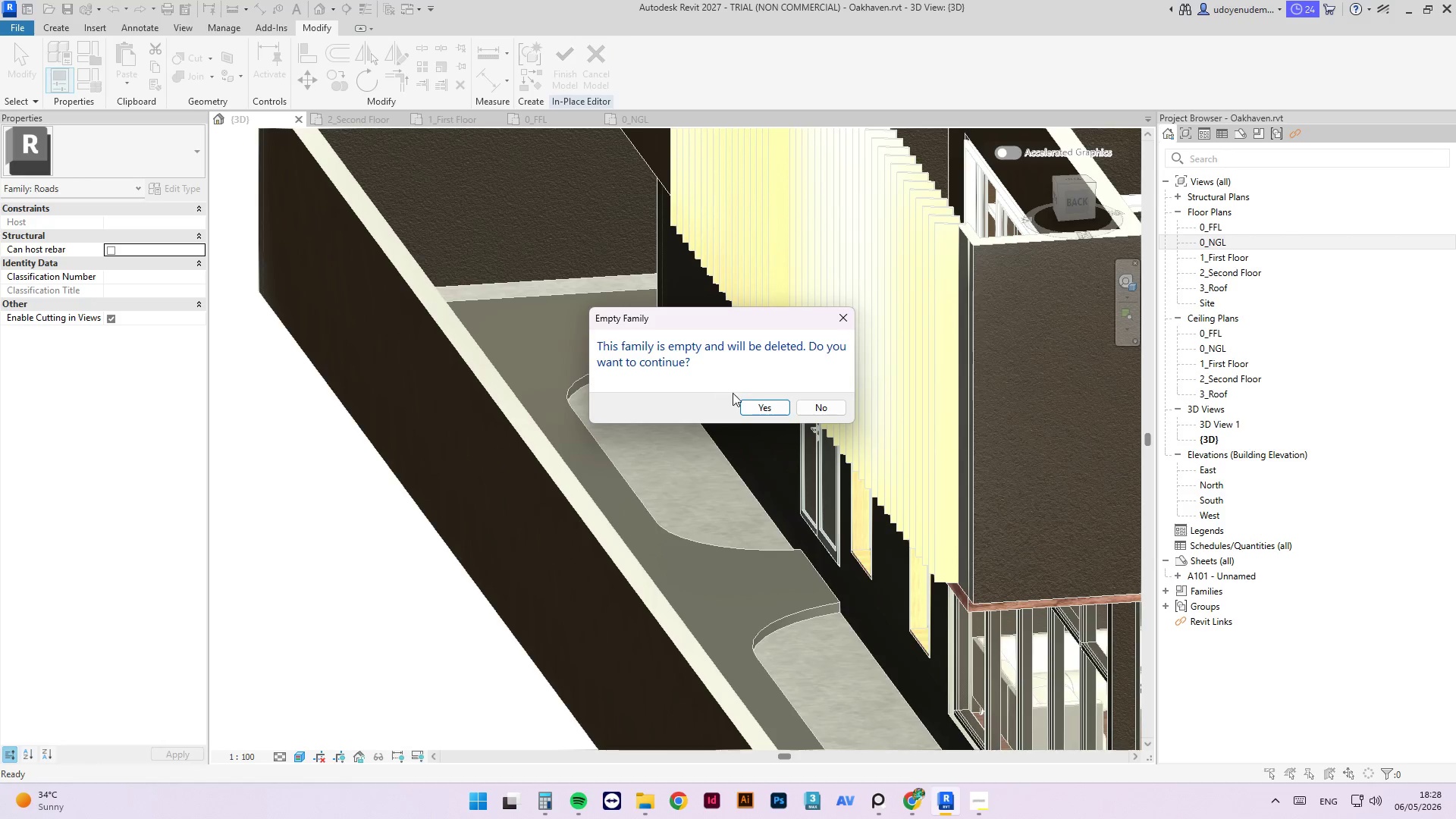 
left_click([752, 403])
 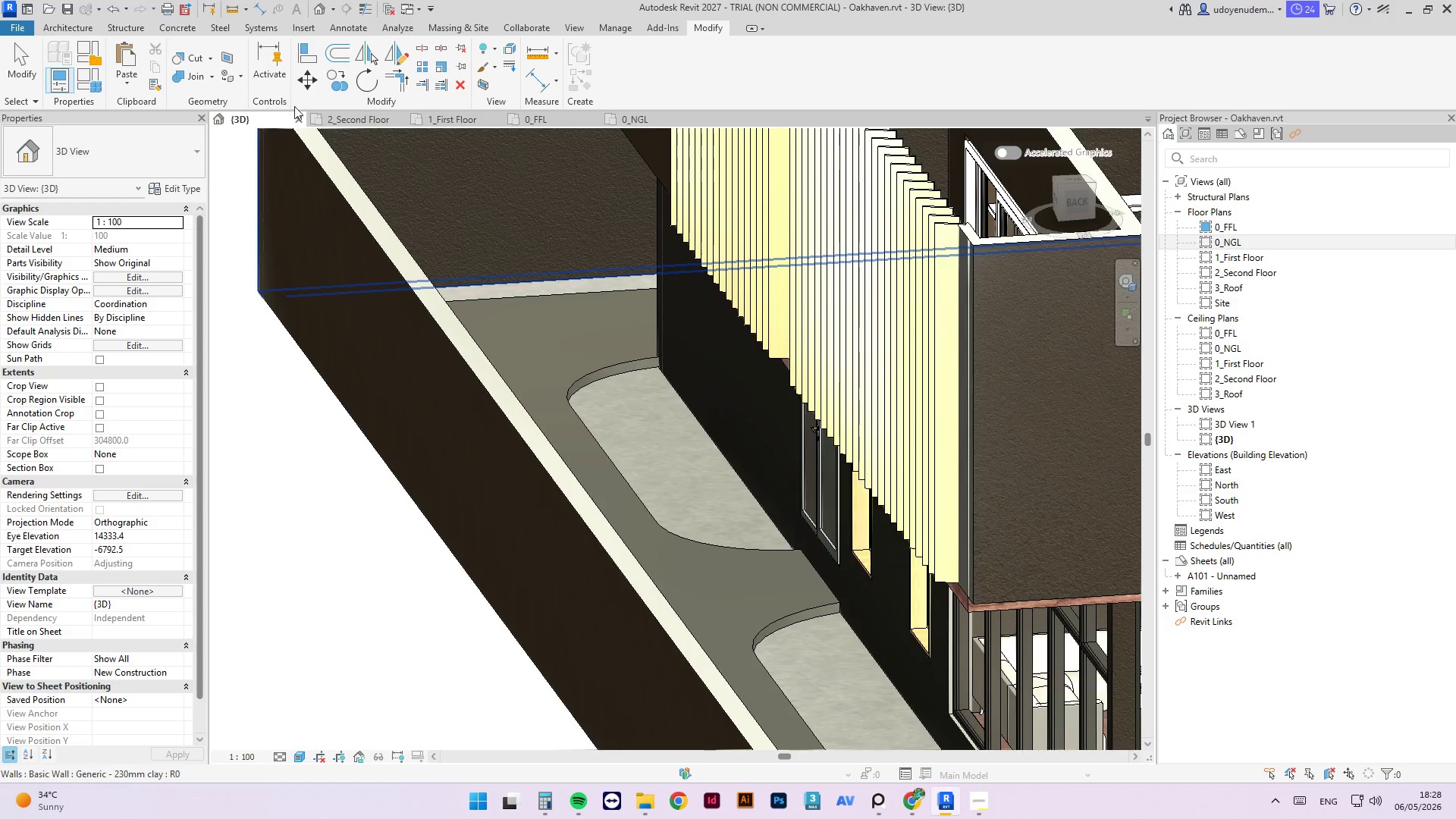 
scroll: coordinate [604, 343], scroll_direction: up, amount: 8.0
 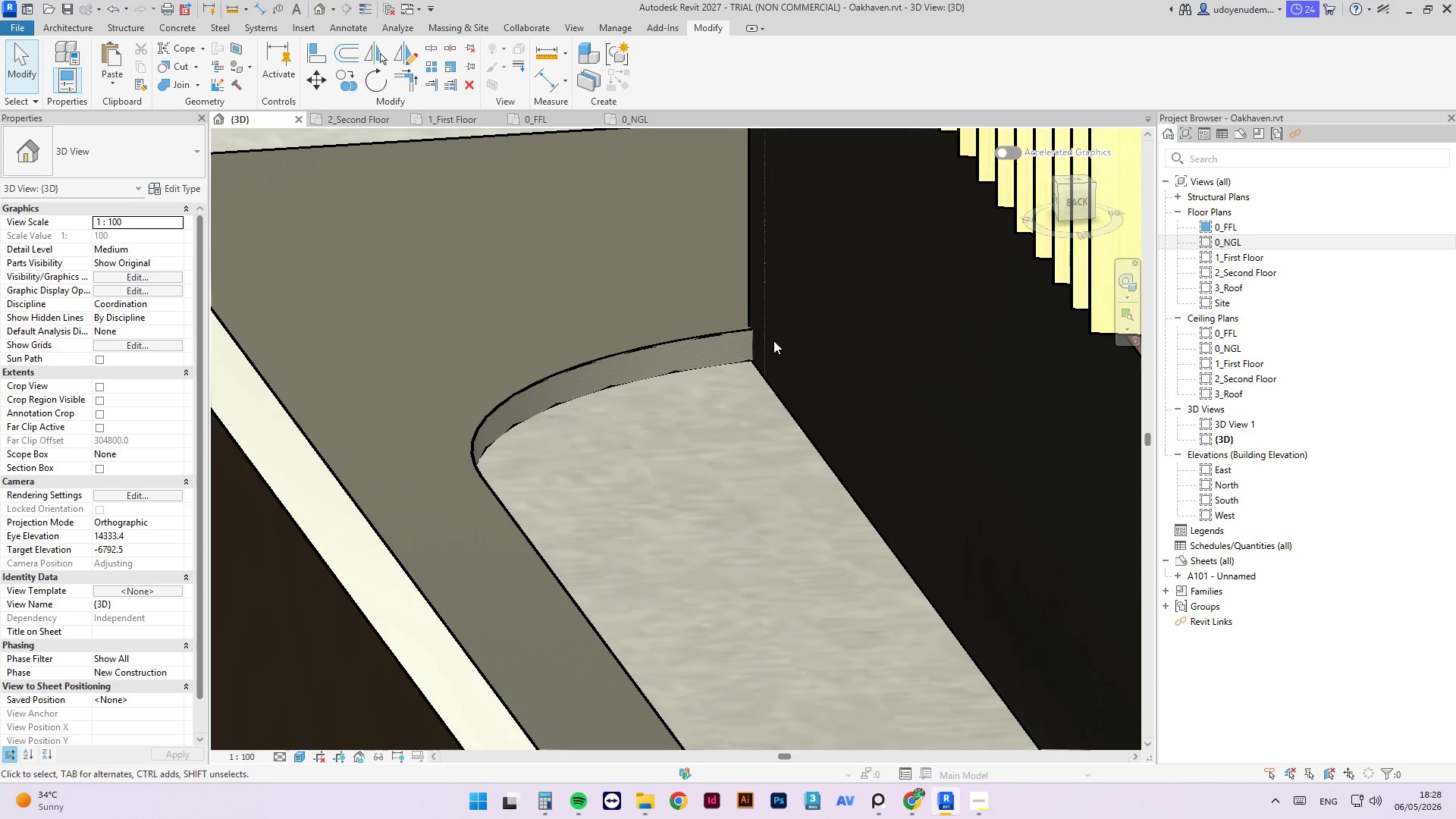 
left_click([737, 336])
 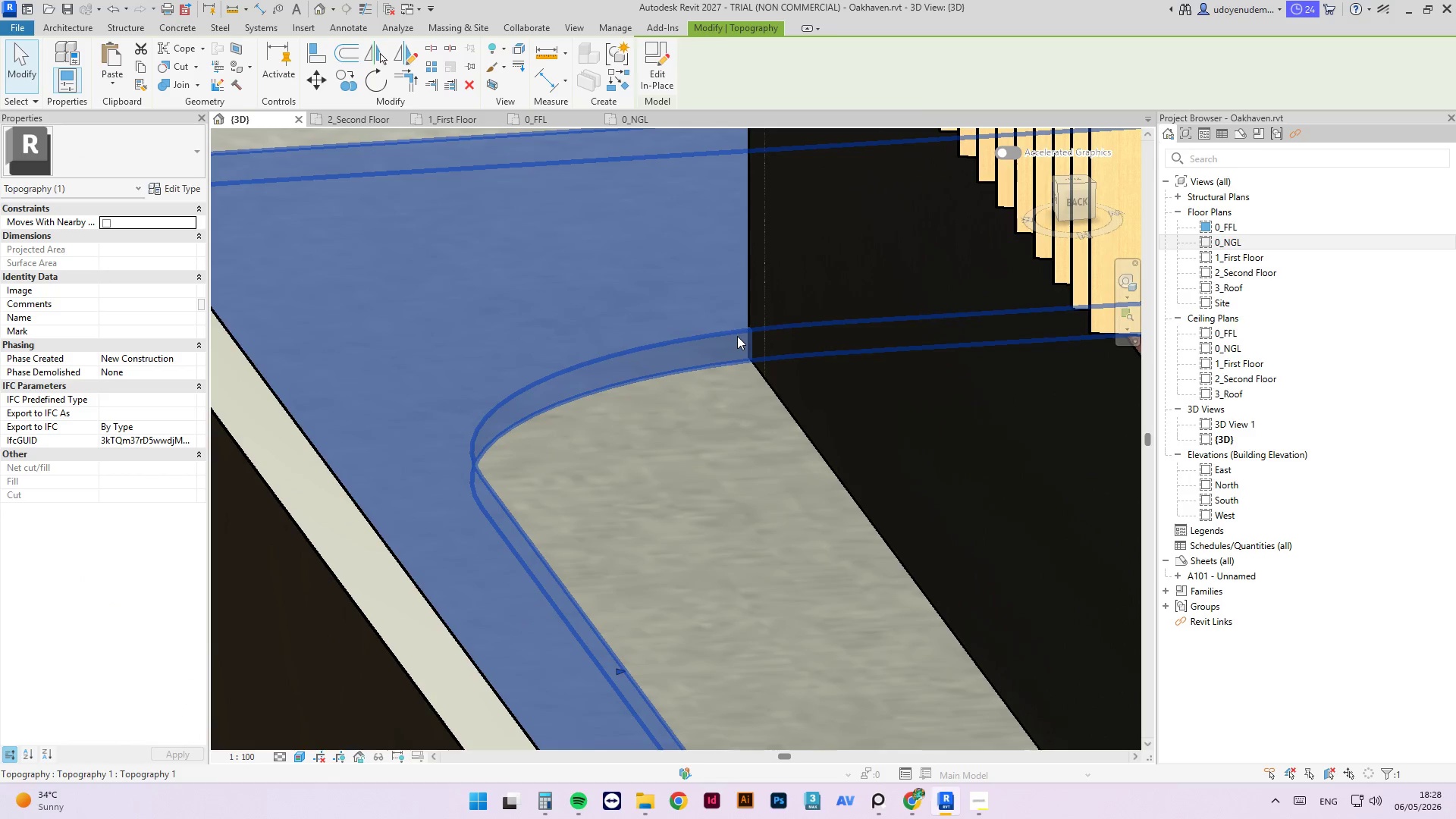 
scroll: coordinate [757, 330], scroll_direction: down, amount: 3.0
 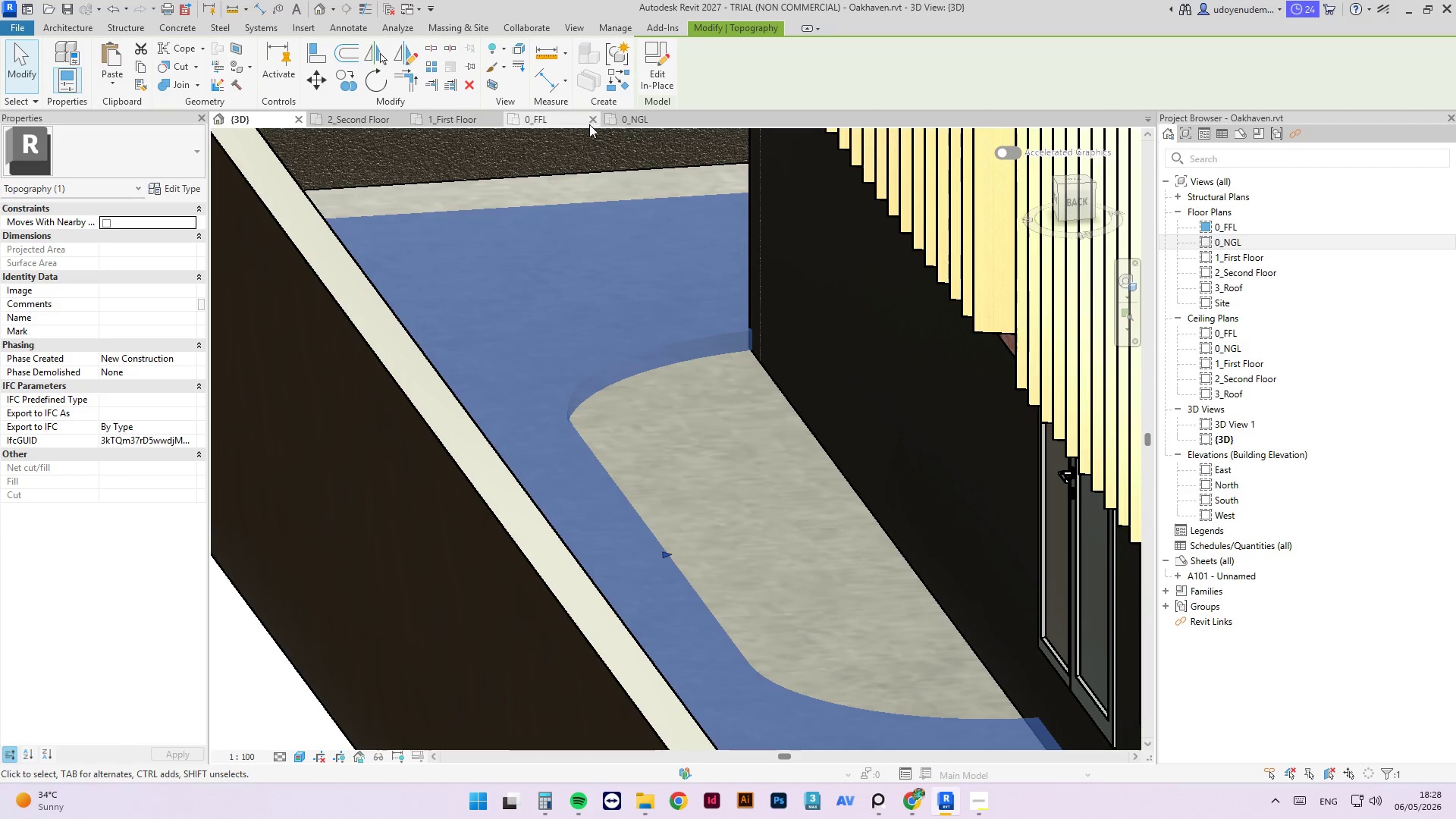 
left_click([619, 115])
 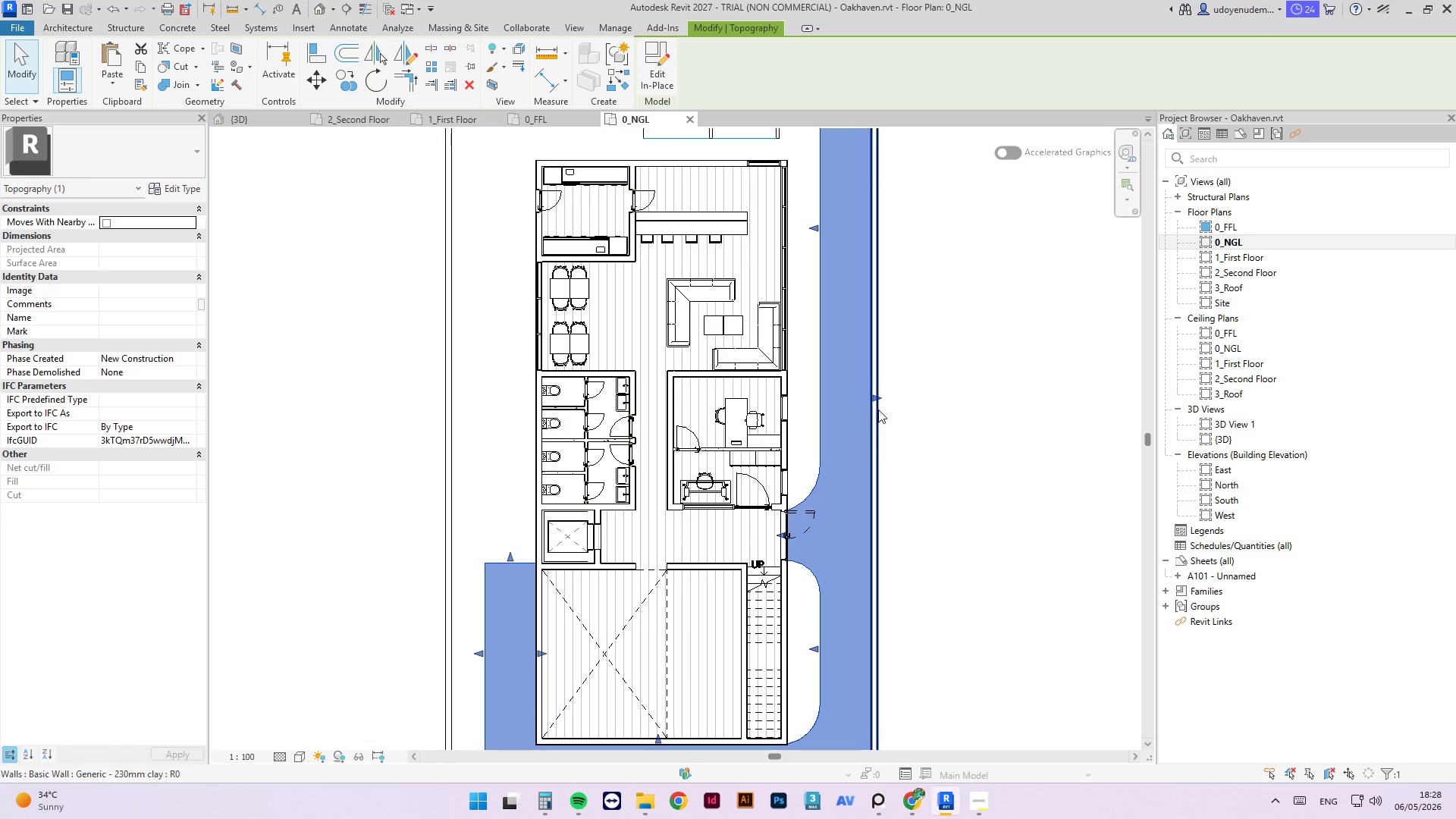 
scroll: coordinate [802, 597], scroll_direction: up, amount: 6.0
 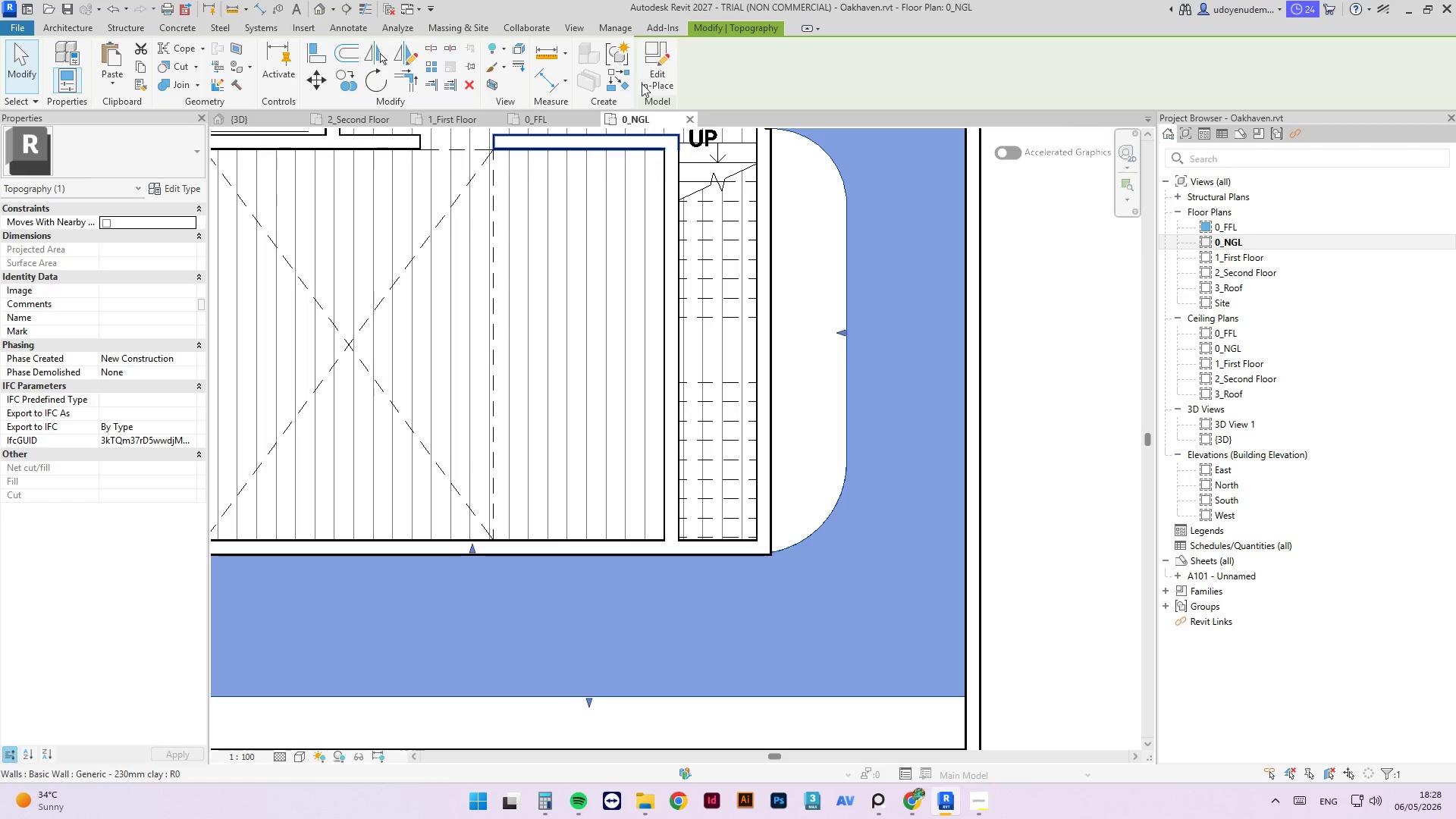 
left_click([658, 77])
 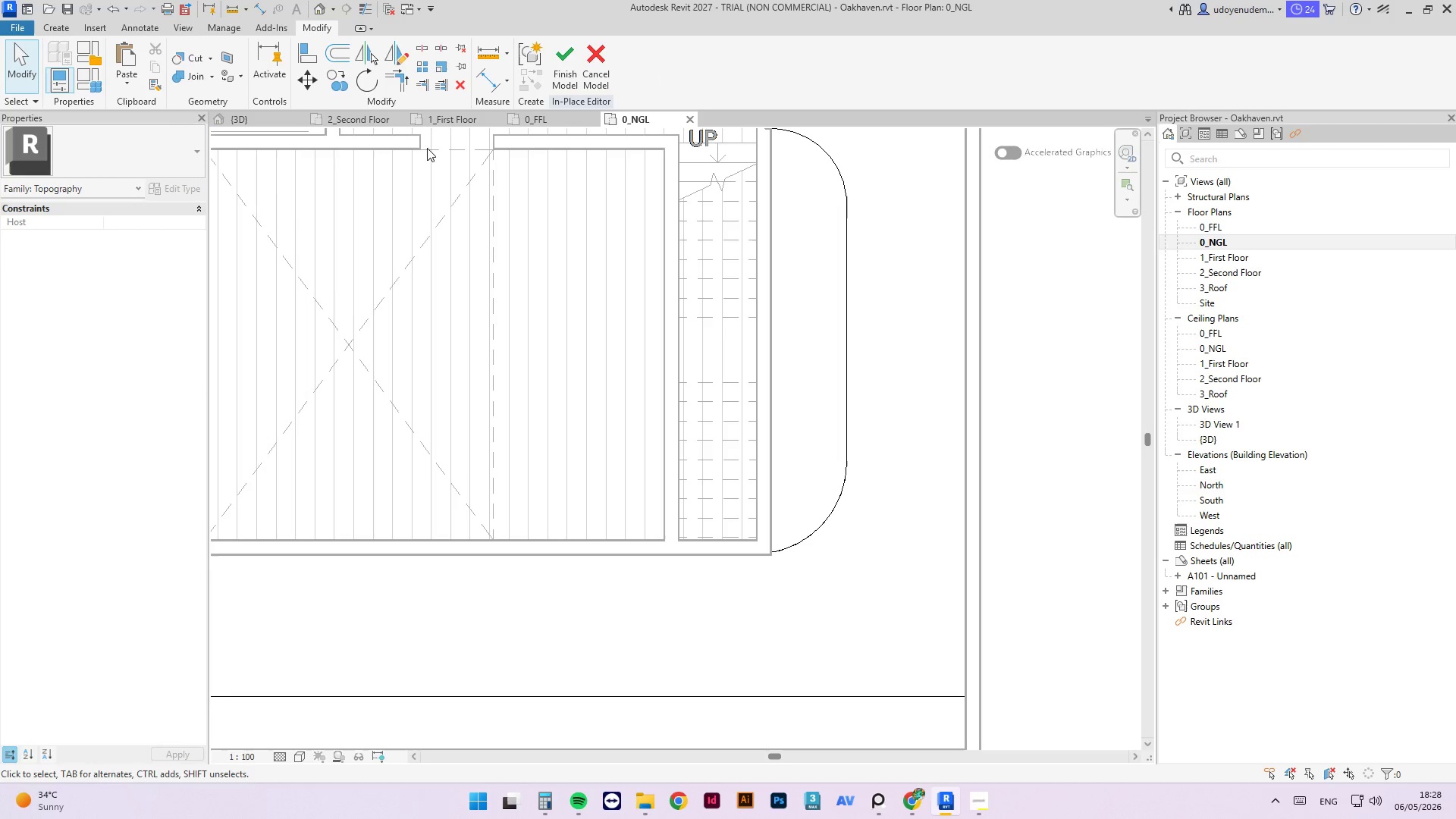 
left_click([794, 541])
 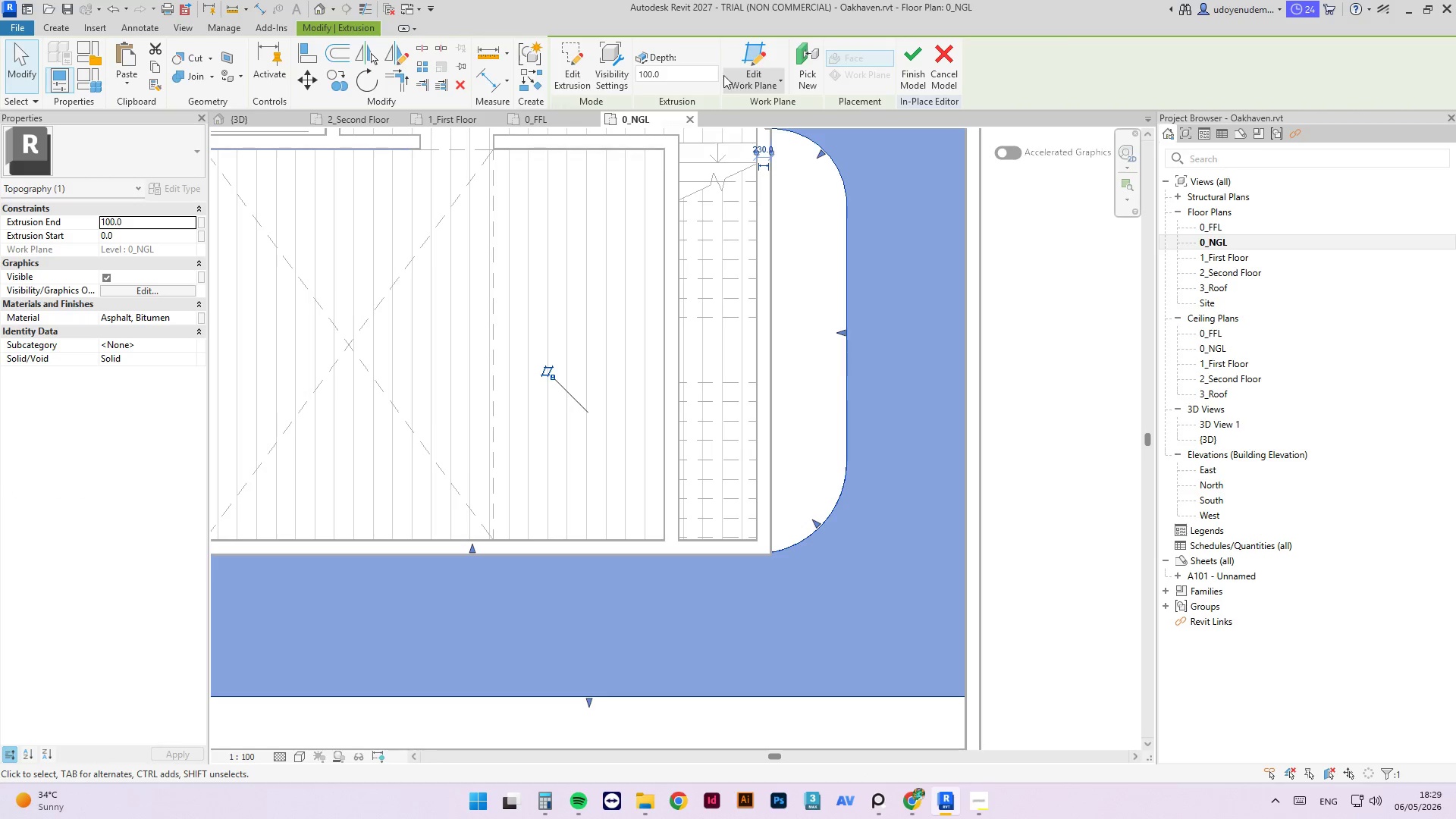 
left_click([569, 70])
 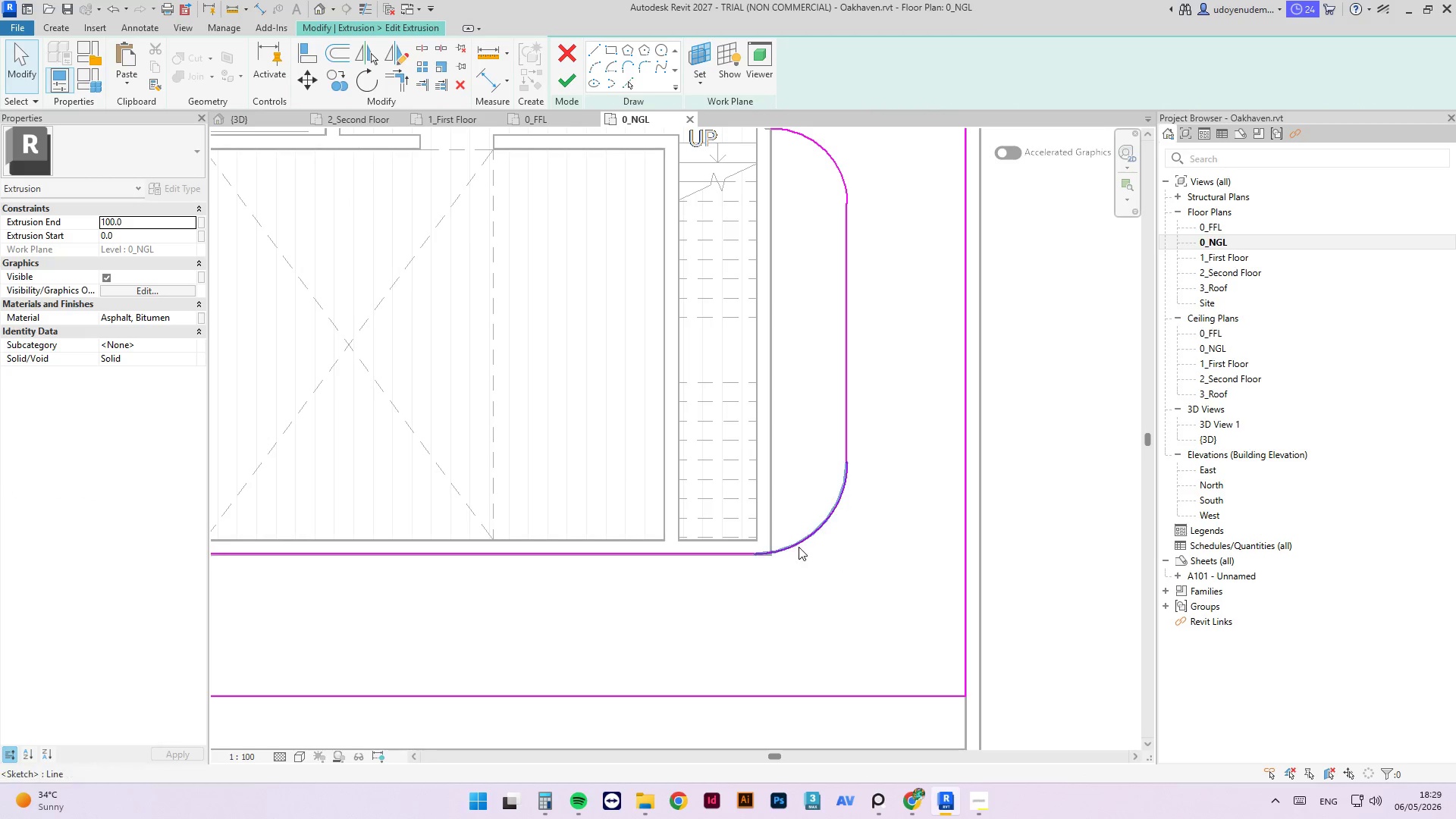 
left_click([792, 544])
 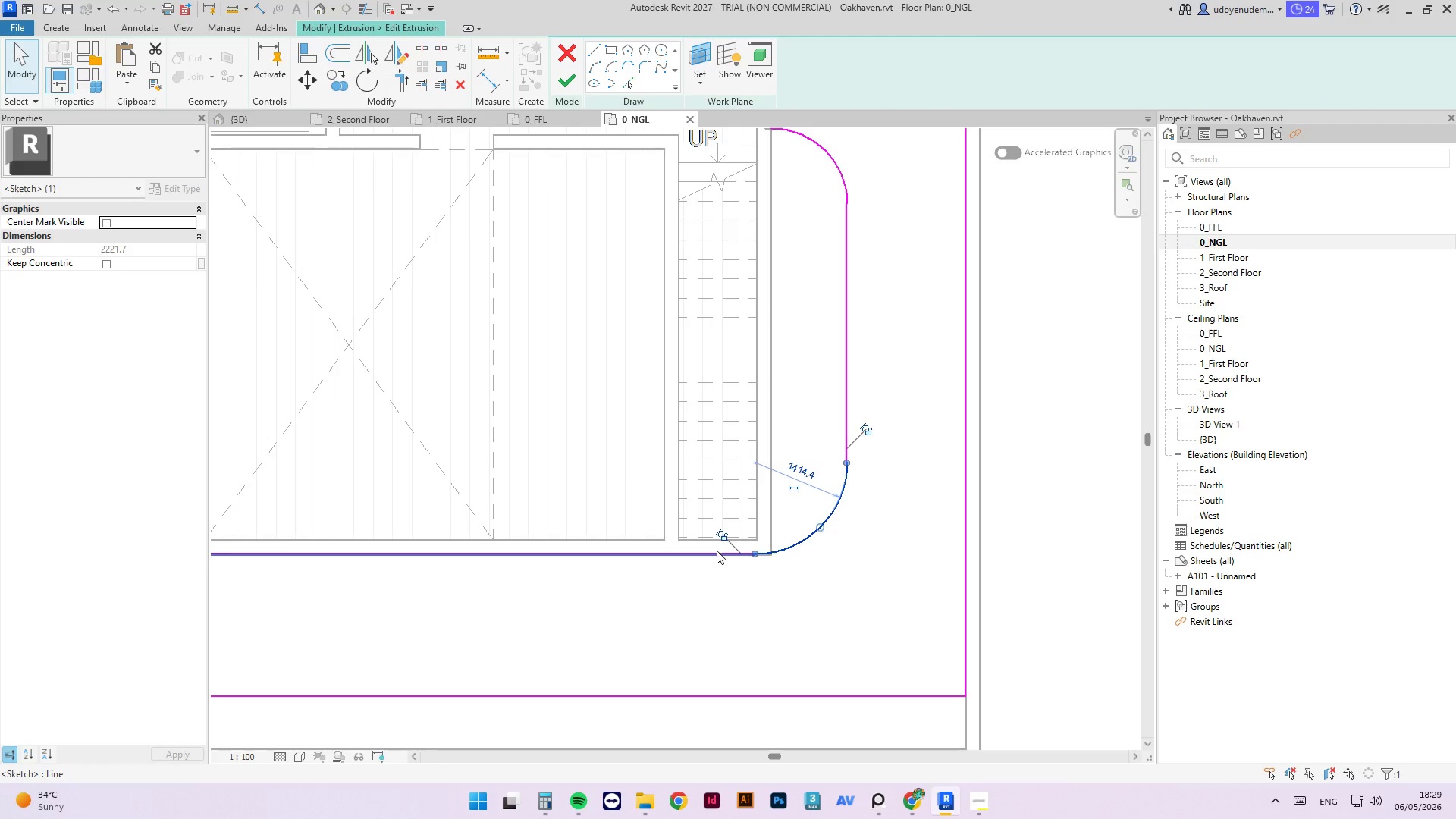 
hold_key(key=ControlLeft, duration=0.52)
left_click([717, 554])
 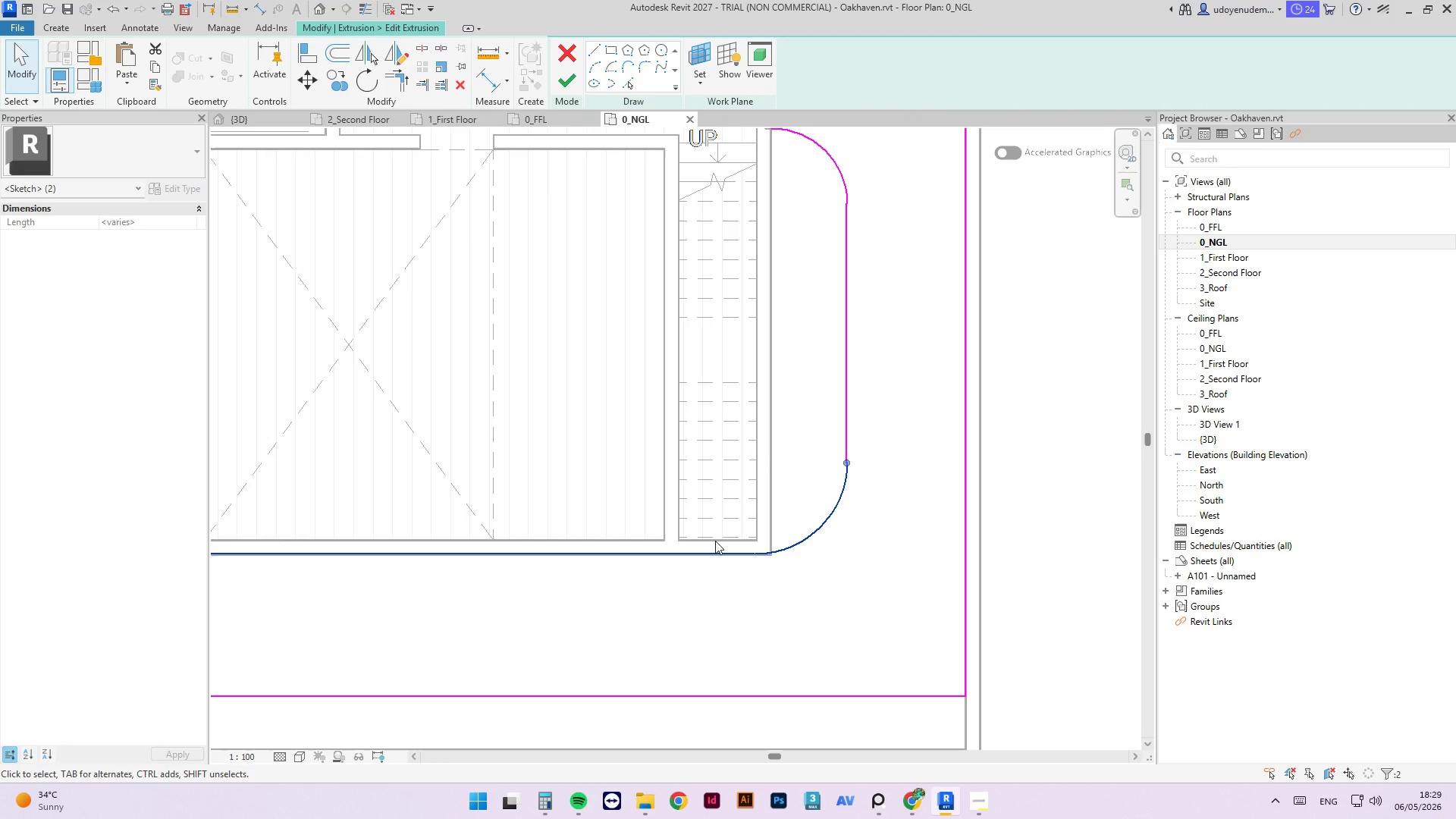 
key(ArrowDown)
 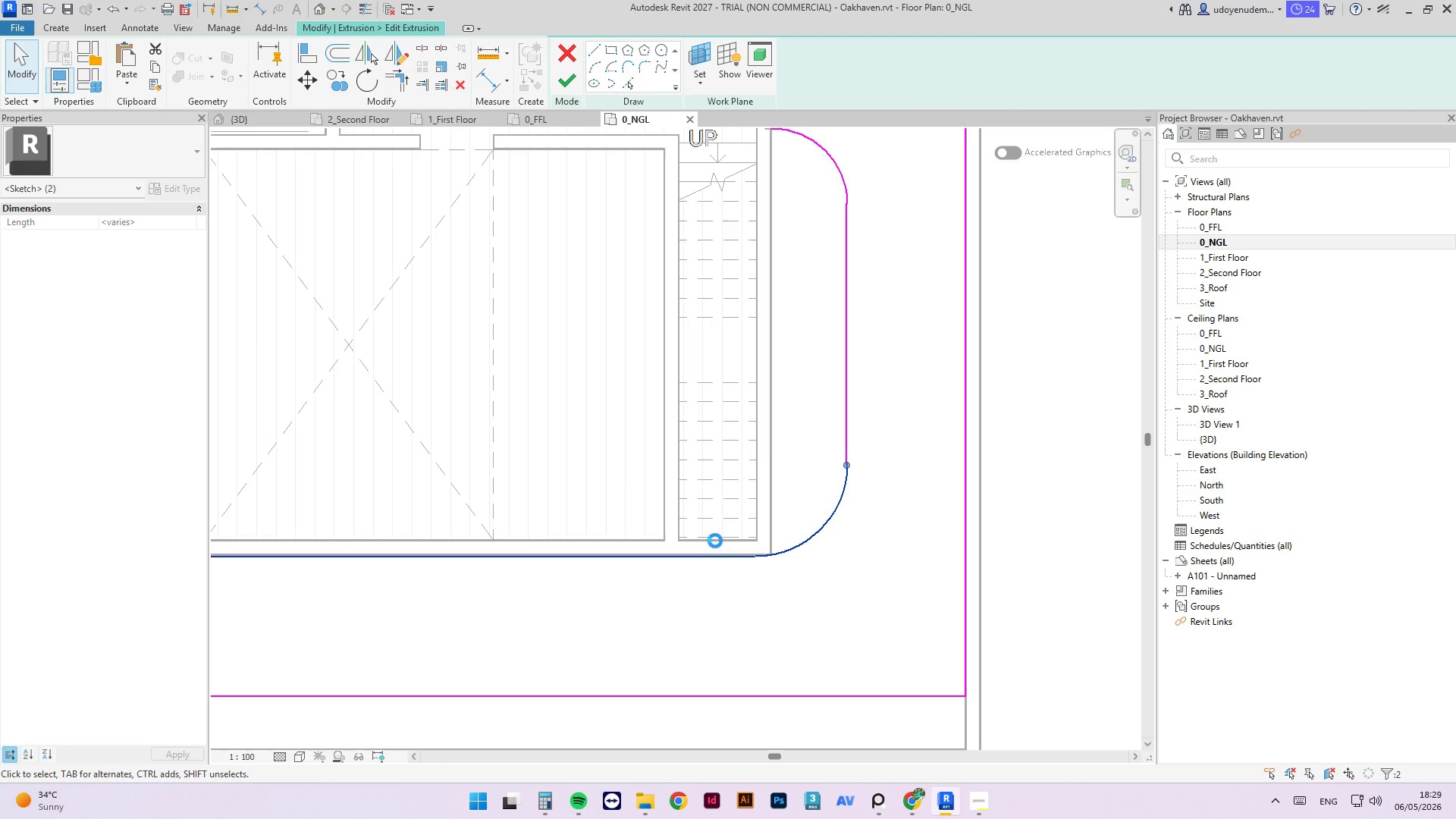 
key(ArrowDown)
 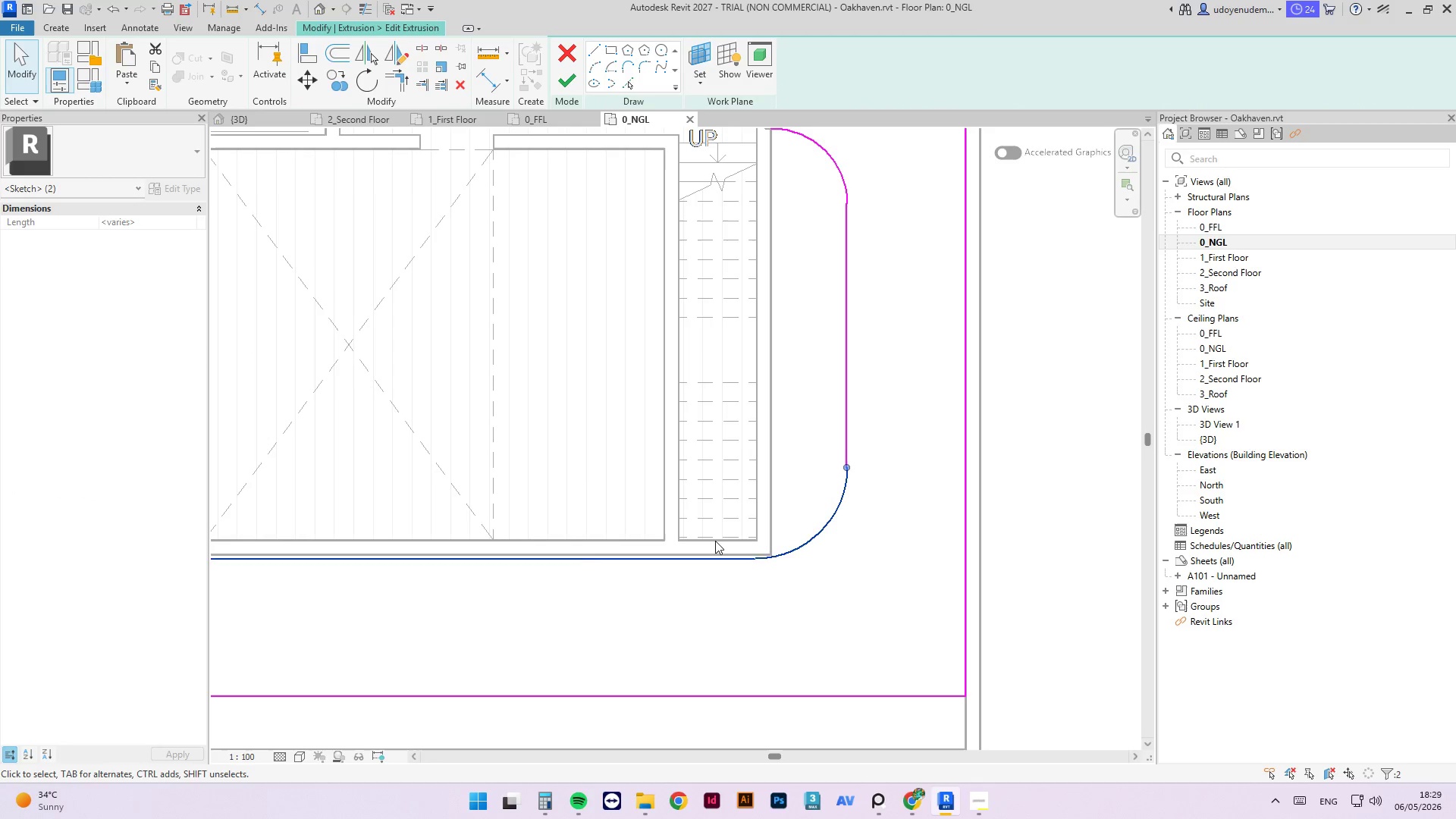 
key(ArrowDown)
 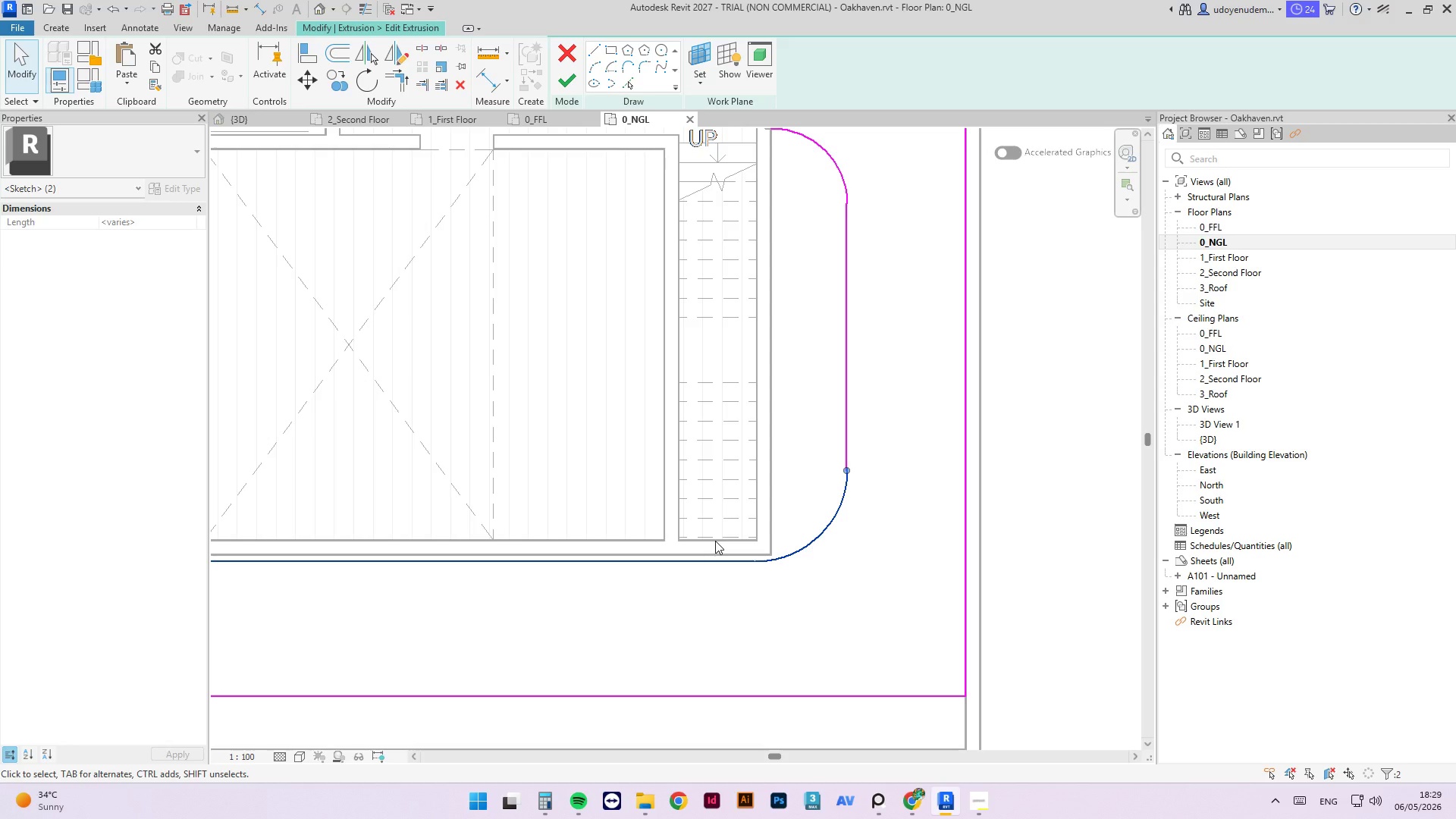 
key(ArrowDown)
 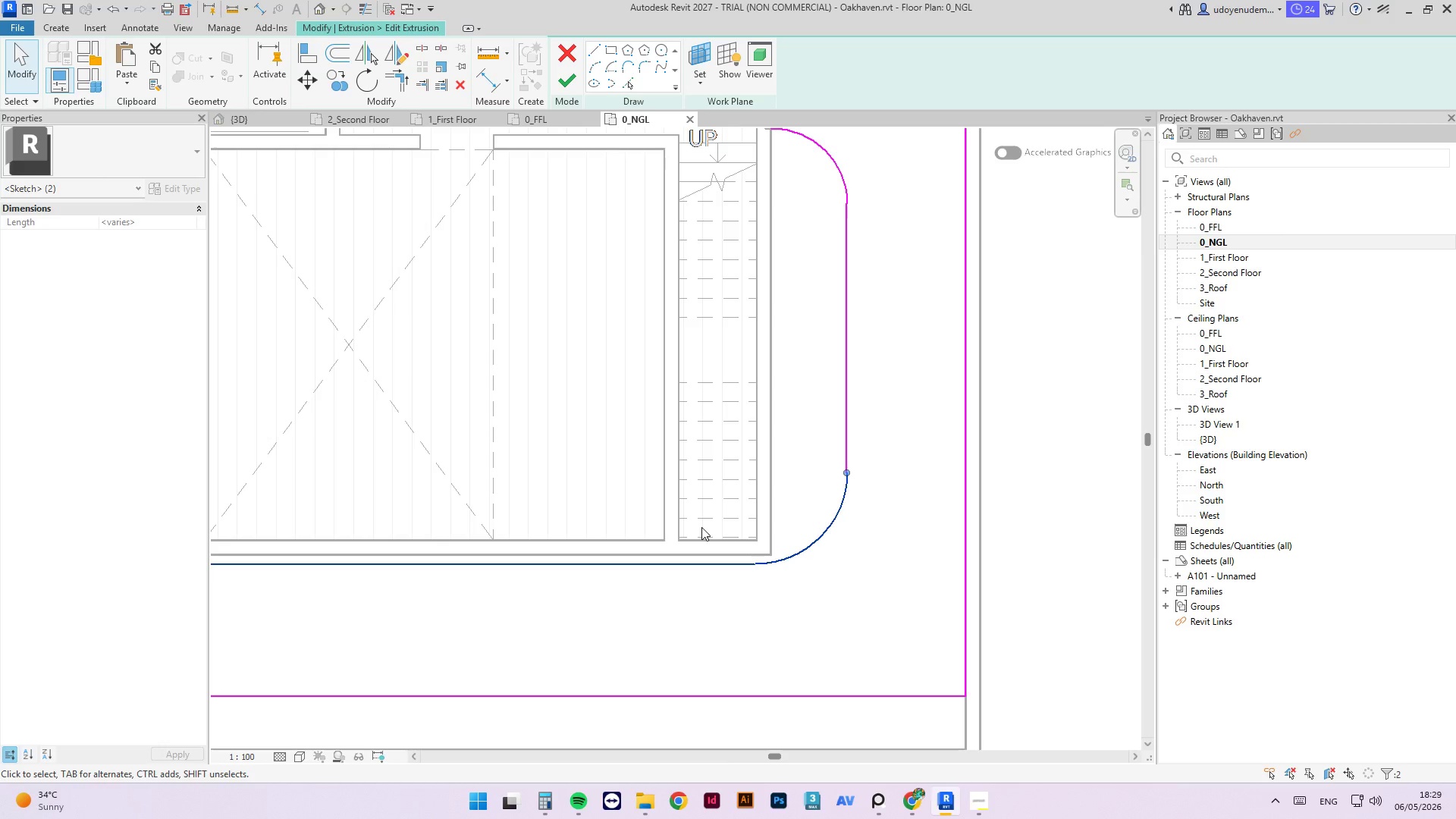 
scroll: coordinate [957, 557], scroll_direction: down, amount: 5.0
 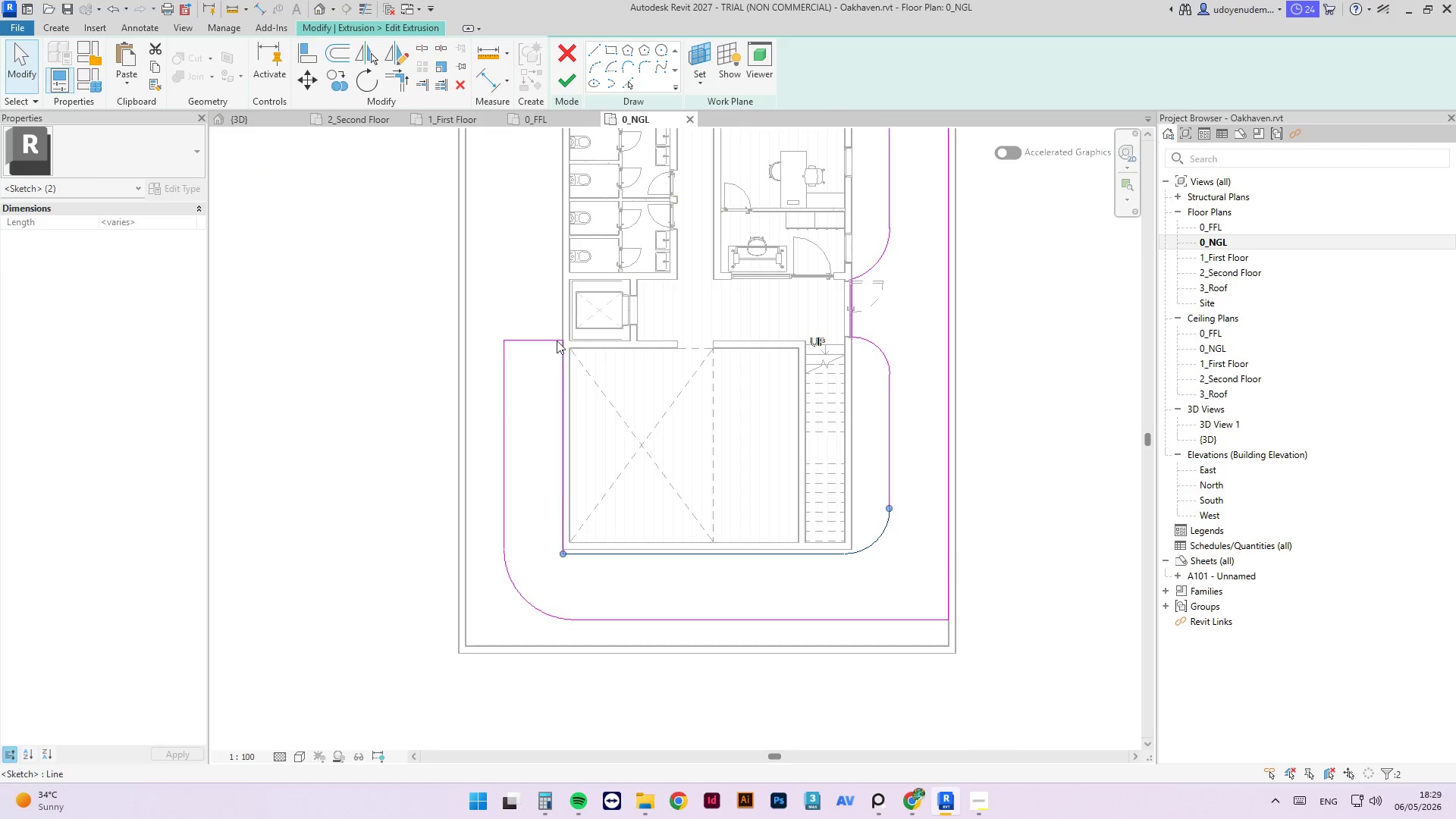 
left_click_drag(start_coordinate=[582, 296], to_coordinate=[466, 563])
 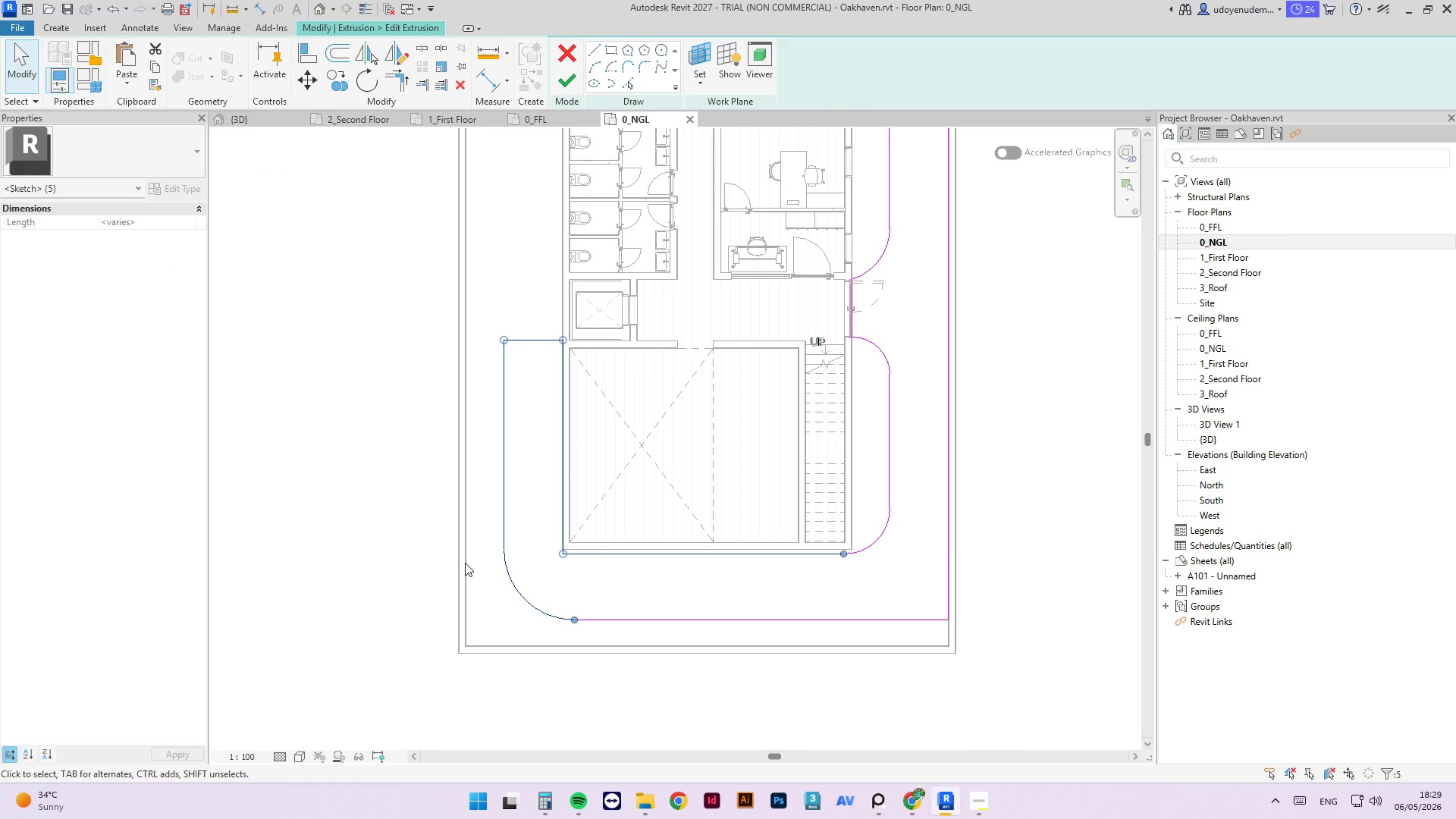 
key(ArrowLeft)
 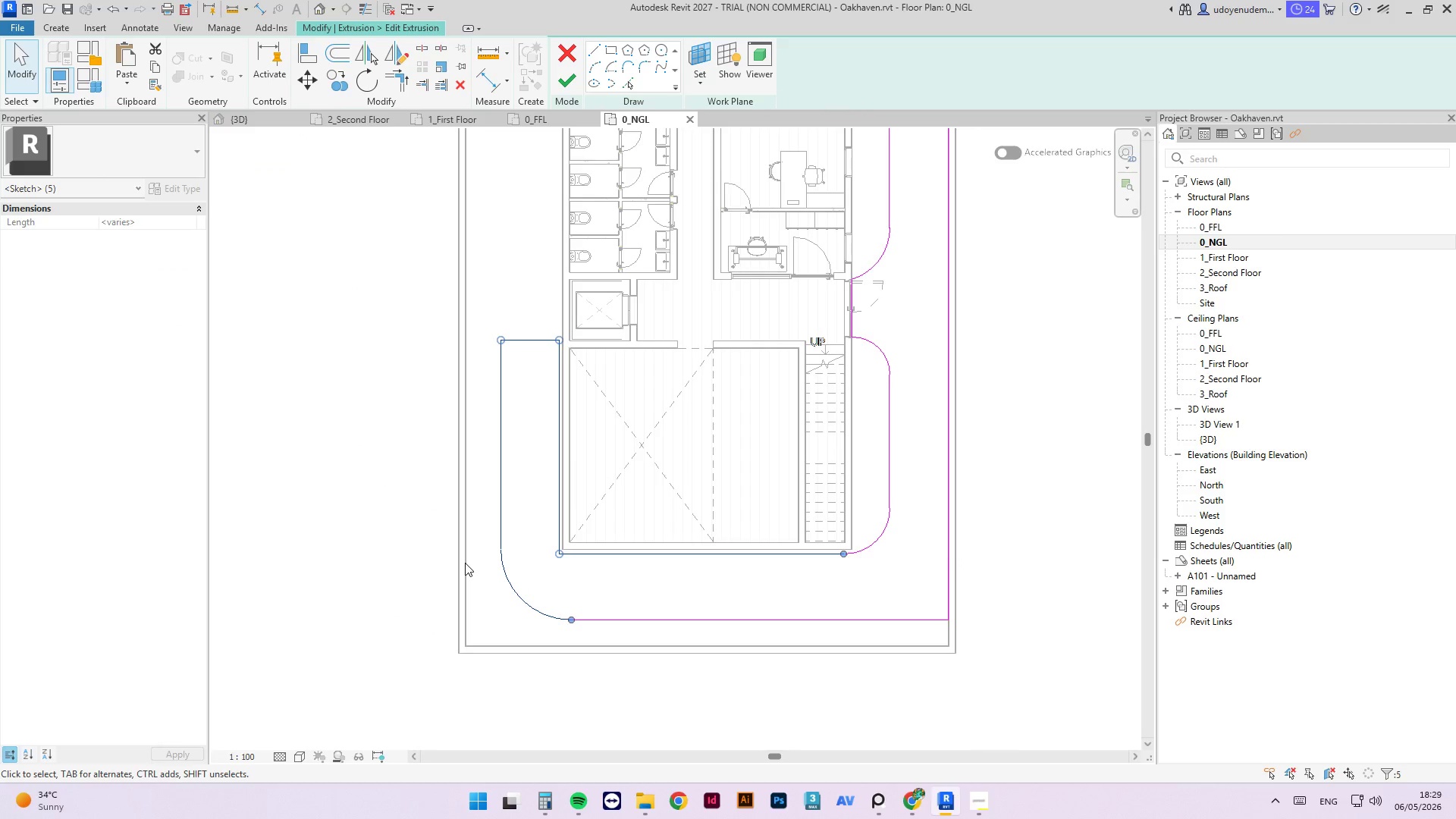 
key(ArrowLeft)
 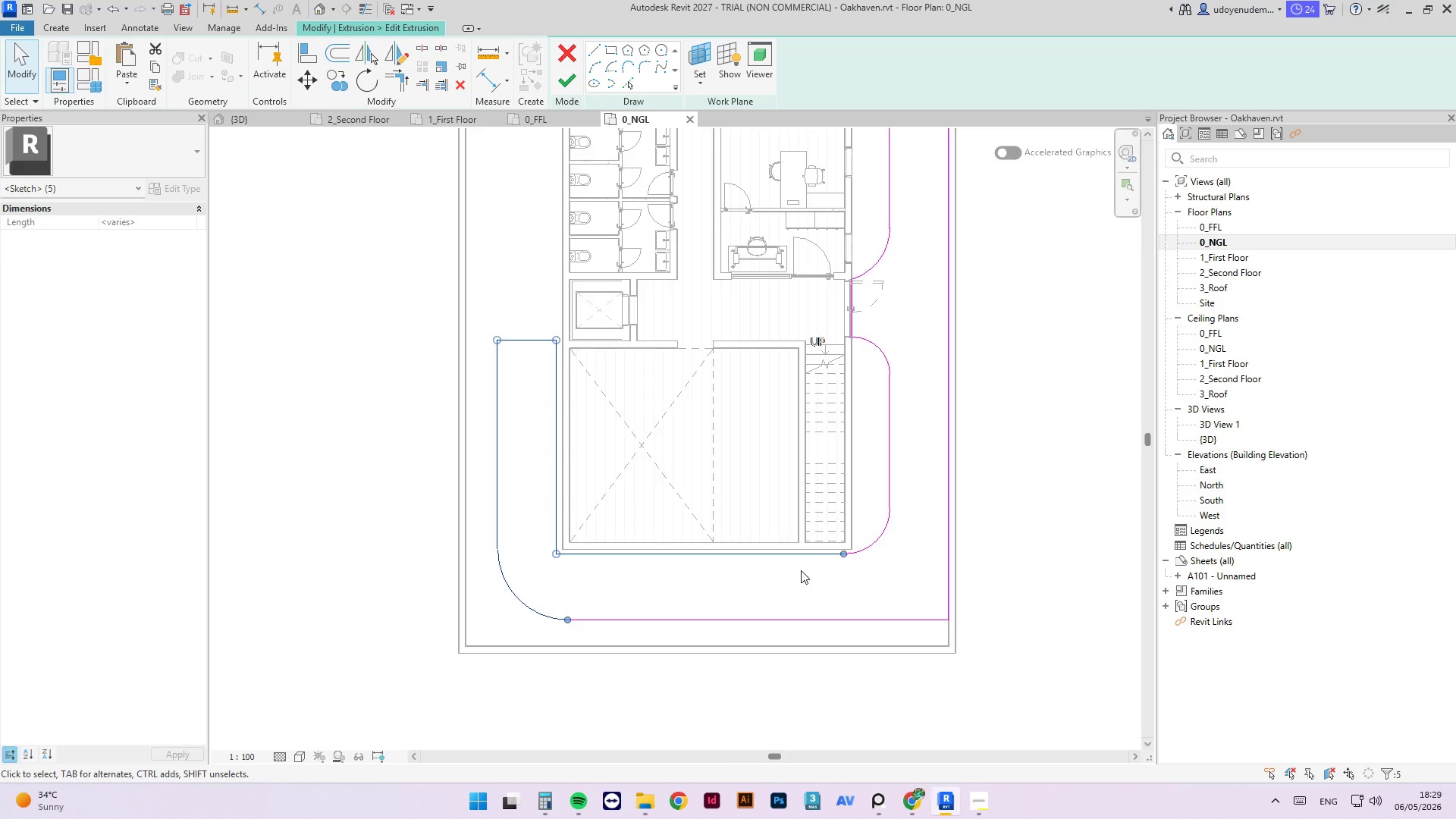 
hold_key(key=ControlLeft, duration=0.34)
 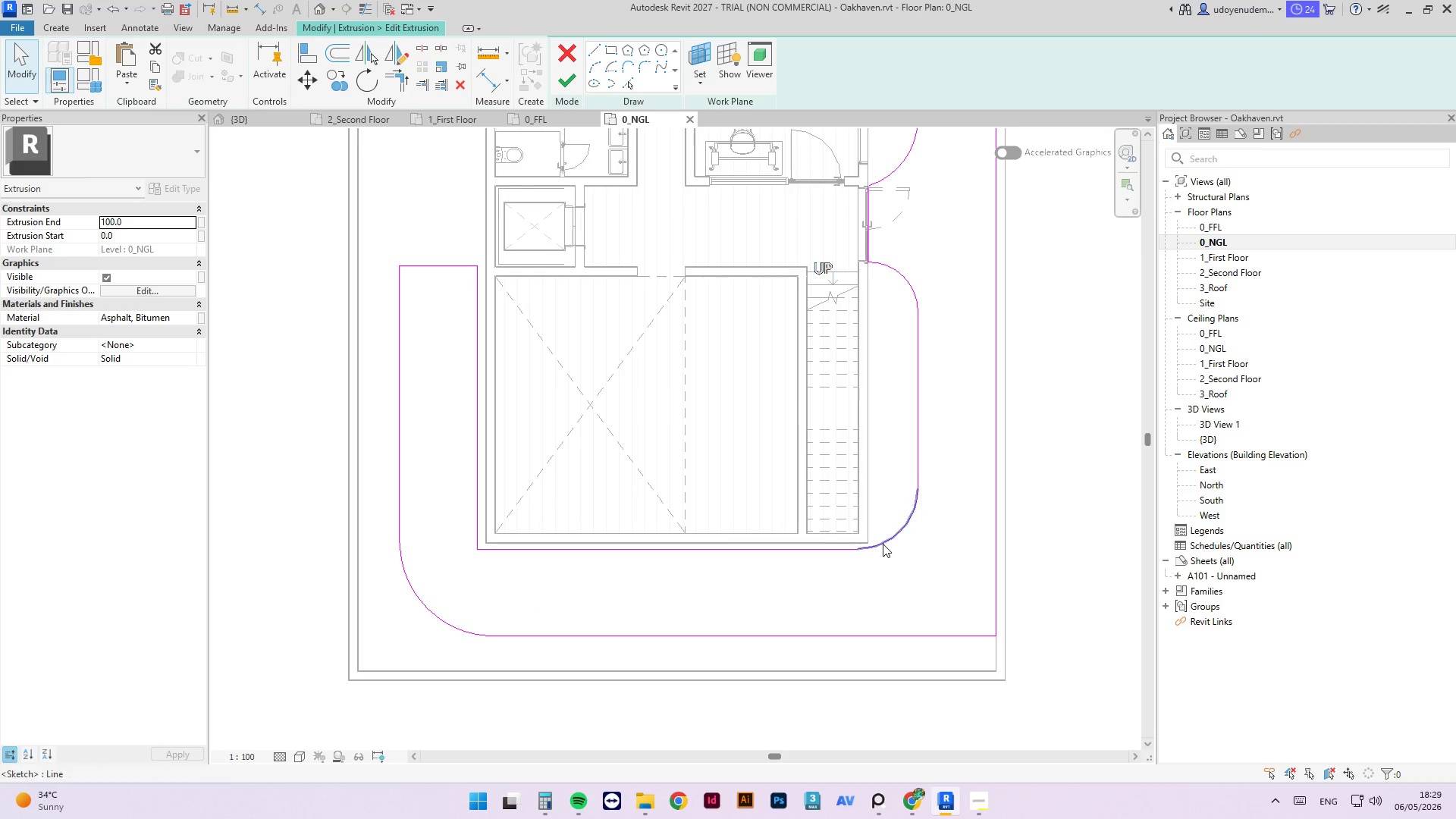 
scroll: coordinate [801, 570], scroll_direction: up, amount: 2.0
 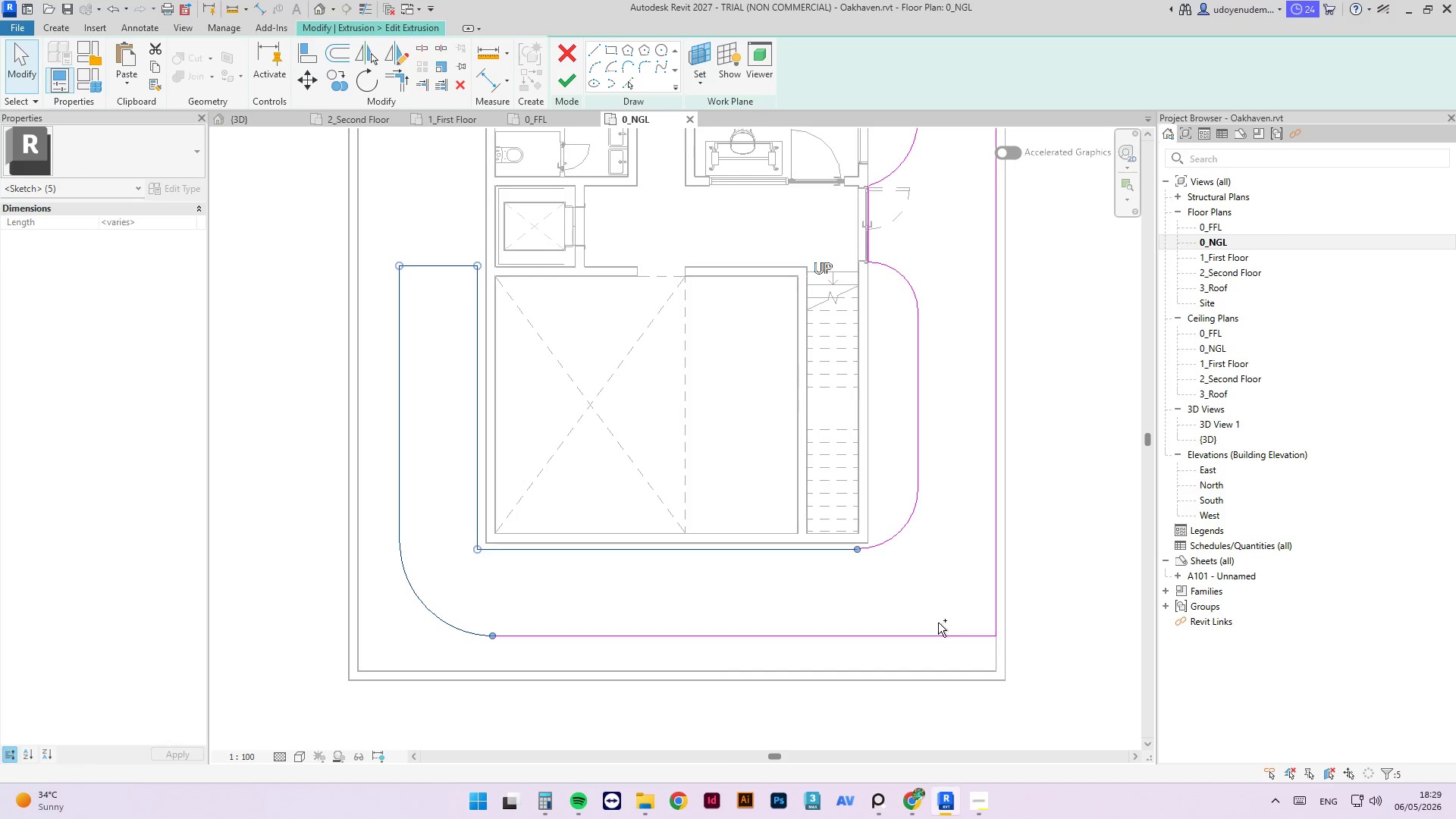 
double_click([881, 543])
 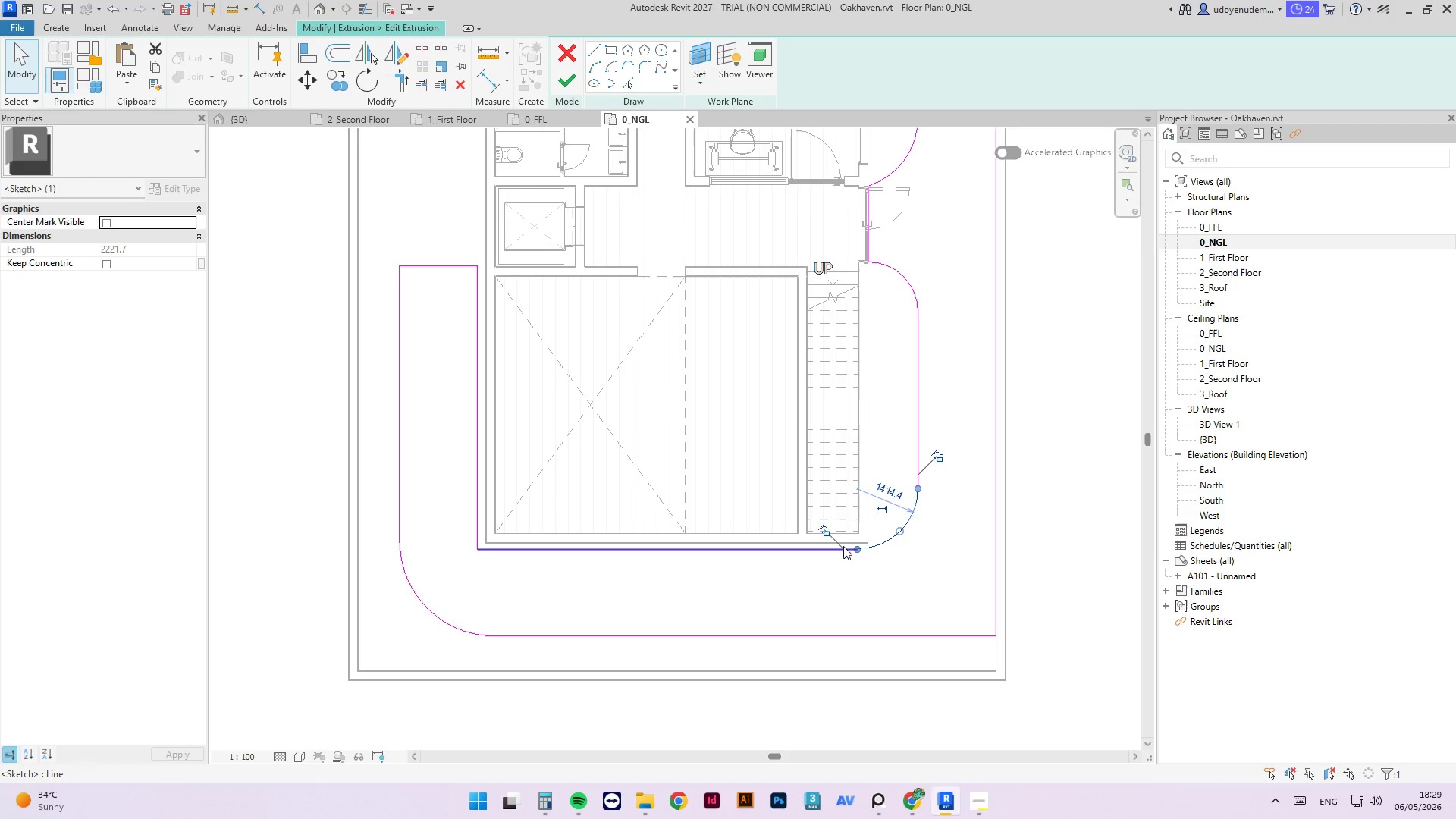 
hold_key(key=ControlLeft, duration=0.53)
left_click([834, 548])
 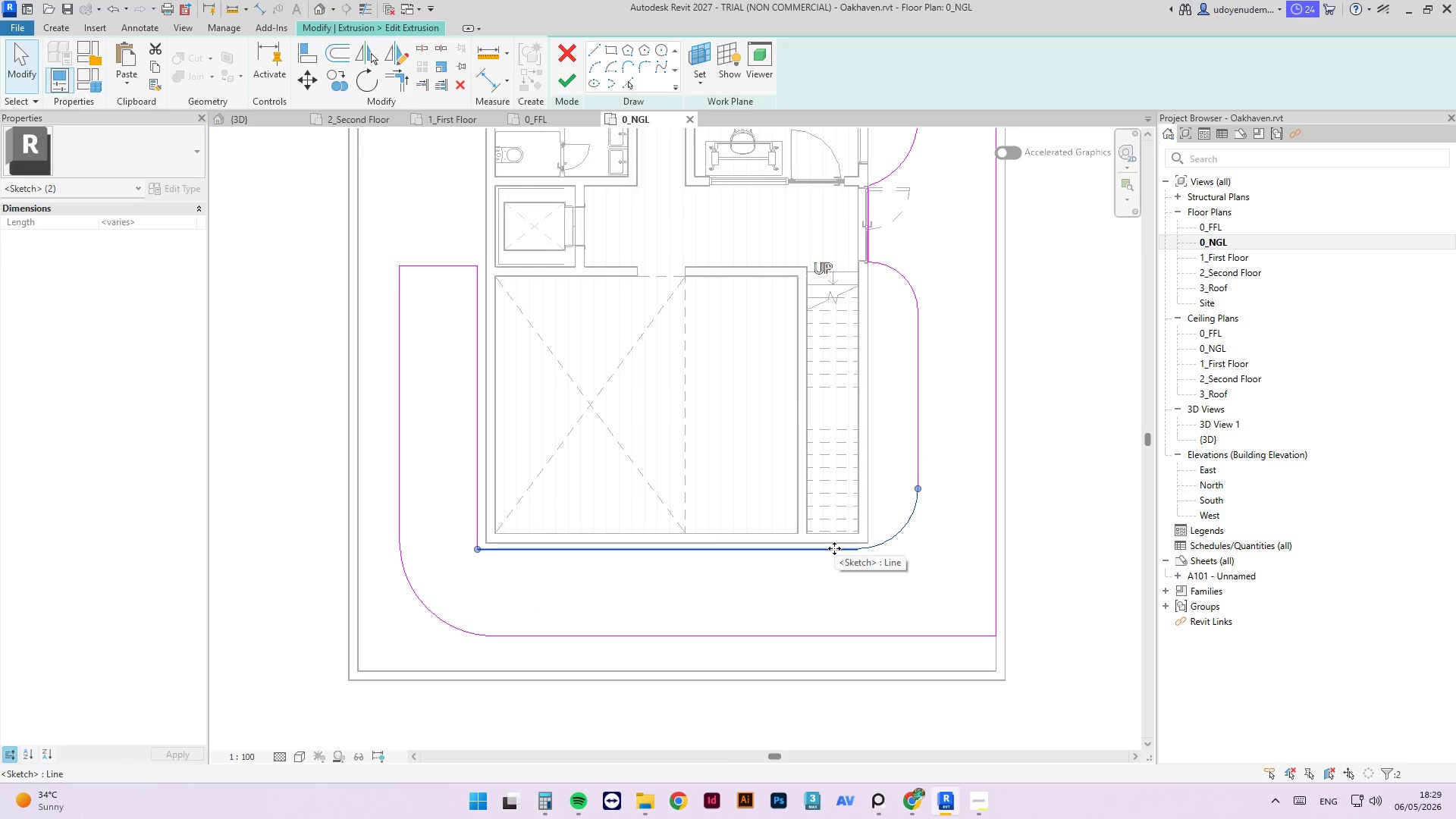 
key(ArrowDown)
 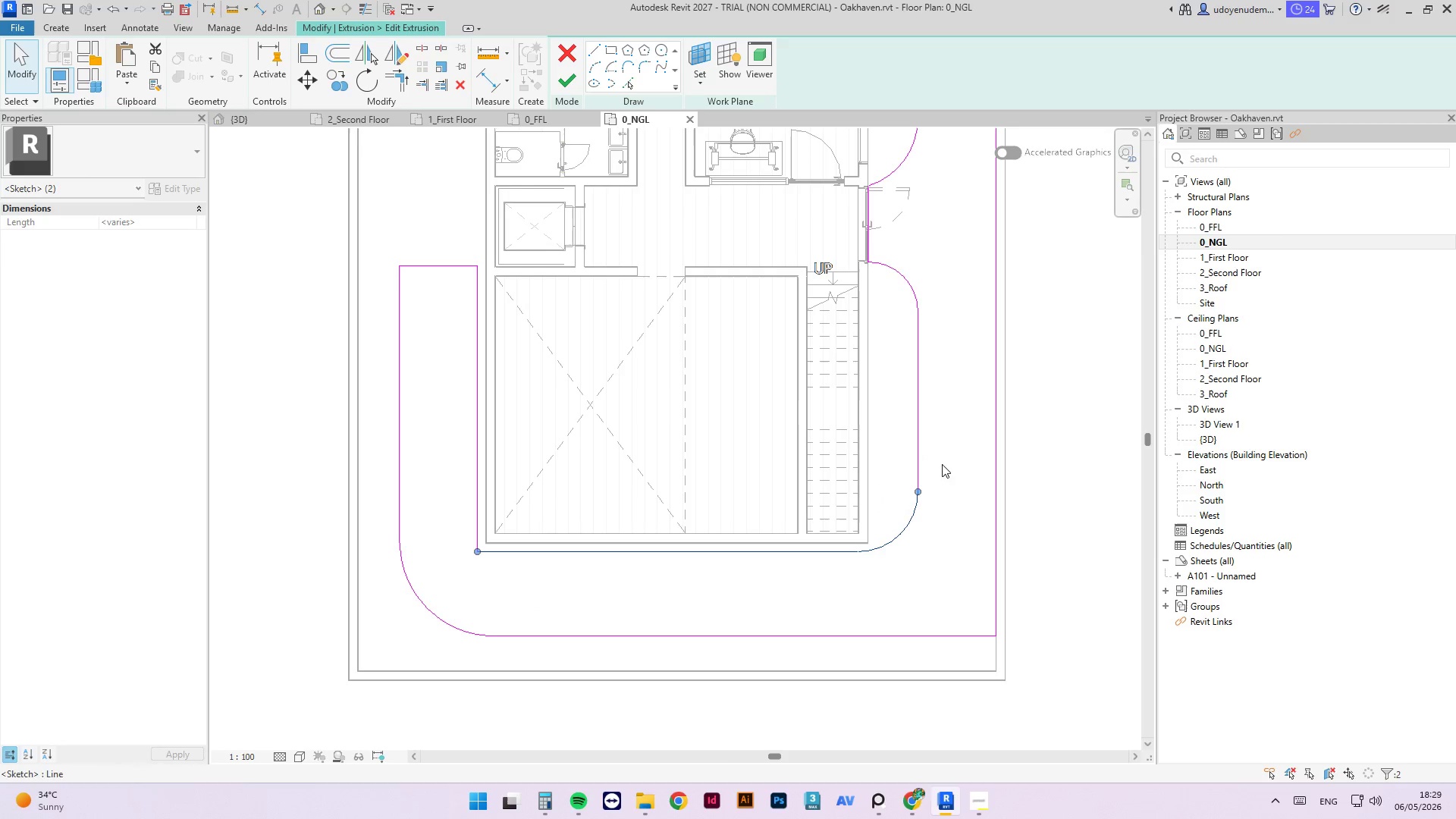 
left_click([999, 466])
 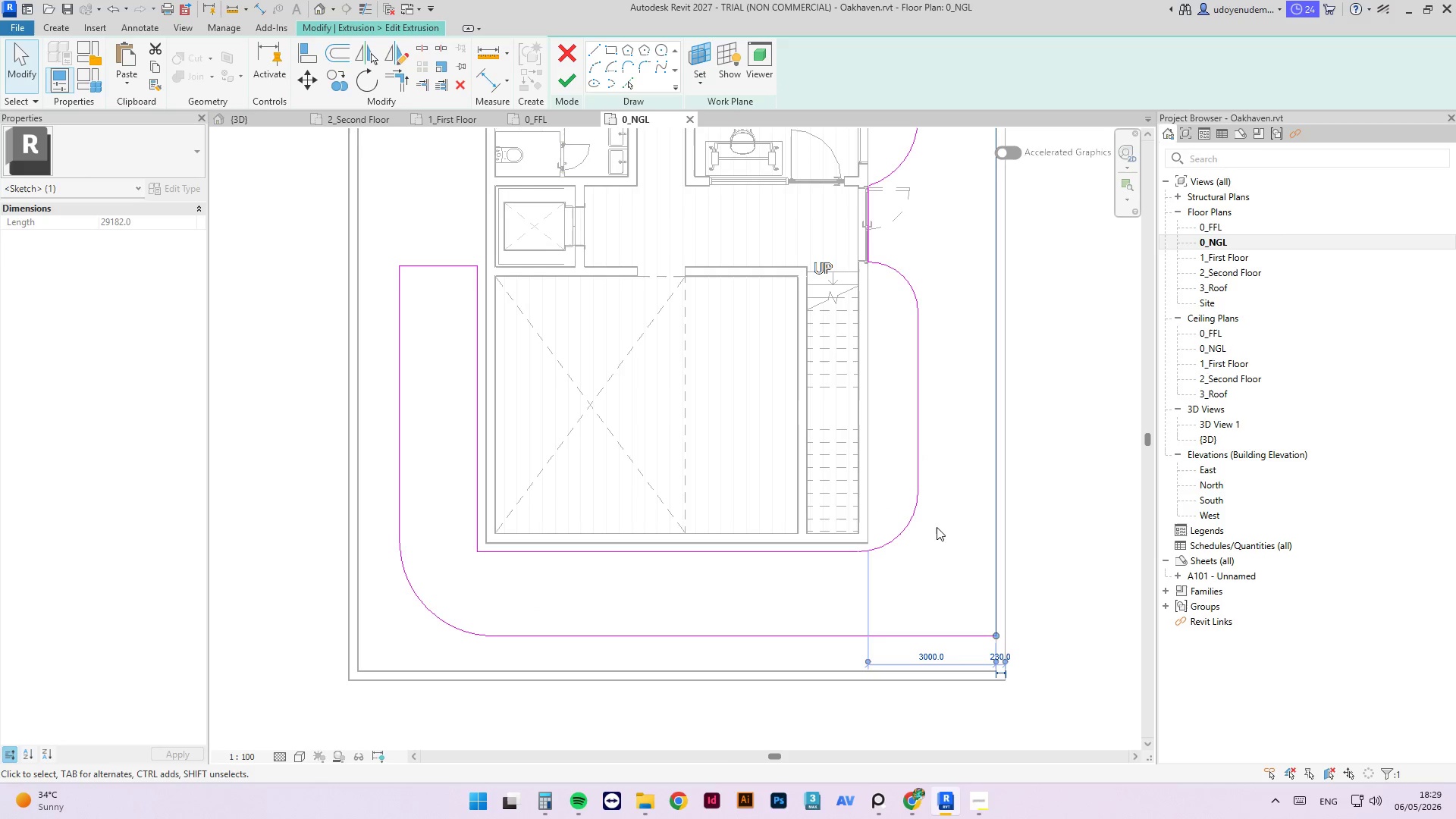 
left_click([907, 525])
 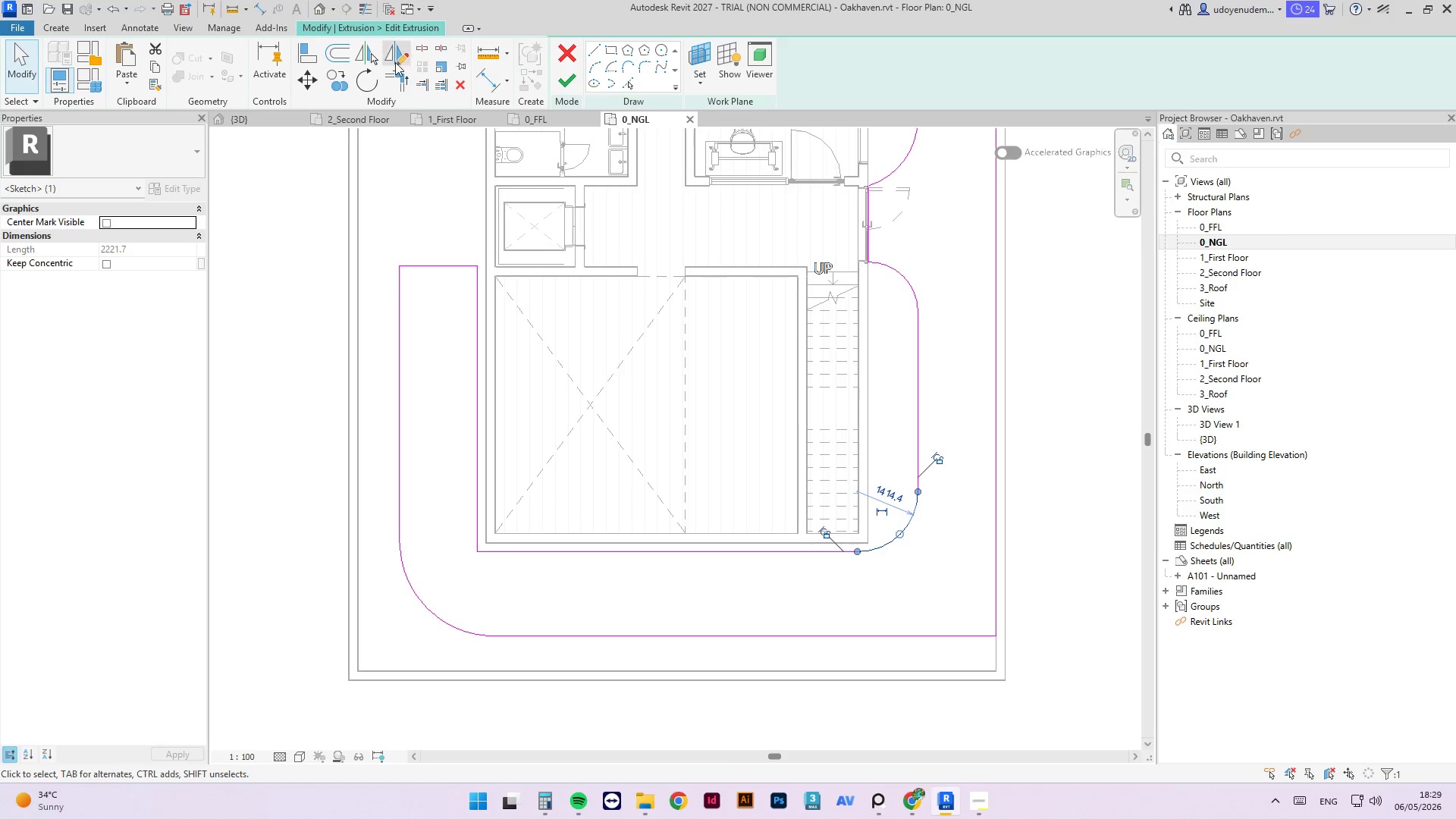 
left_click([393, 58])
 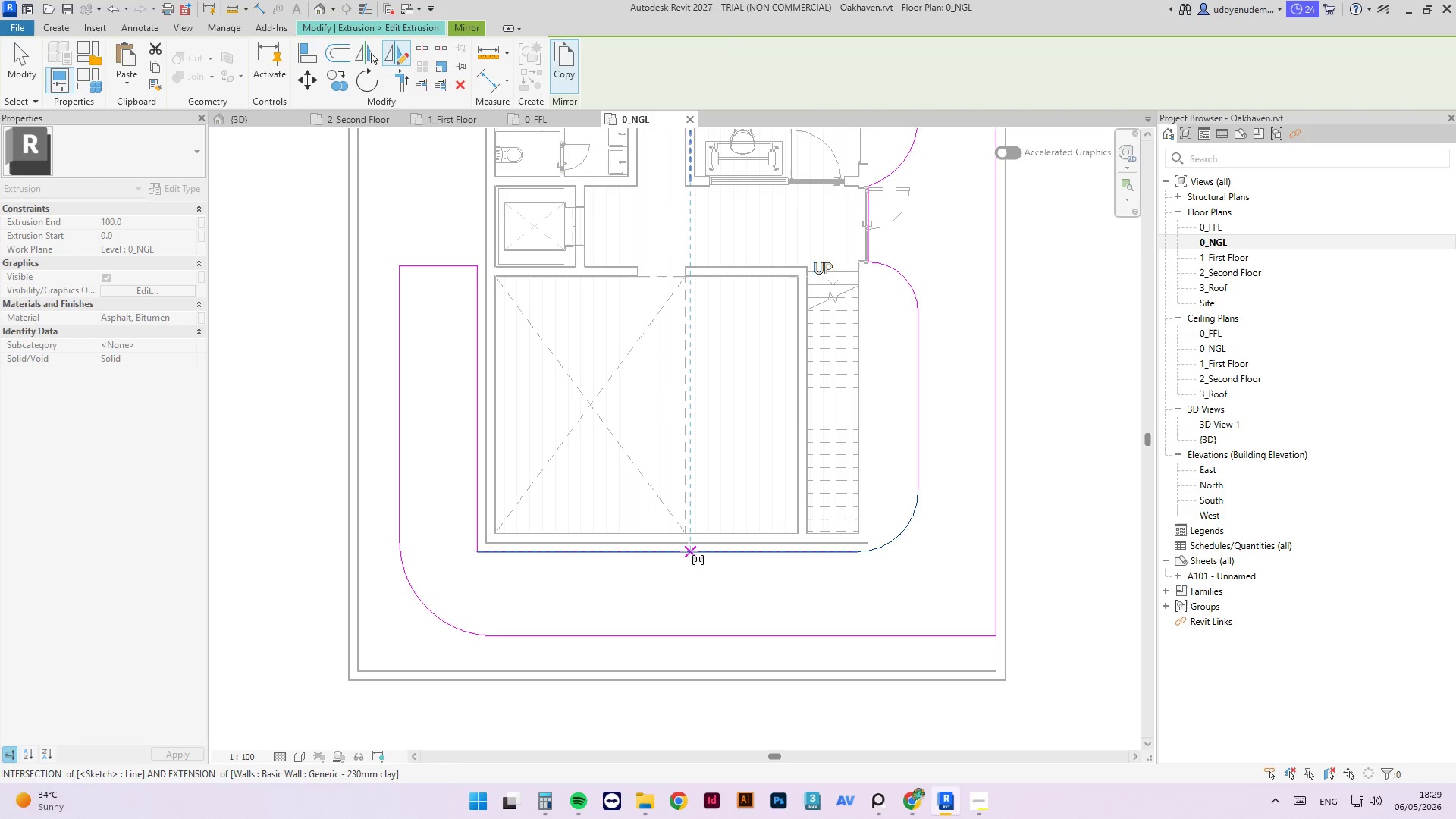 
left_click([685, 551])
 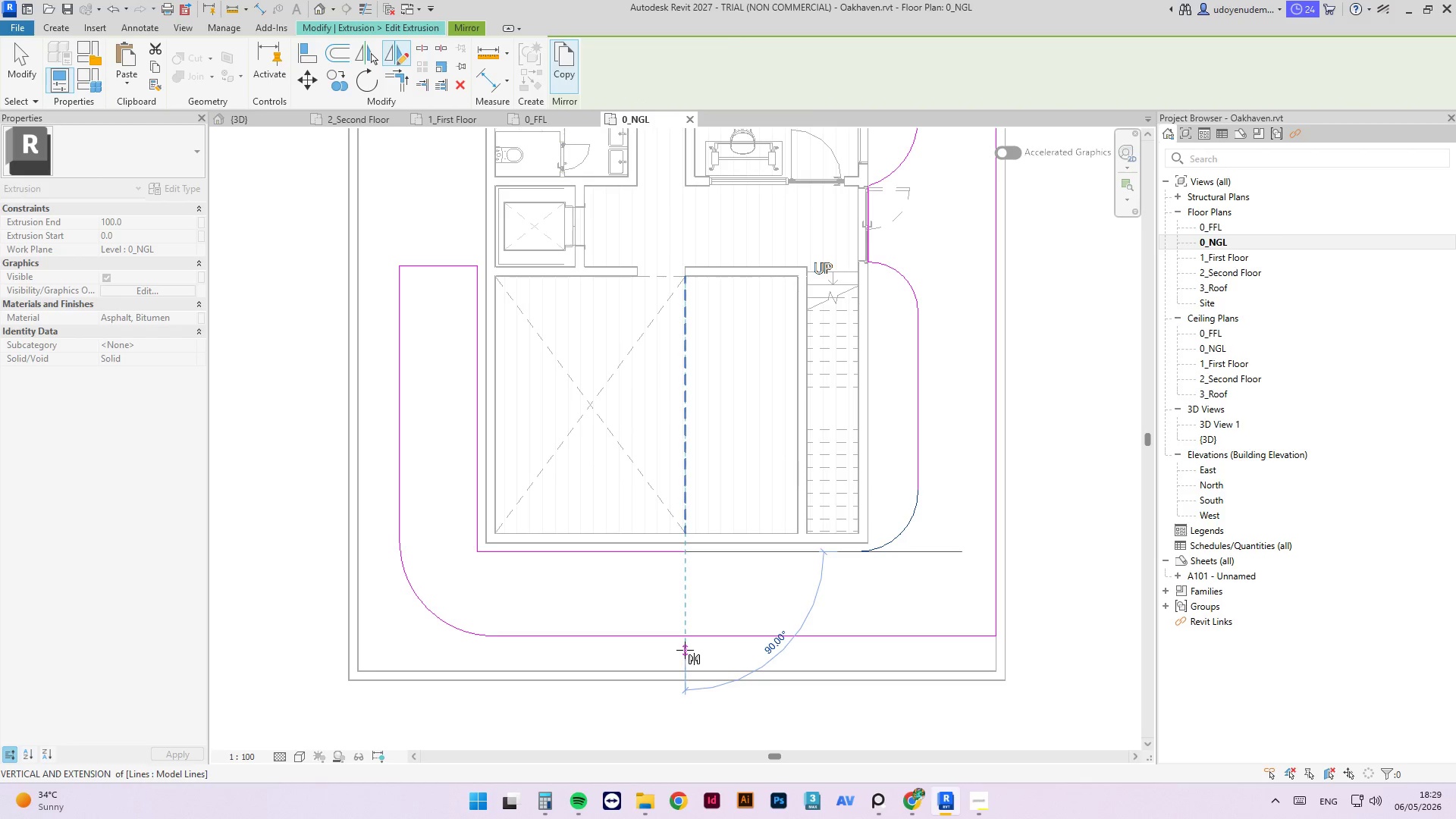 
left_click([685, 650])
 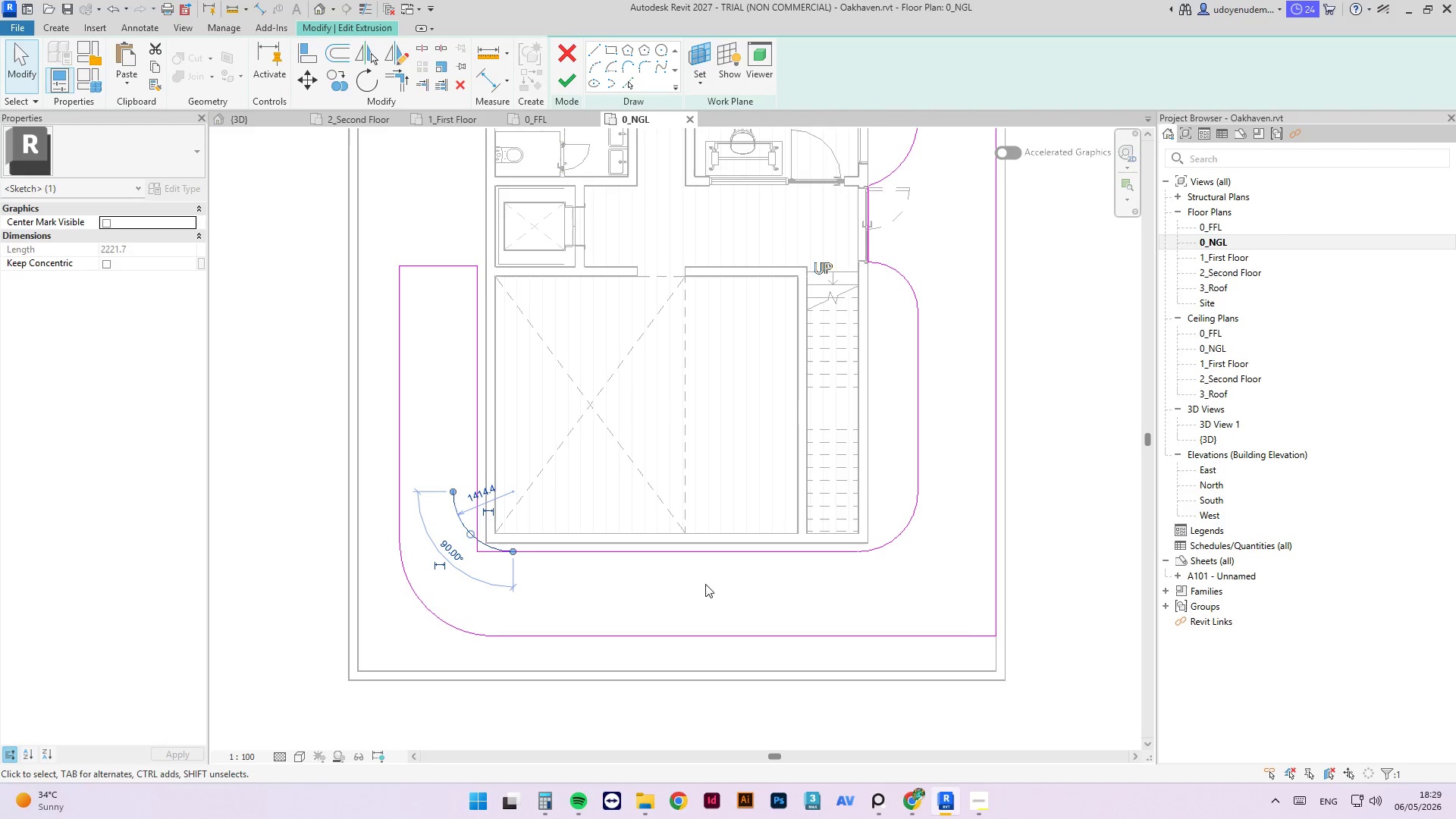 
key(Escape)
 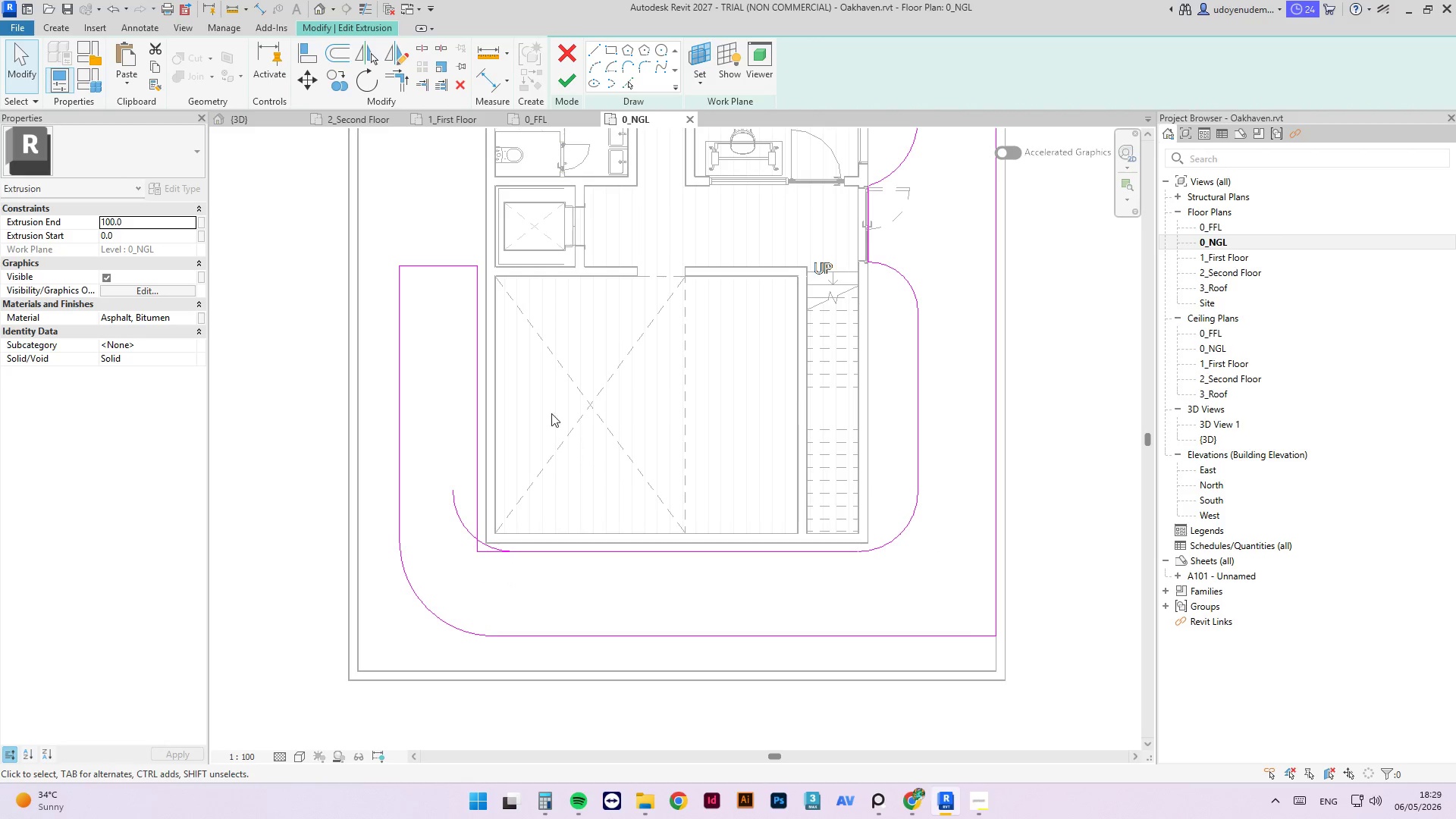 
key(Escape)
 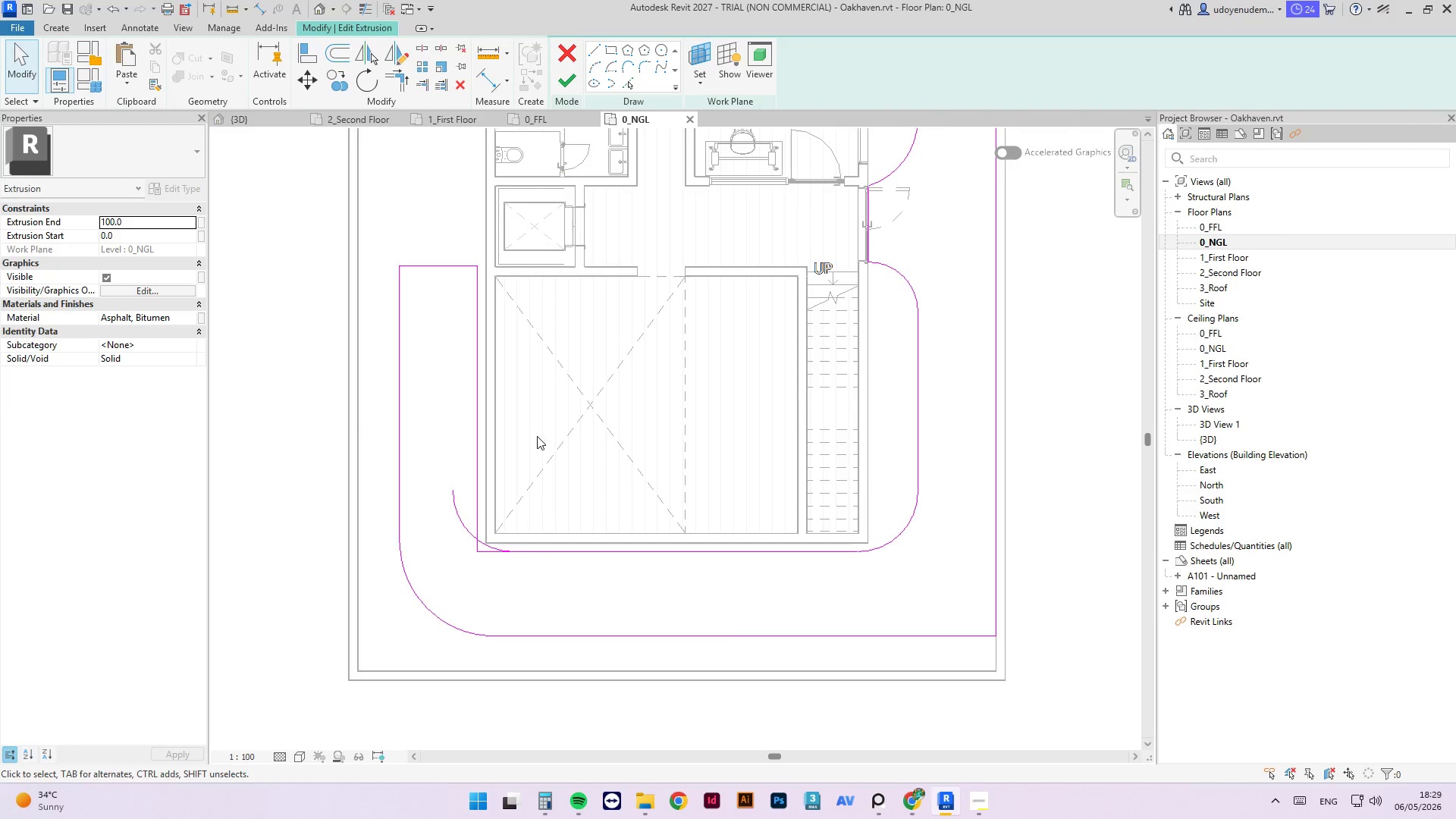 
left_click_drag(start_coordinate=[475, 571], to_coordinate=[435, 571])
 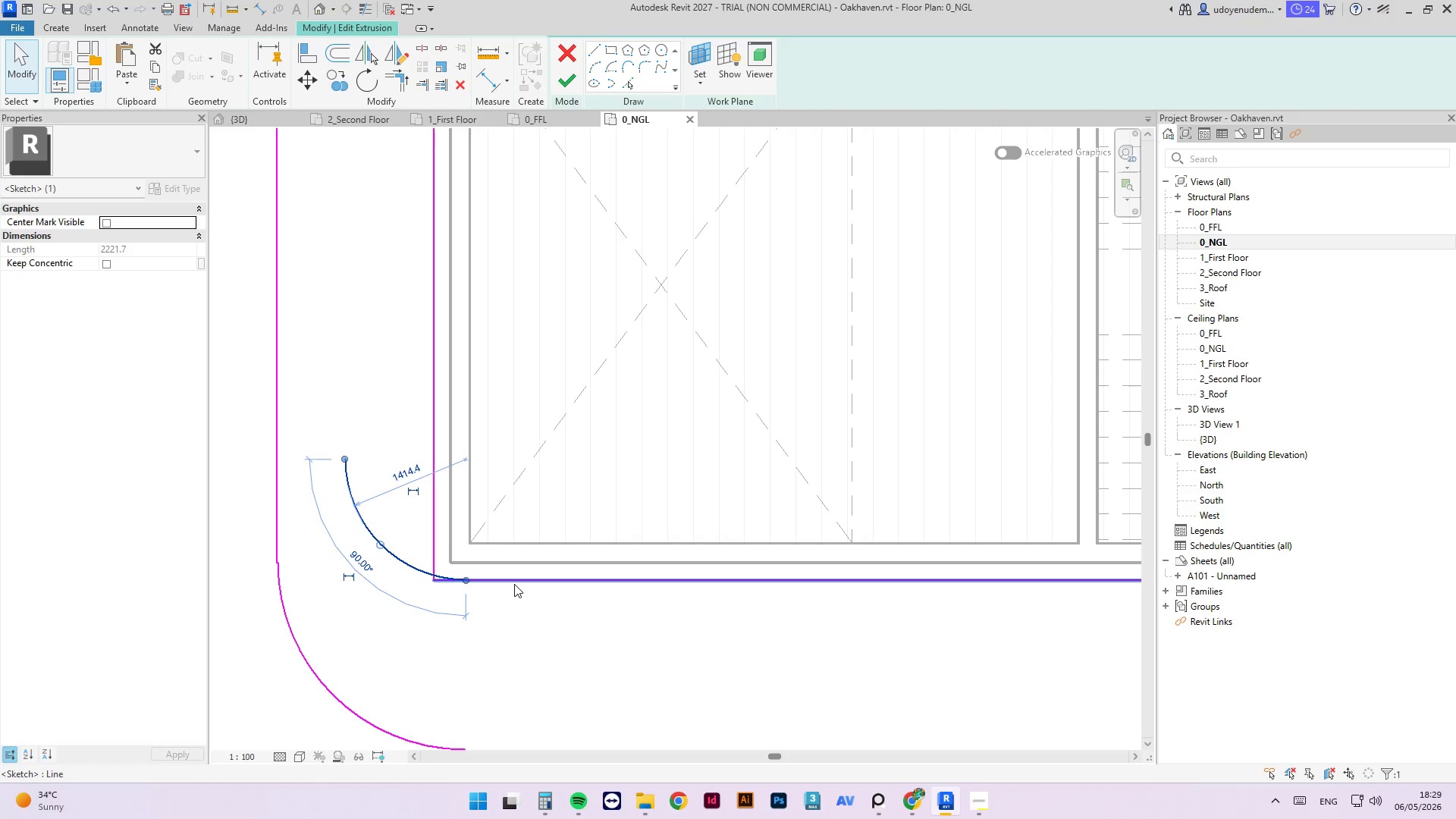 
scroll: coordinate [499, 585], scroll_direction: up, amount: 5.0
 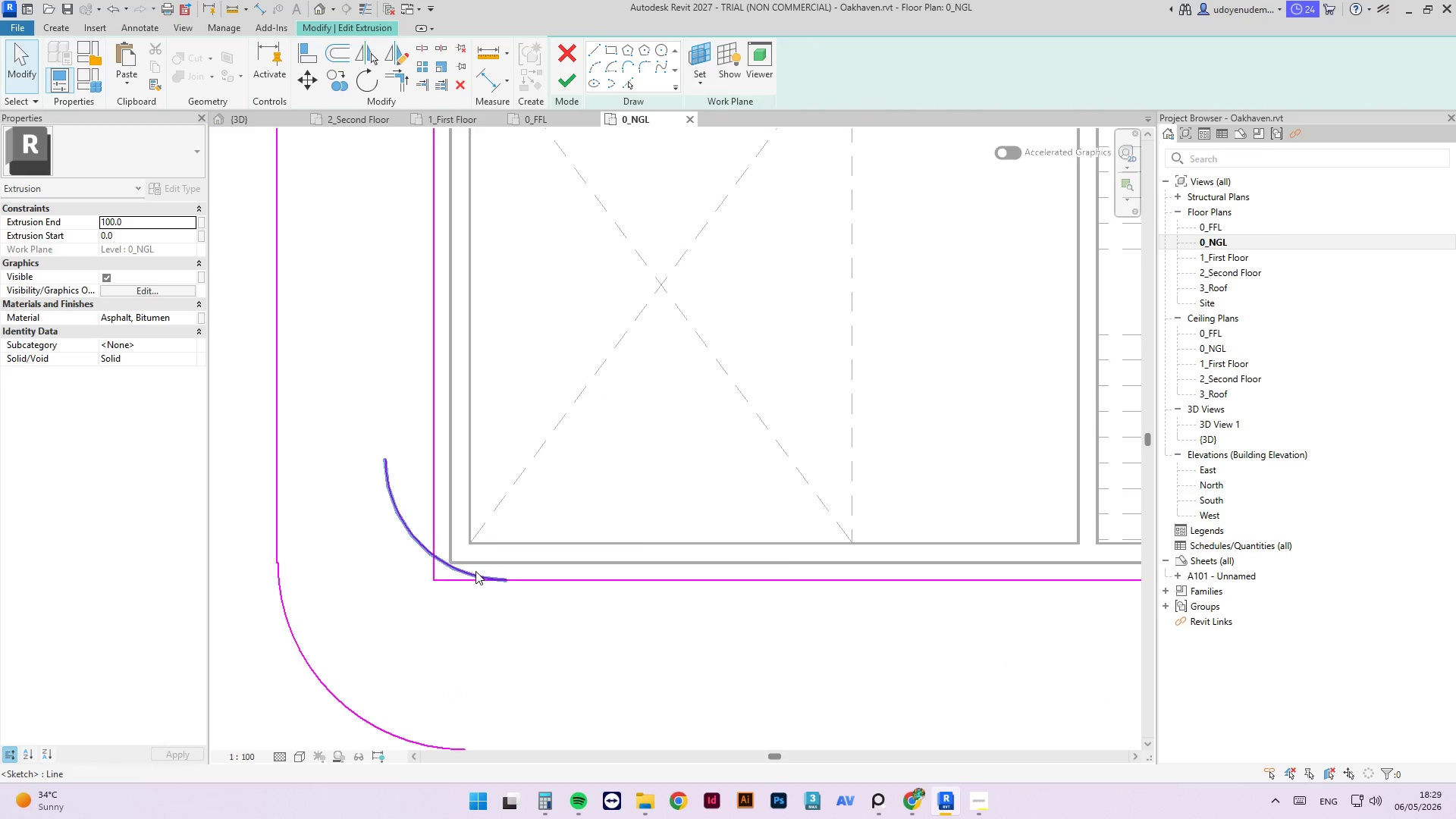 
key(Control+Z)
 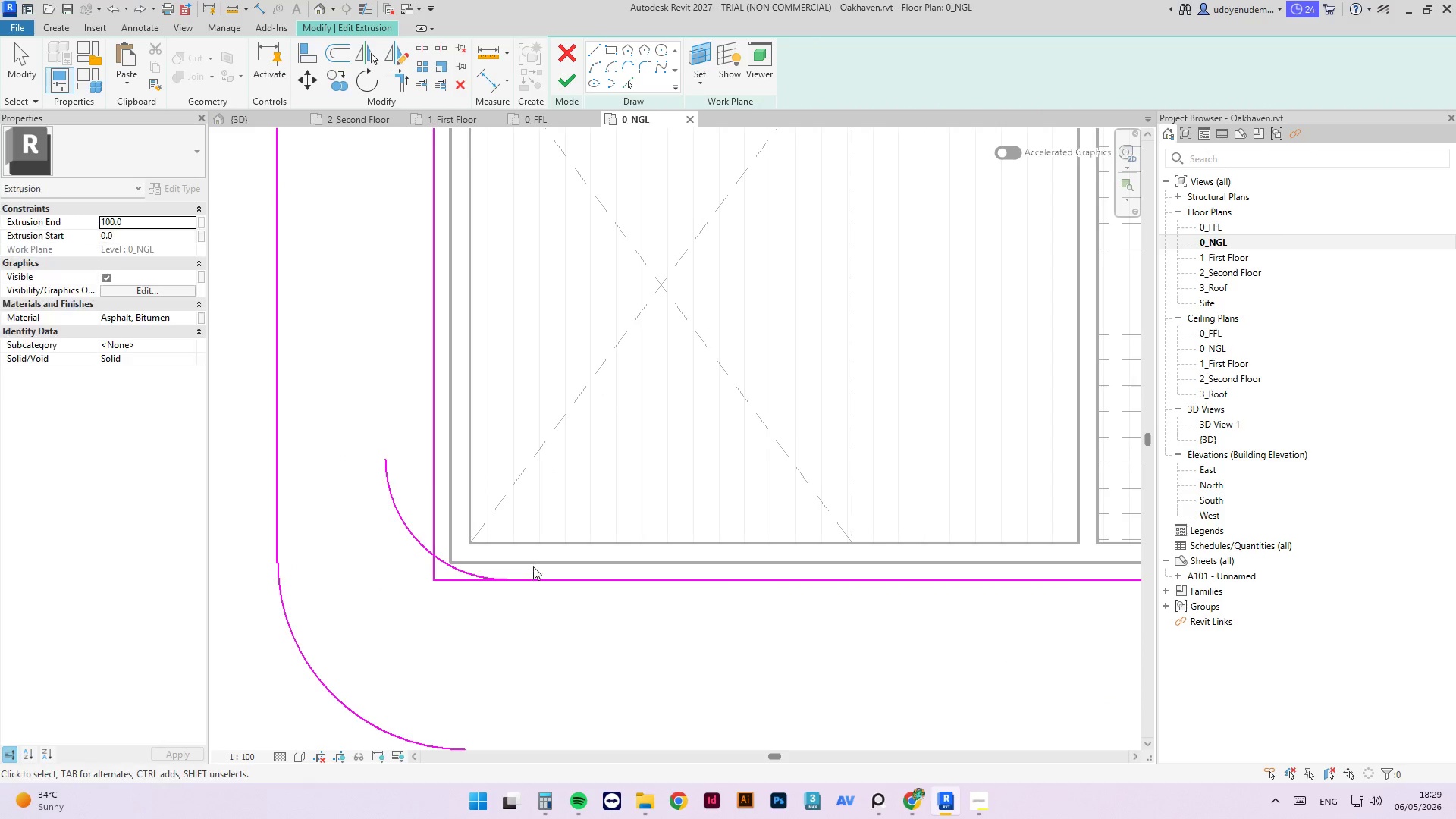 
scroll: coordinate [533, 566], scroll_direction: down, amount: 4.0
 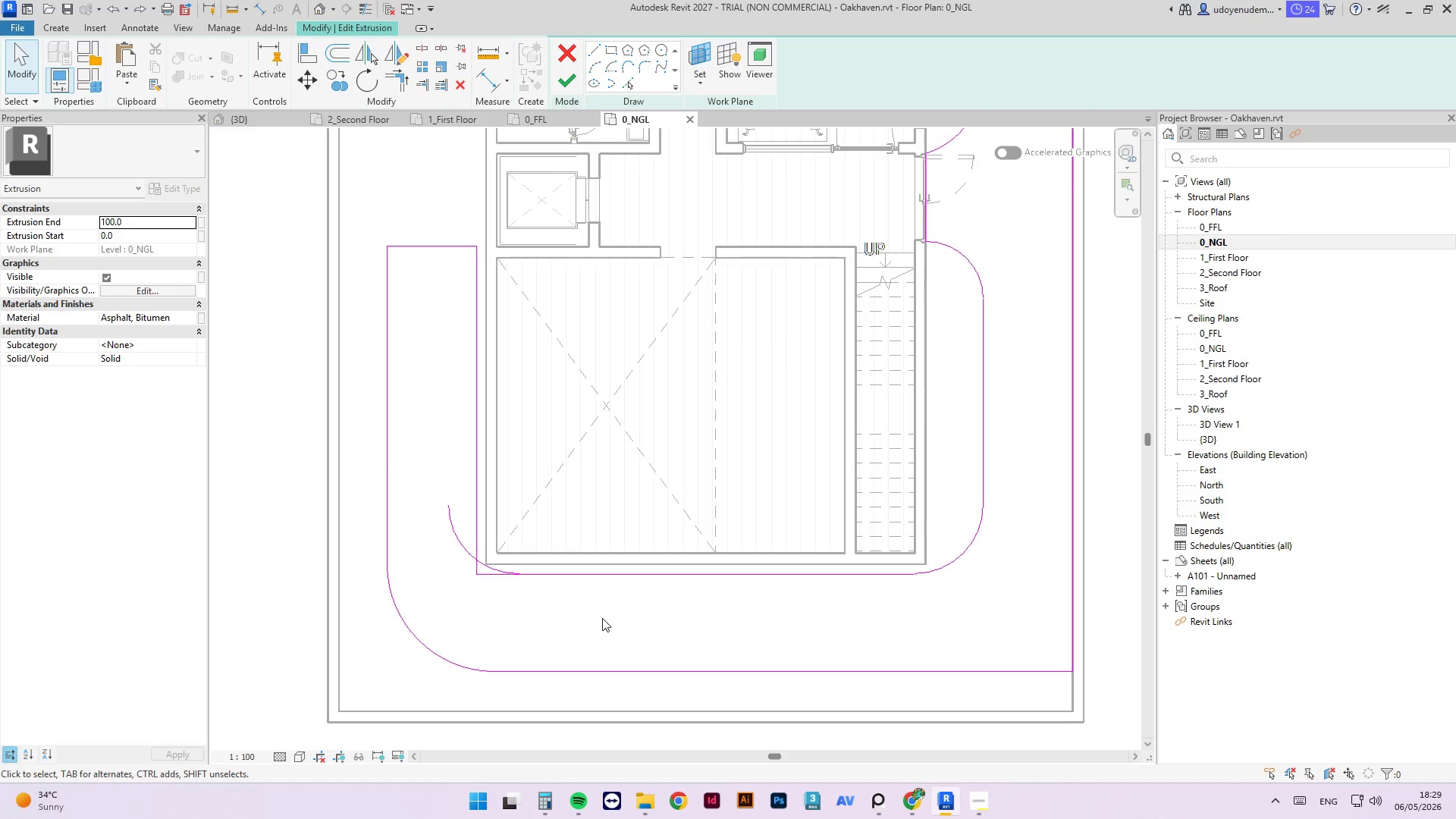 
key(Escape)
 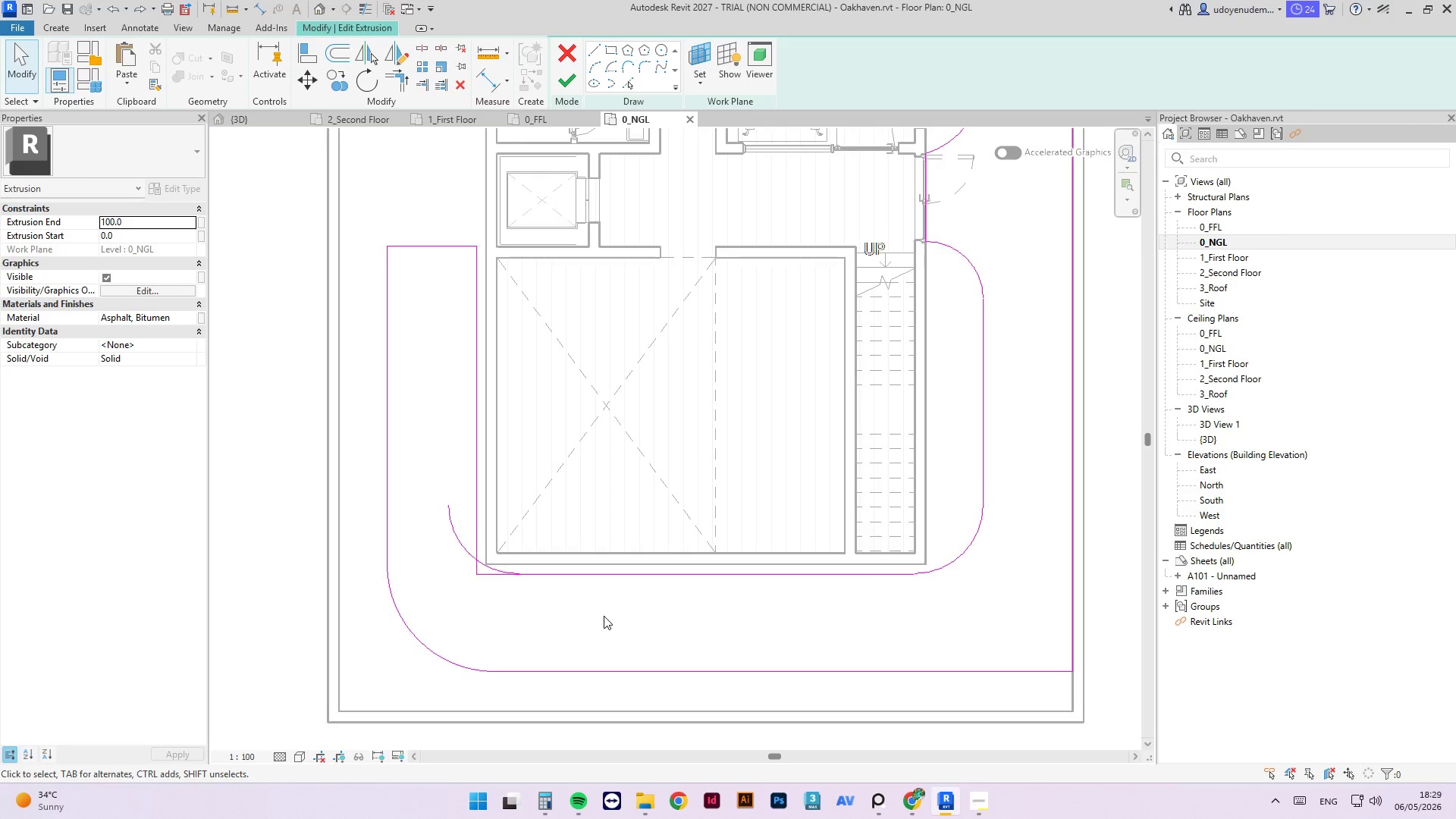 
scroll: coordinate [604, 616], scroll_direction: down, amount: 3.0
 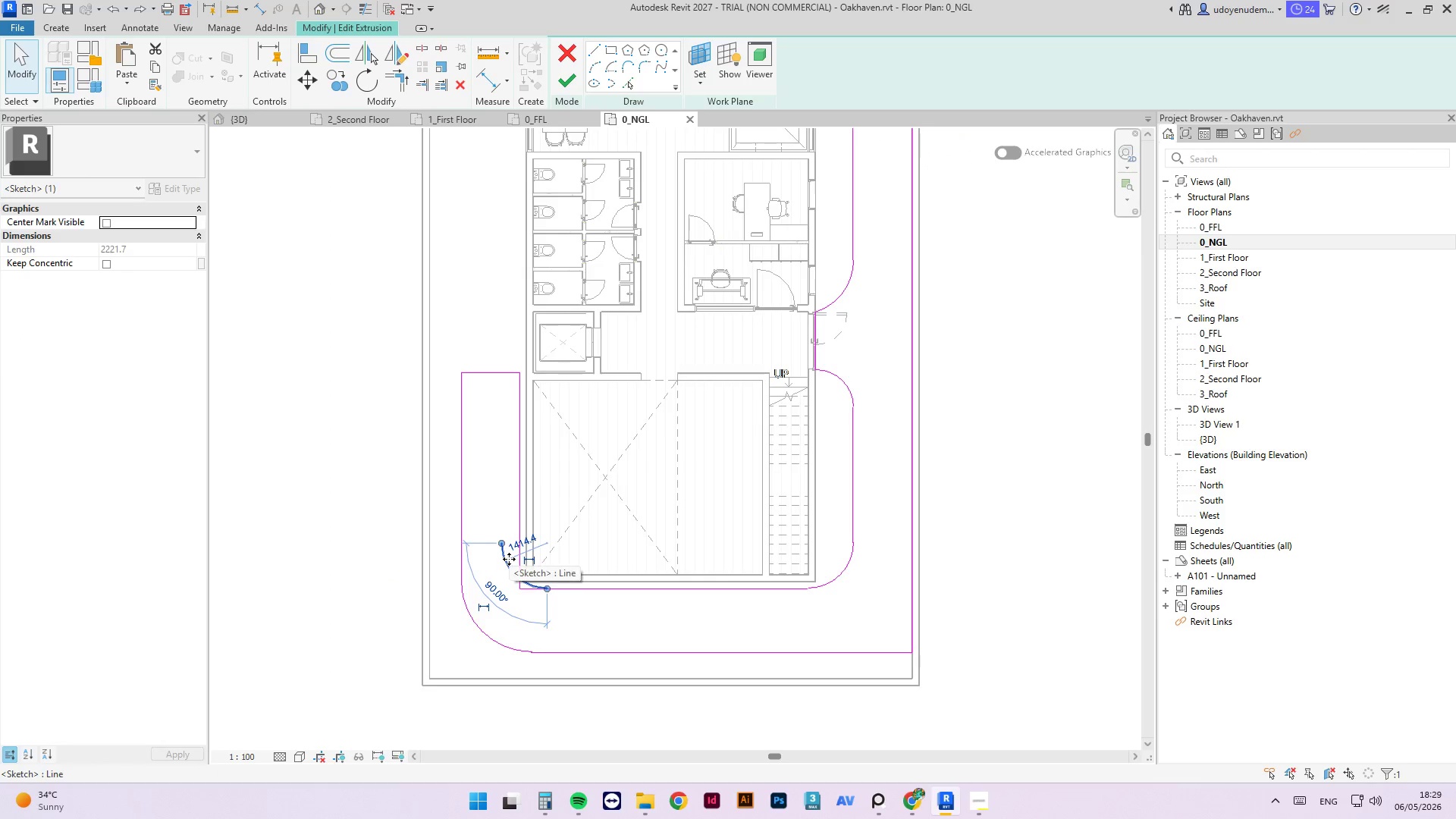 
key(Delete)
 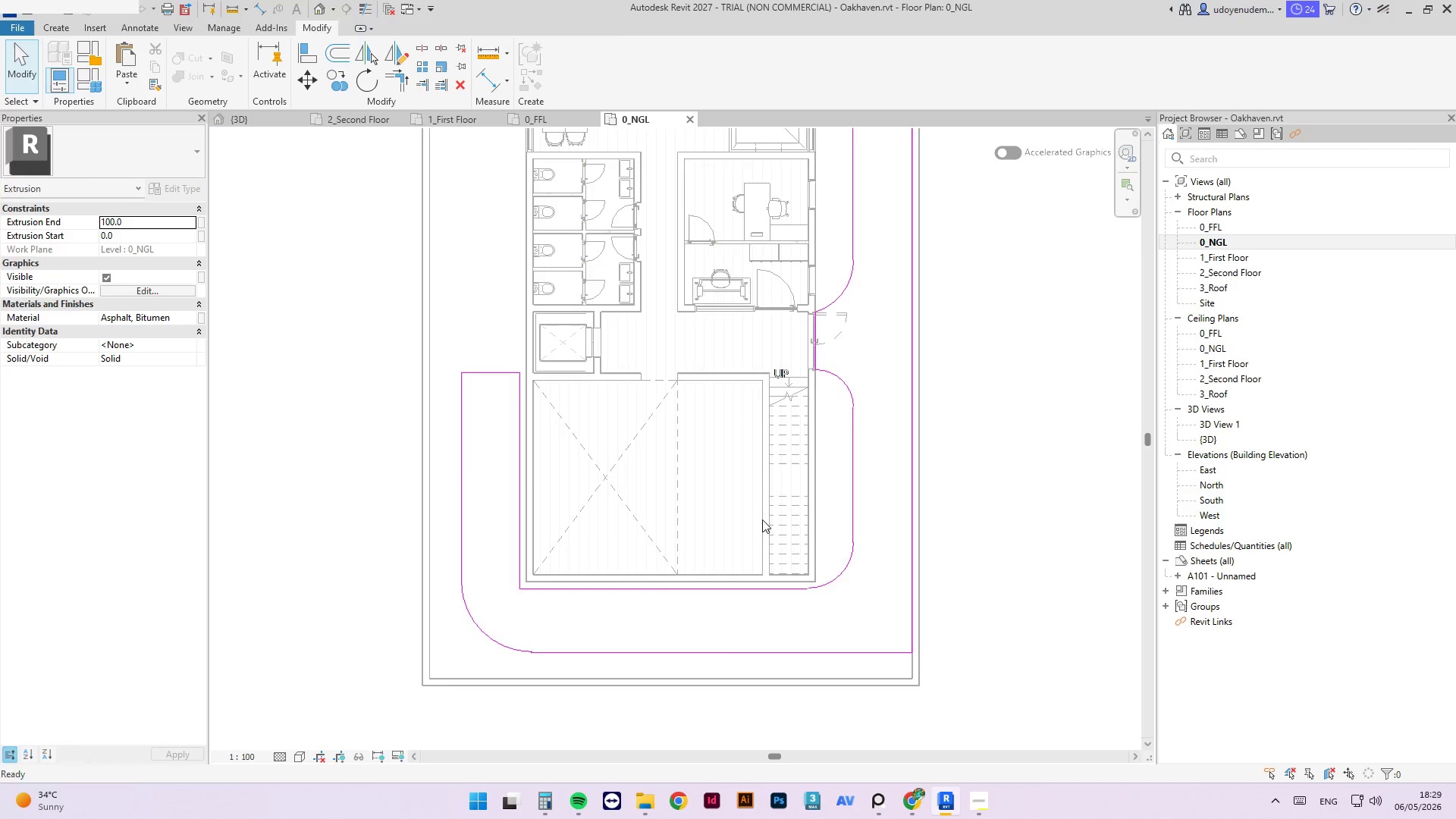 
scroll: coordinate [844, 618], scroll_direction: down, amount: 2.0
 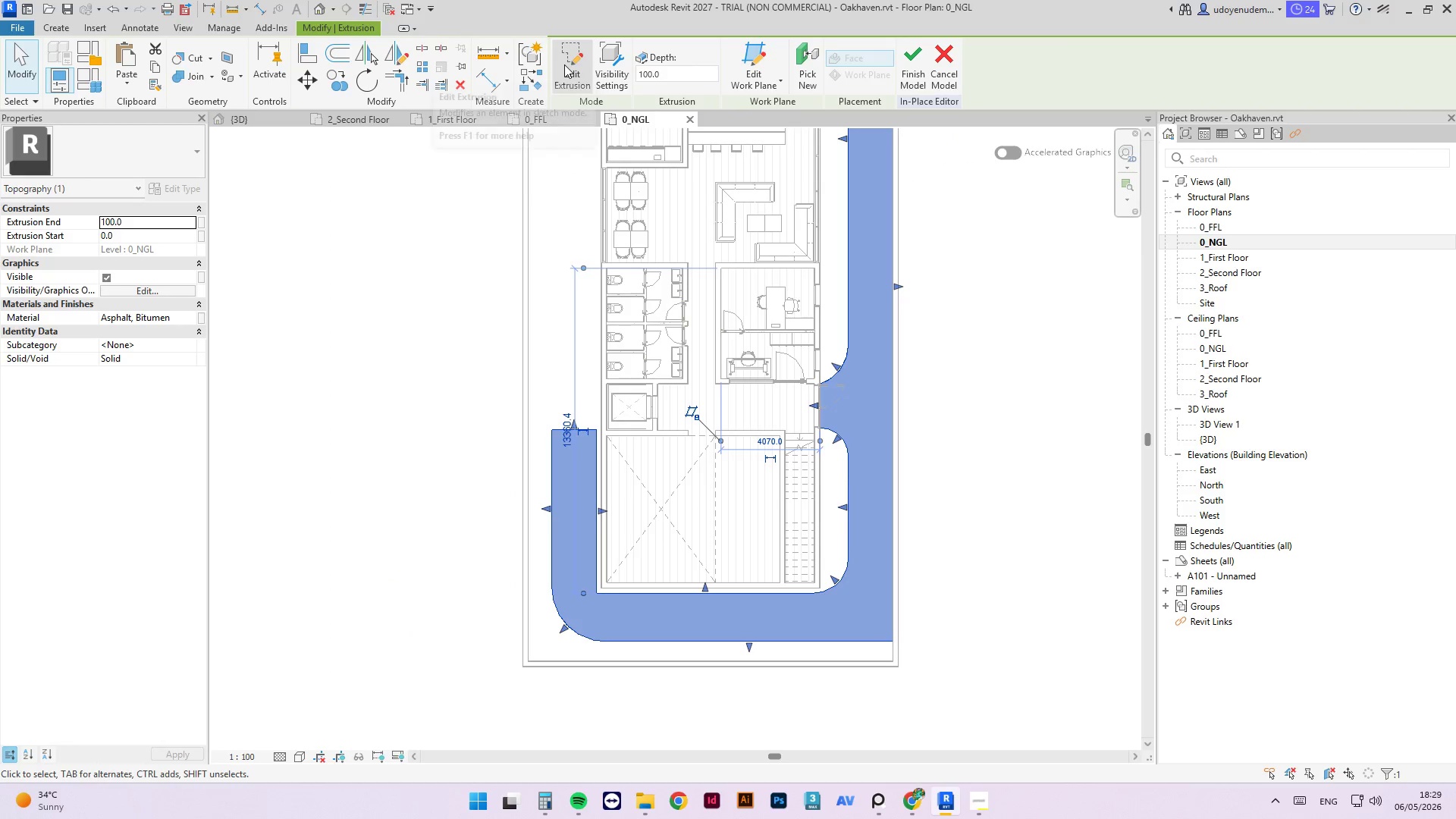 
left_click([566, 65])
 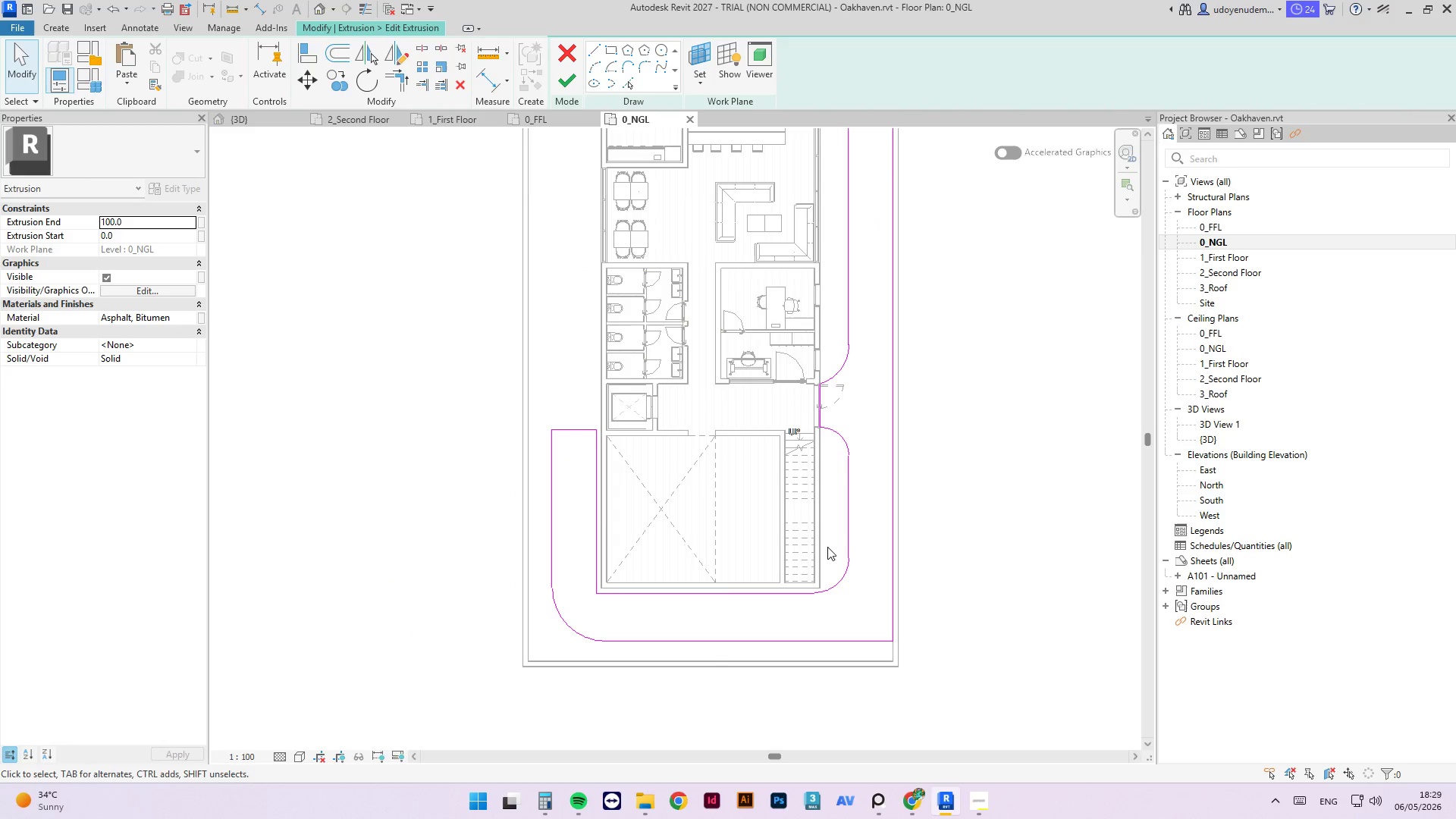 
left_click_drag(start_coordinate=[912, 269], to_coordinate=[522, 708])
 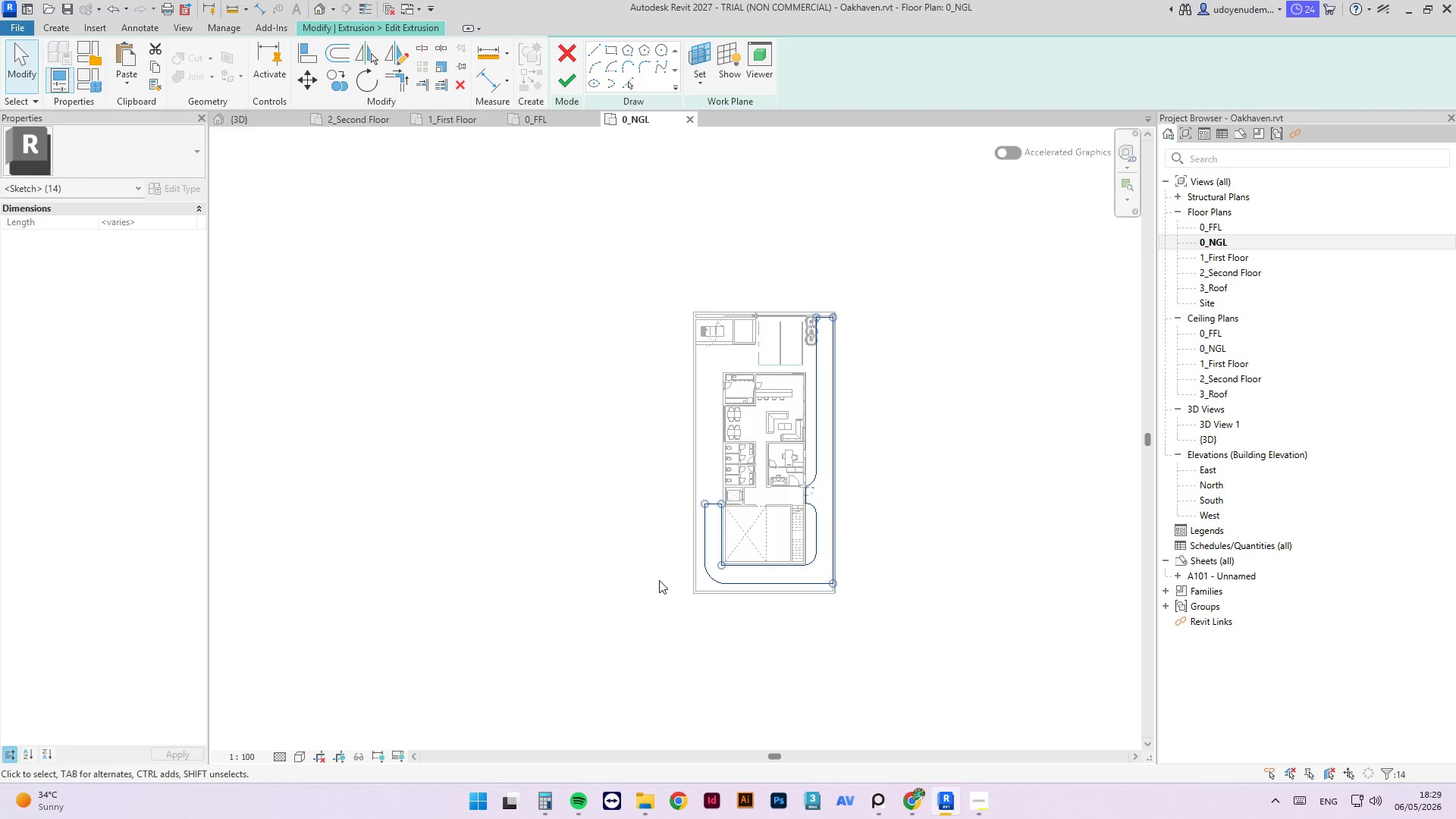 
scroll: coordinate [798, 544], scroll_direction: down, amount: 7.0
 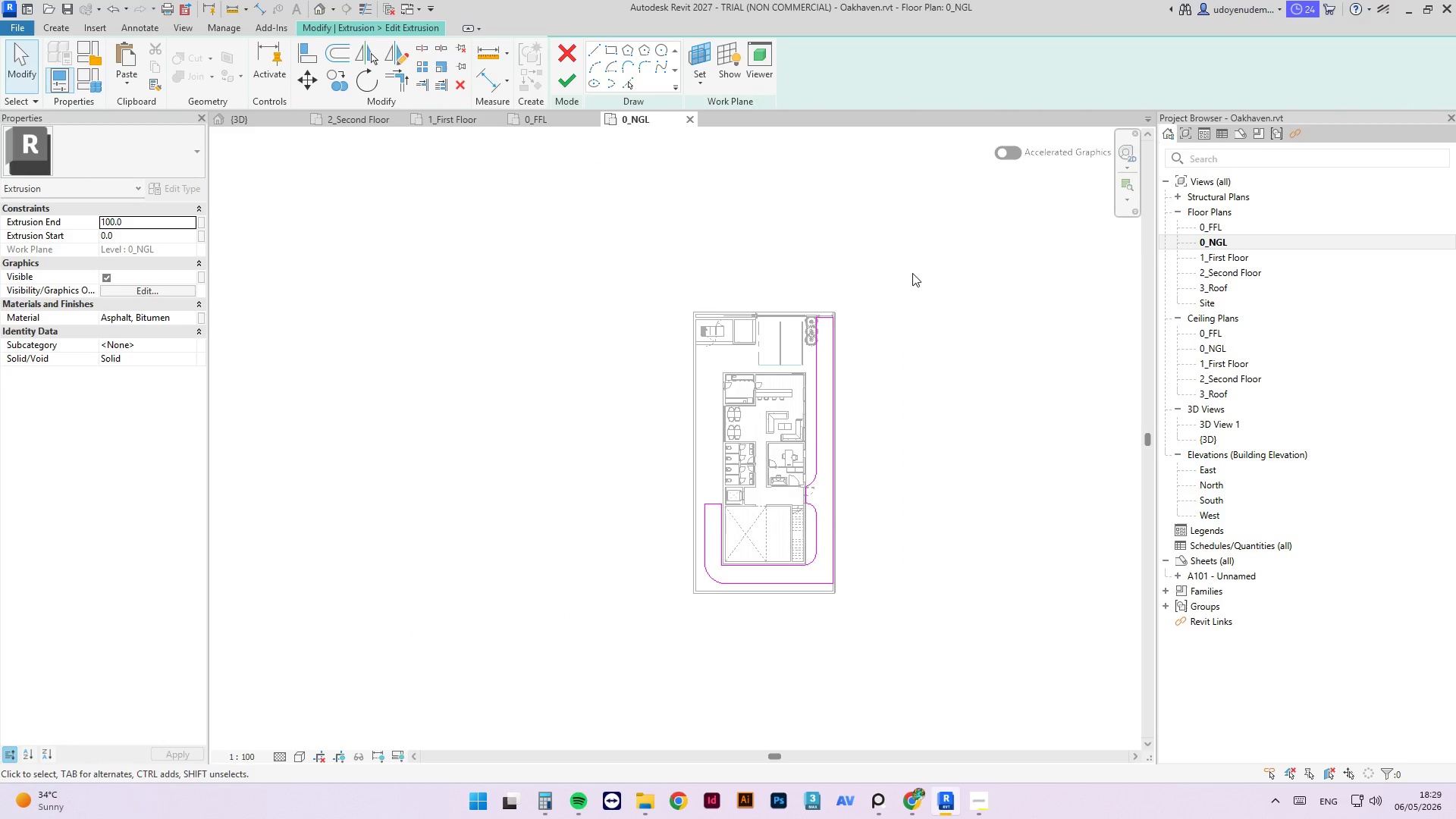 
key(Control+C)
 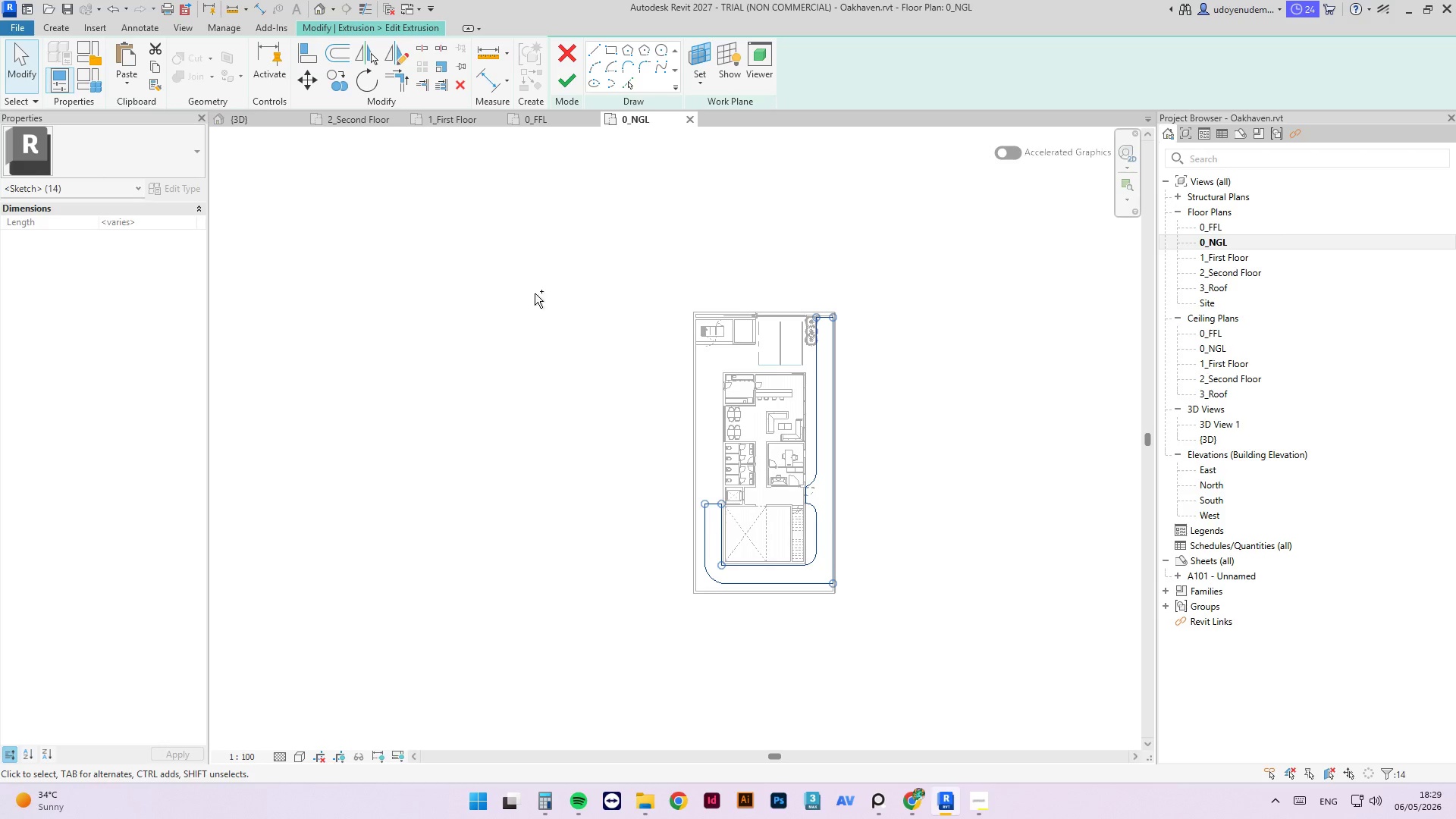 
hold_key(key=C, duration=0.44)
 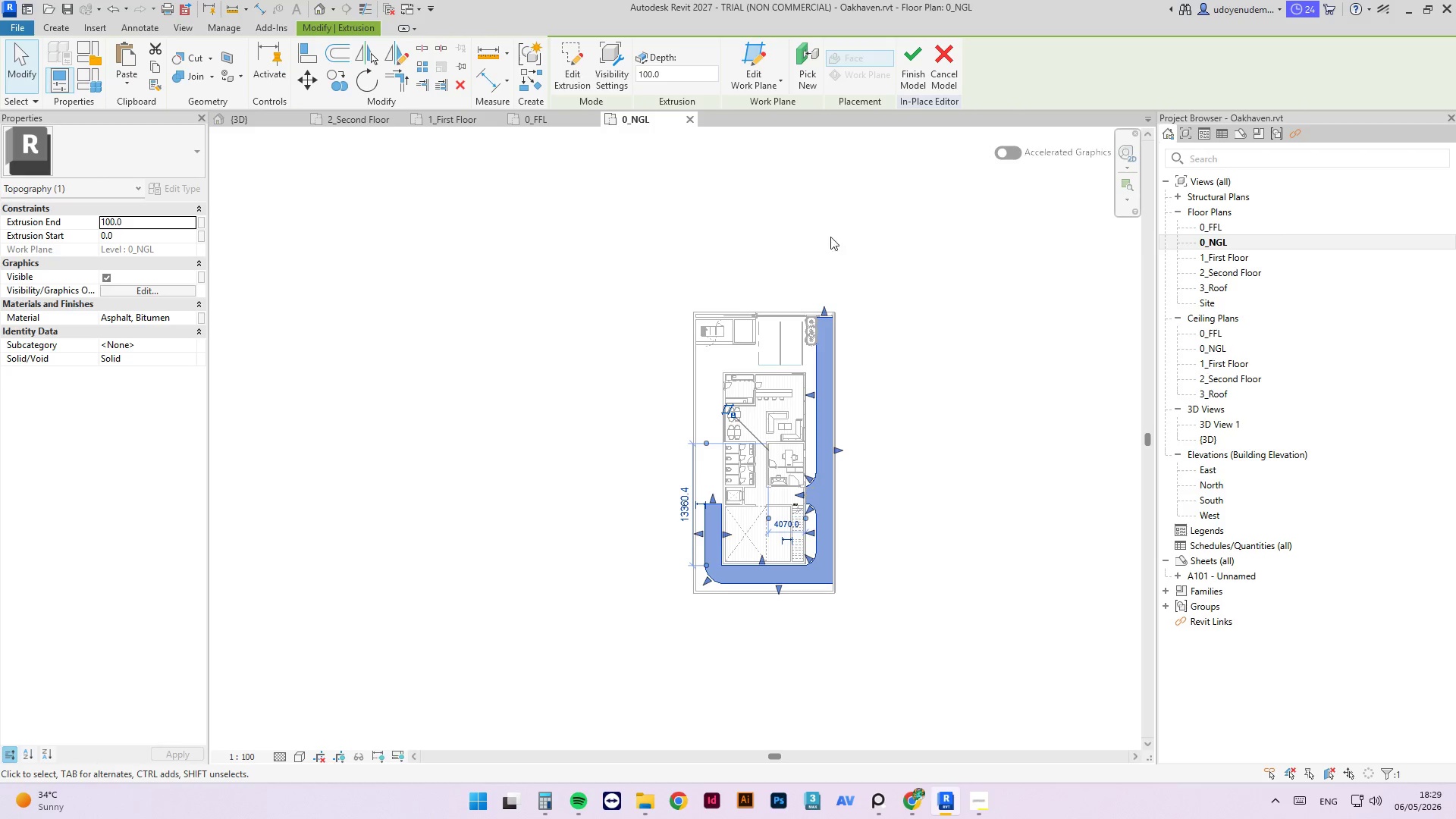 
left_click_drag(start_coordinate=[911, 52], to_coordinate=[915, 61])
 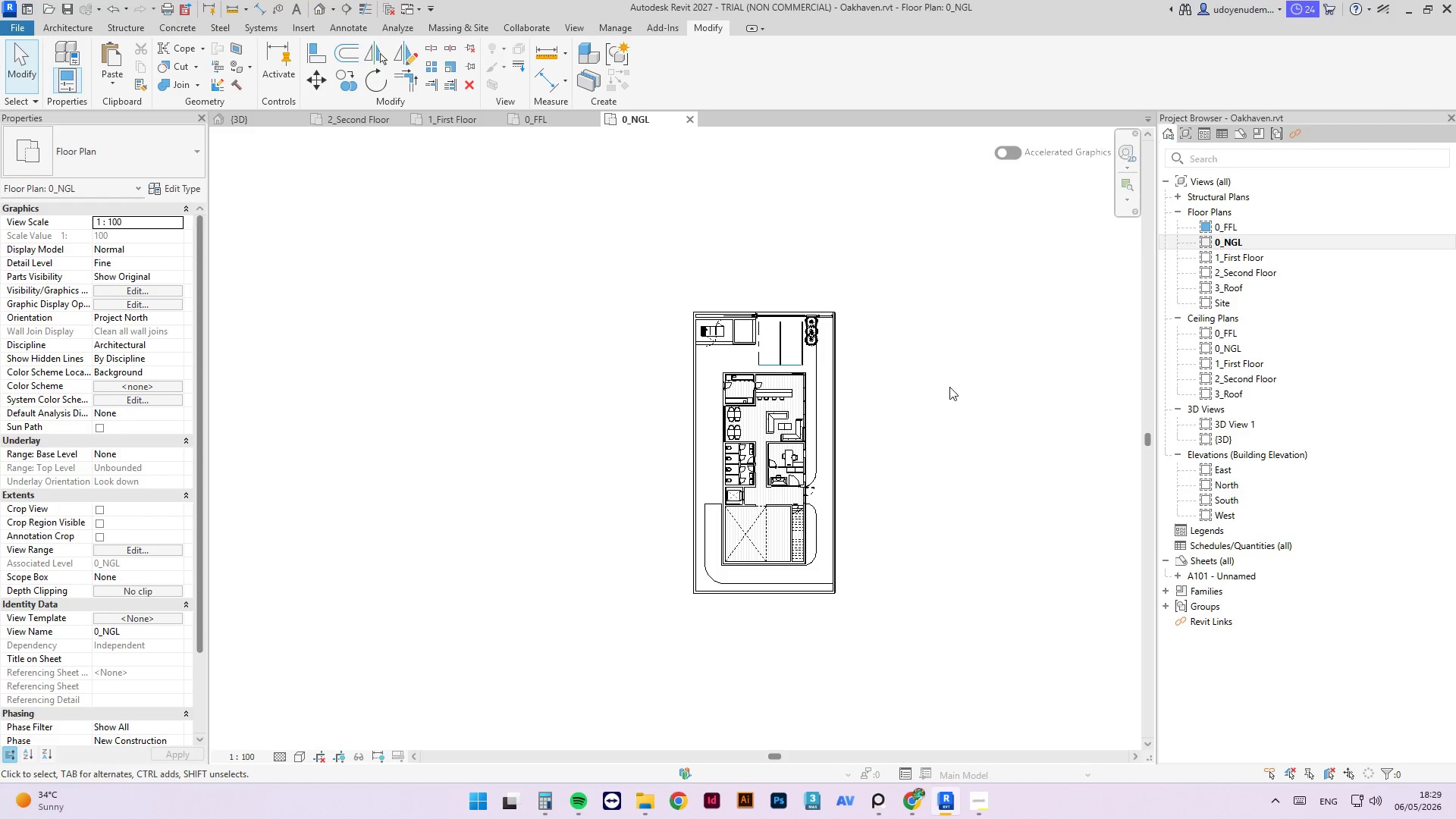 
left_click([949, 386])
 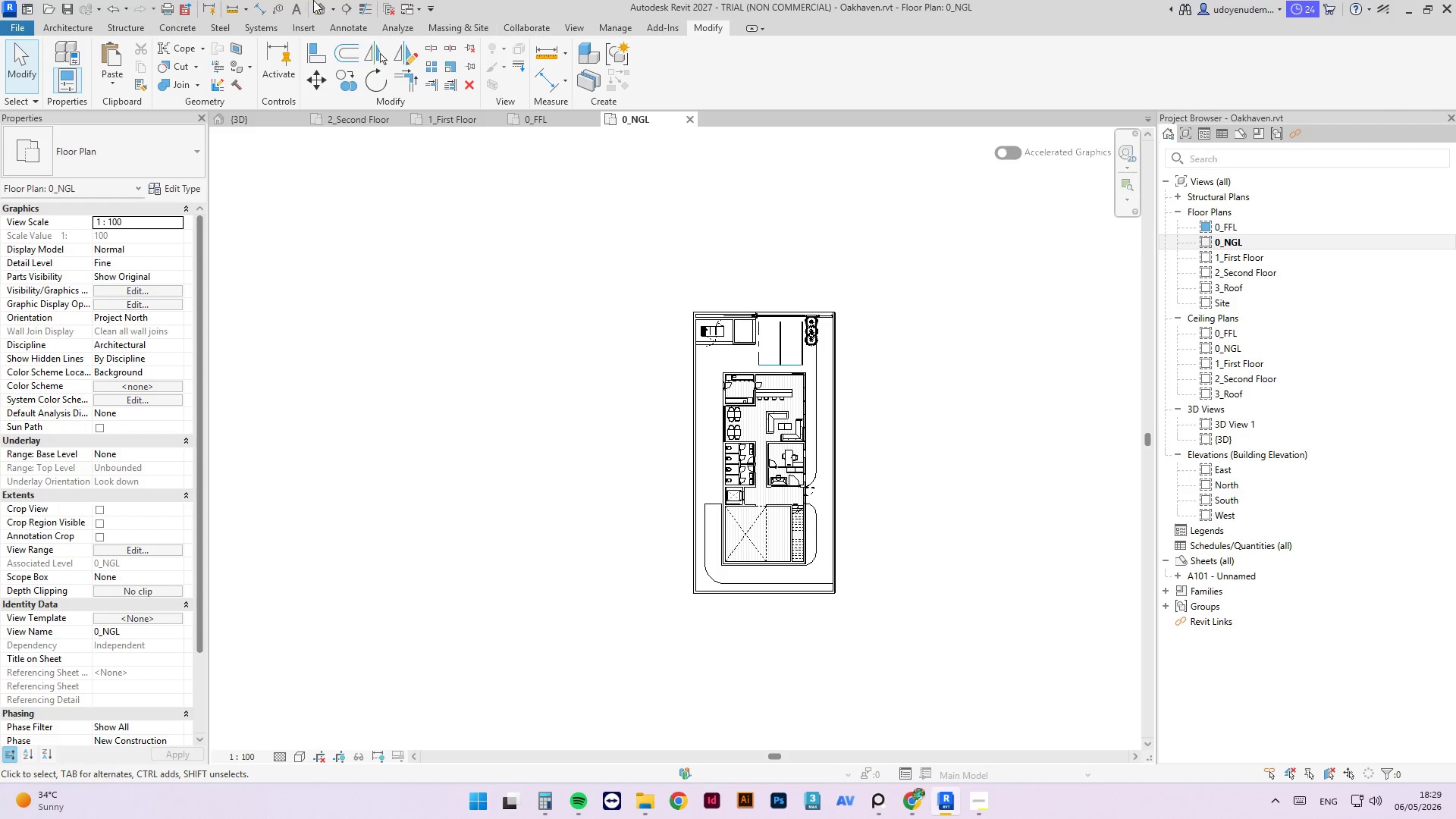 
wait(7.09)
 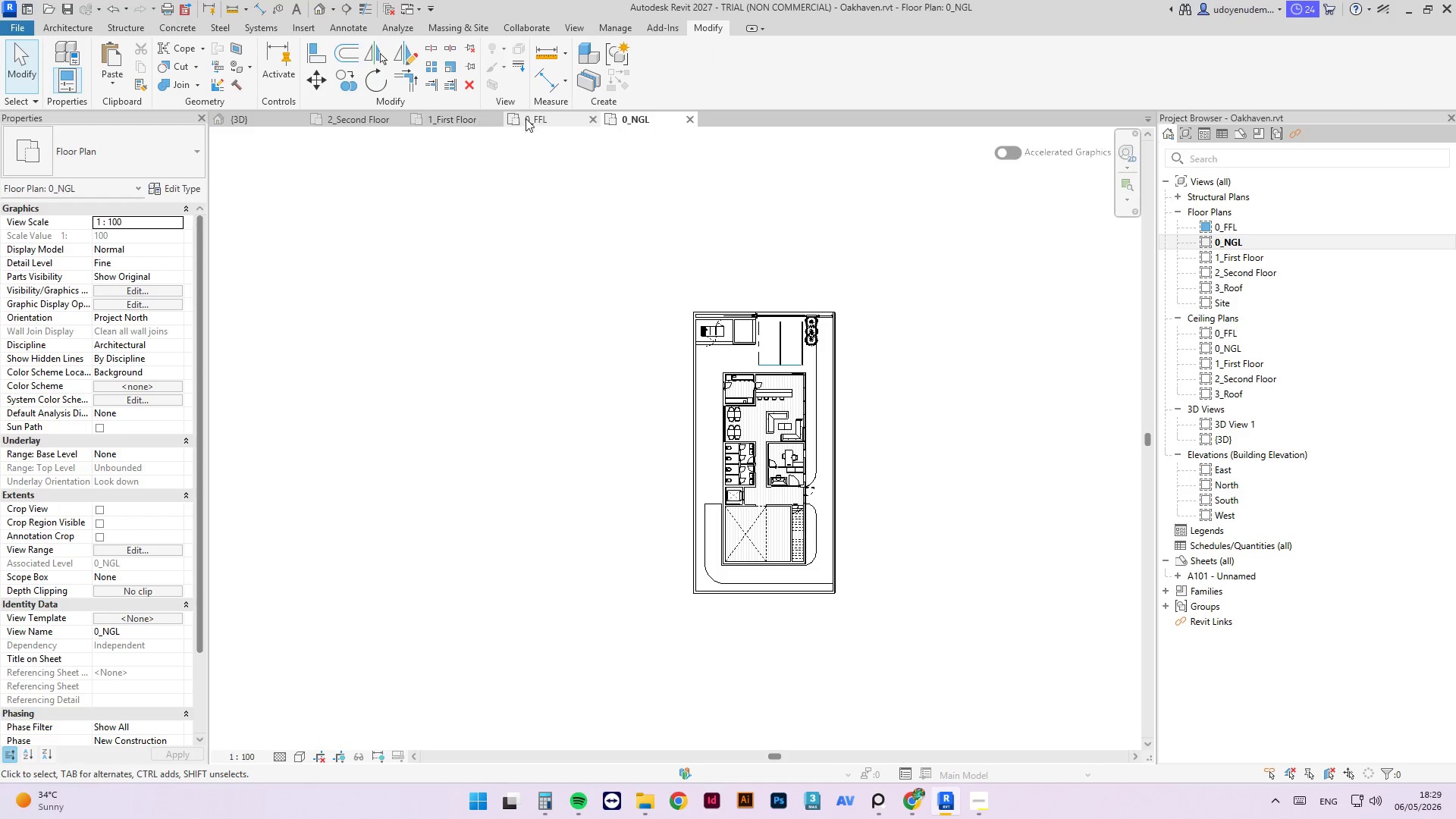 
left_click([89, 28])
 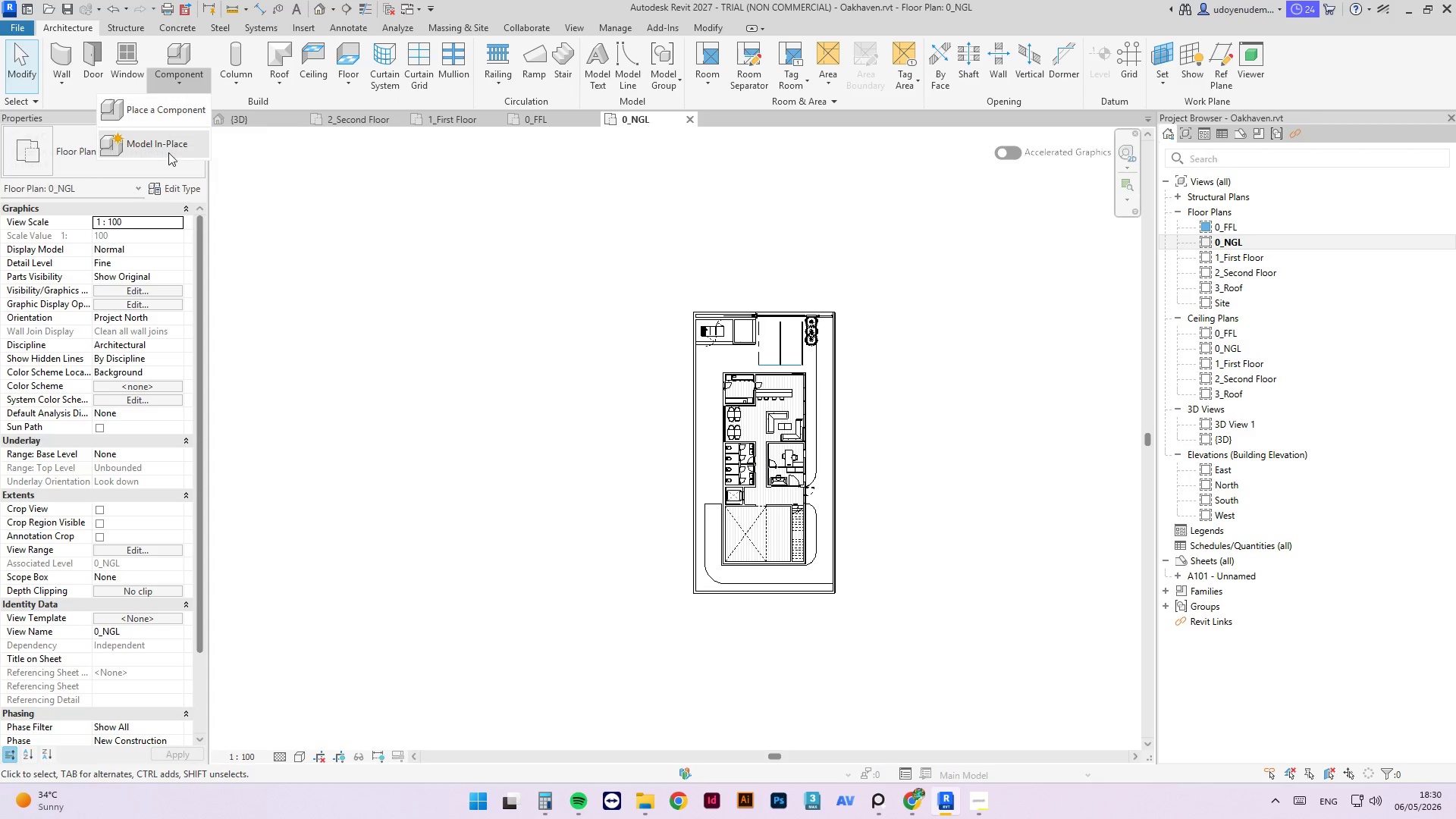 
left_click([168, 147])
 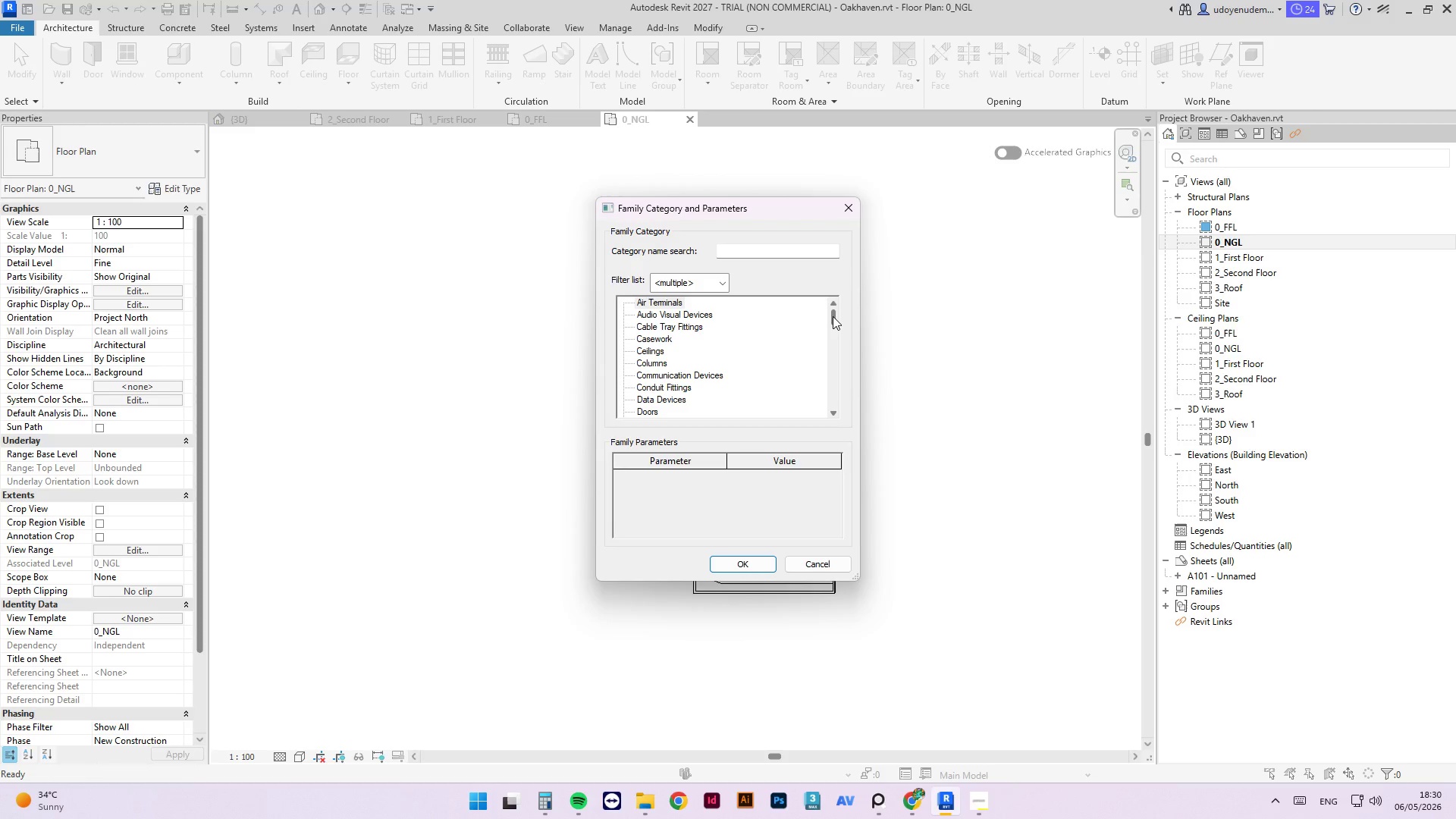 
left_click_drag(start_coordinate=[833, 315], to_coordinate=[835, 338])
 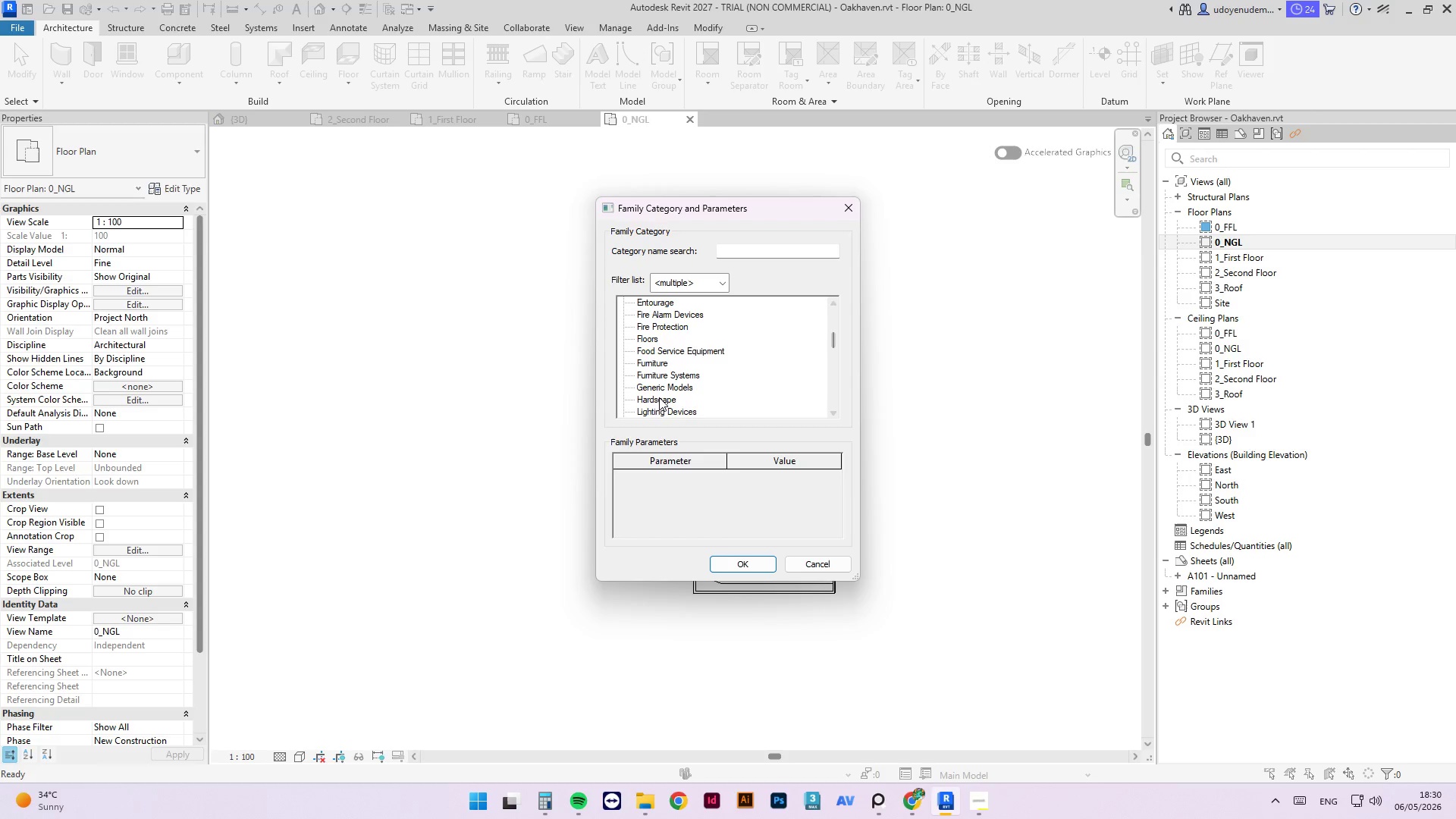 
left_click([660, 401])
 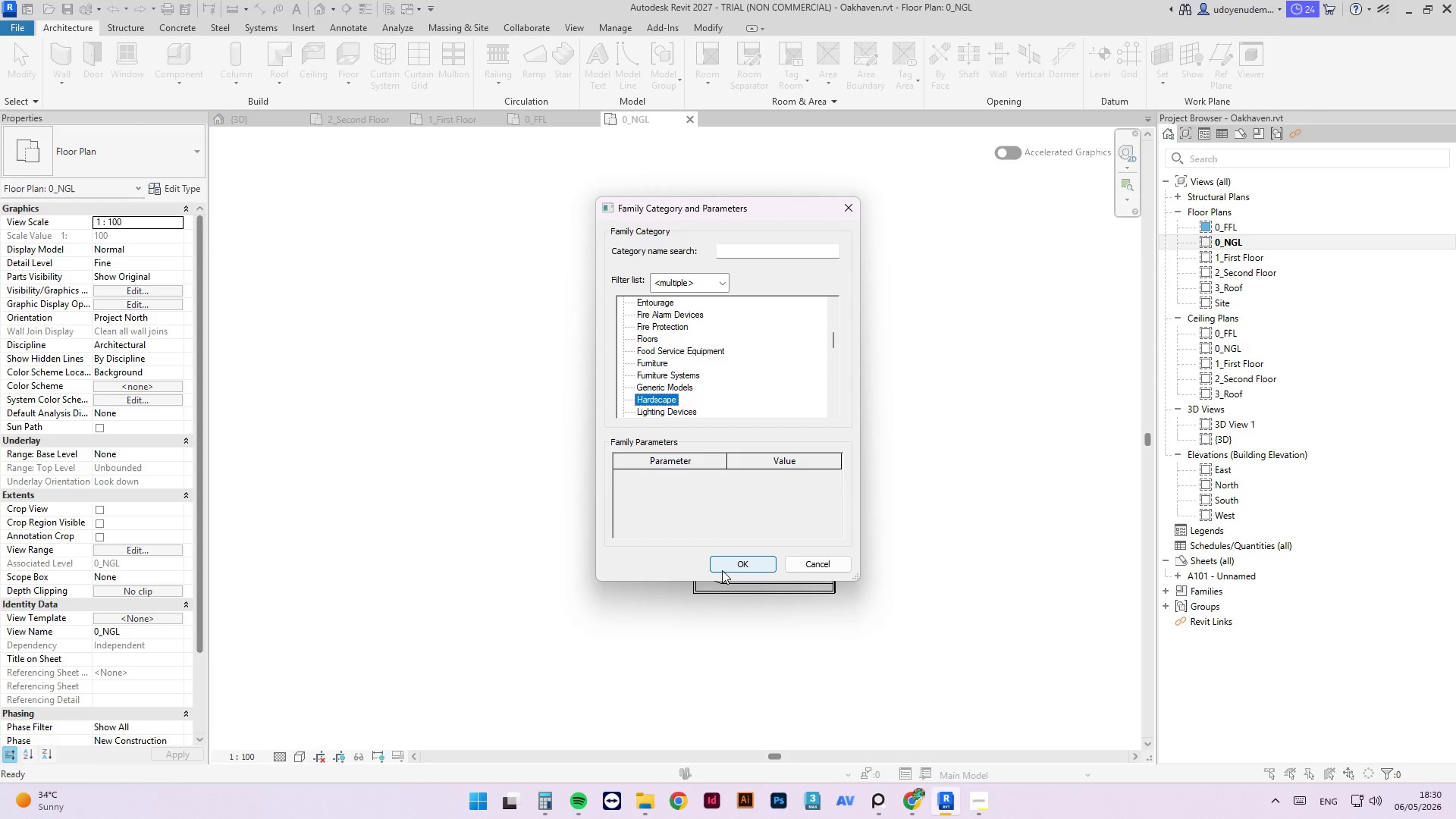 
left_click([735, 565])
 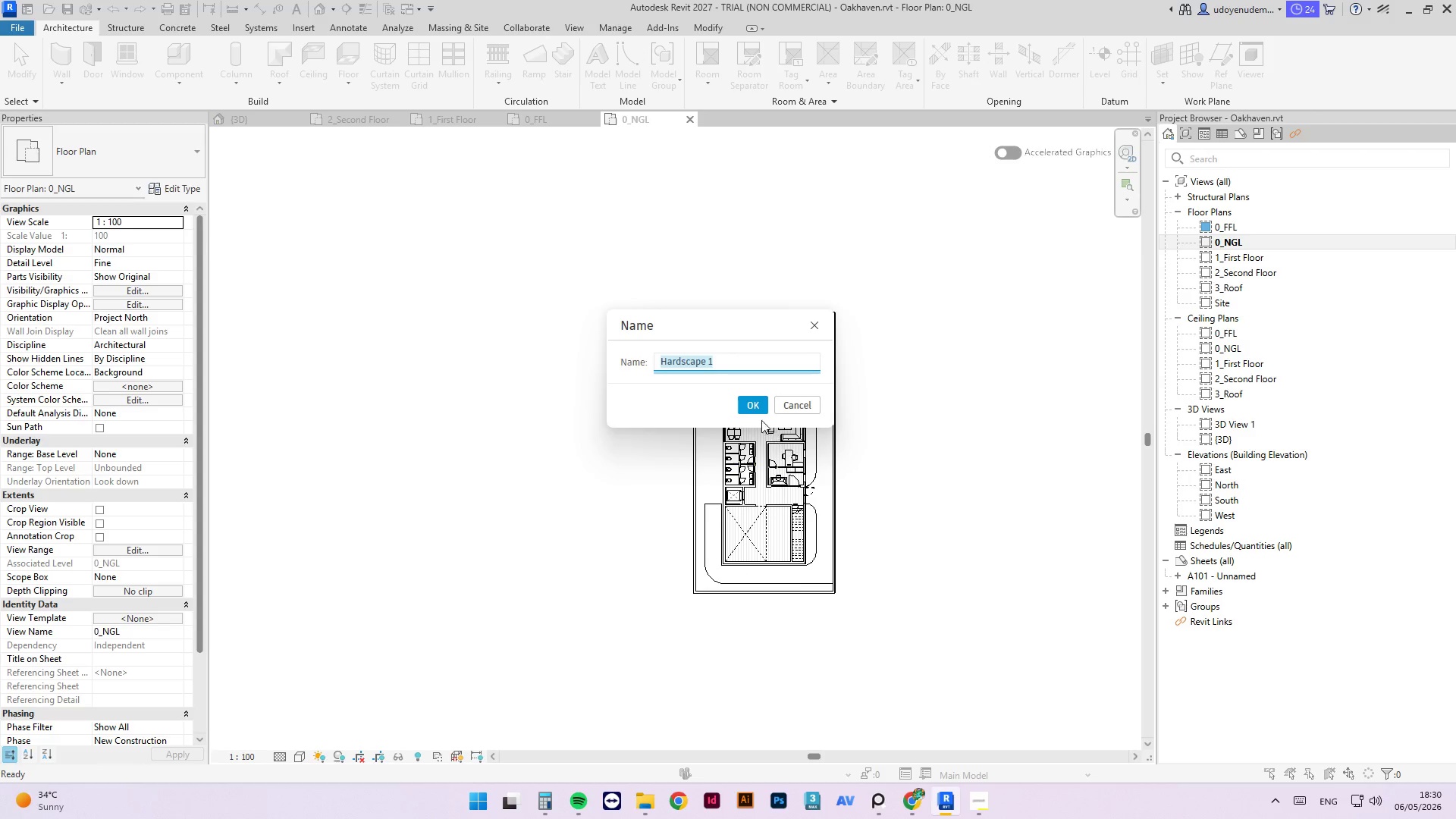 
left_click([753, 406])
 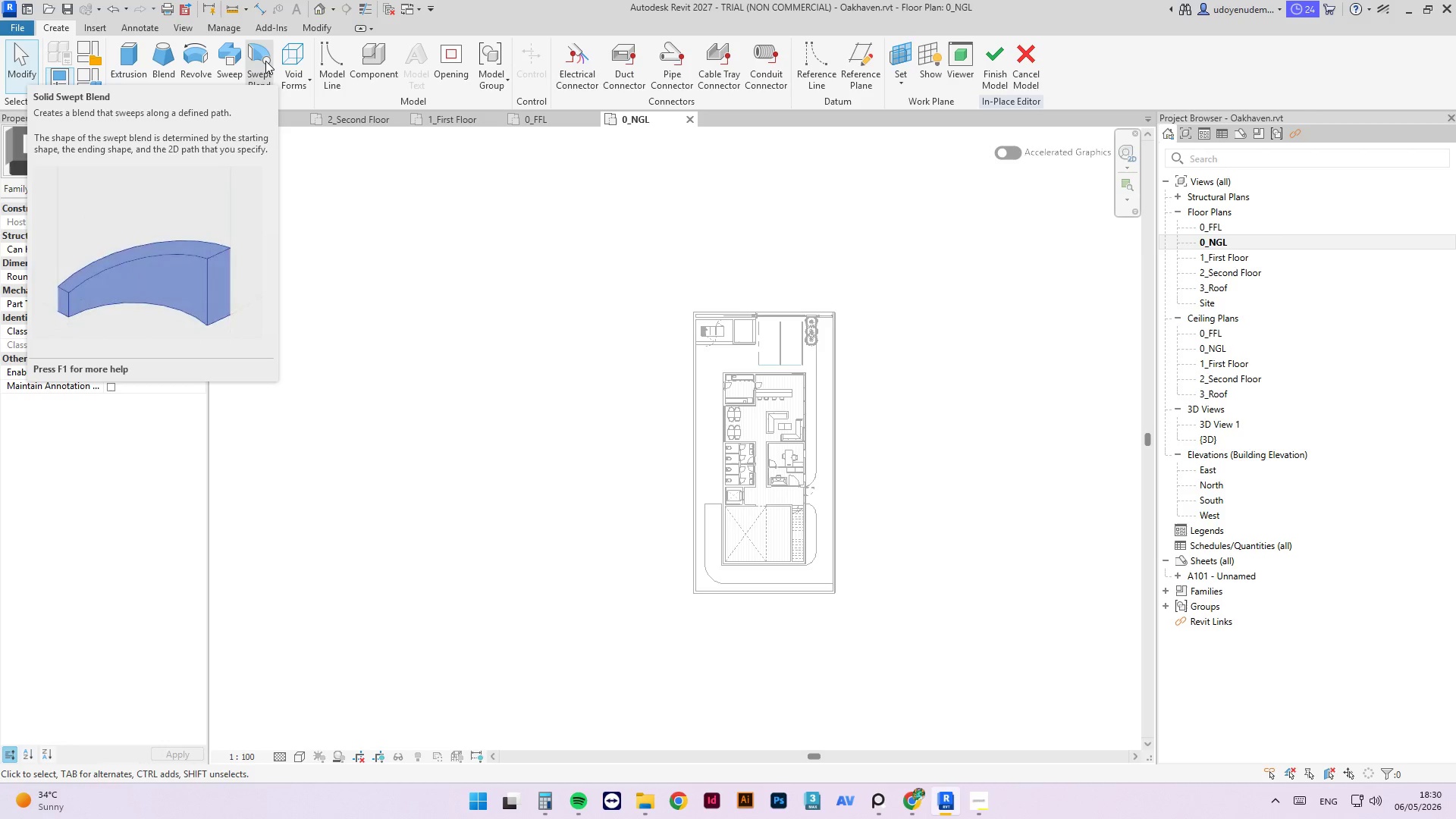 
wait(26.67)
 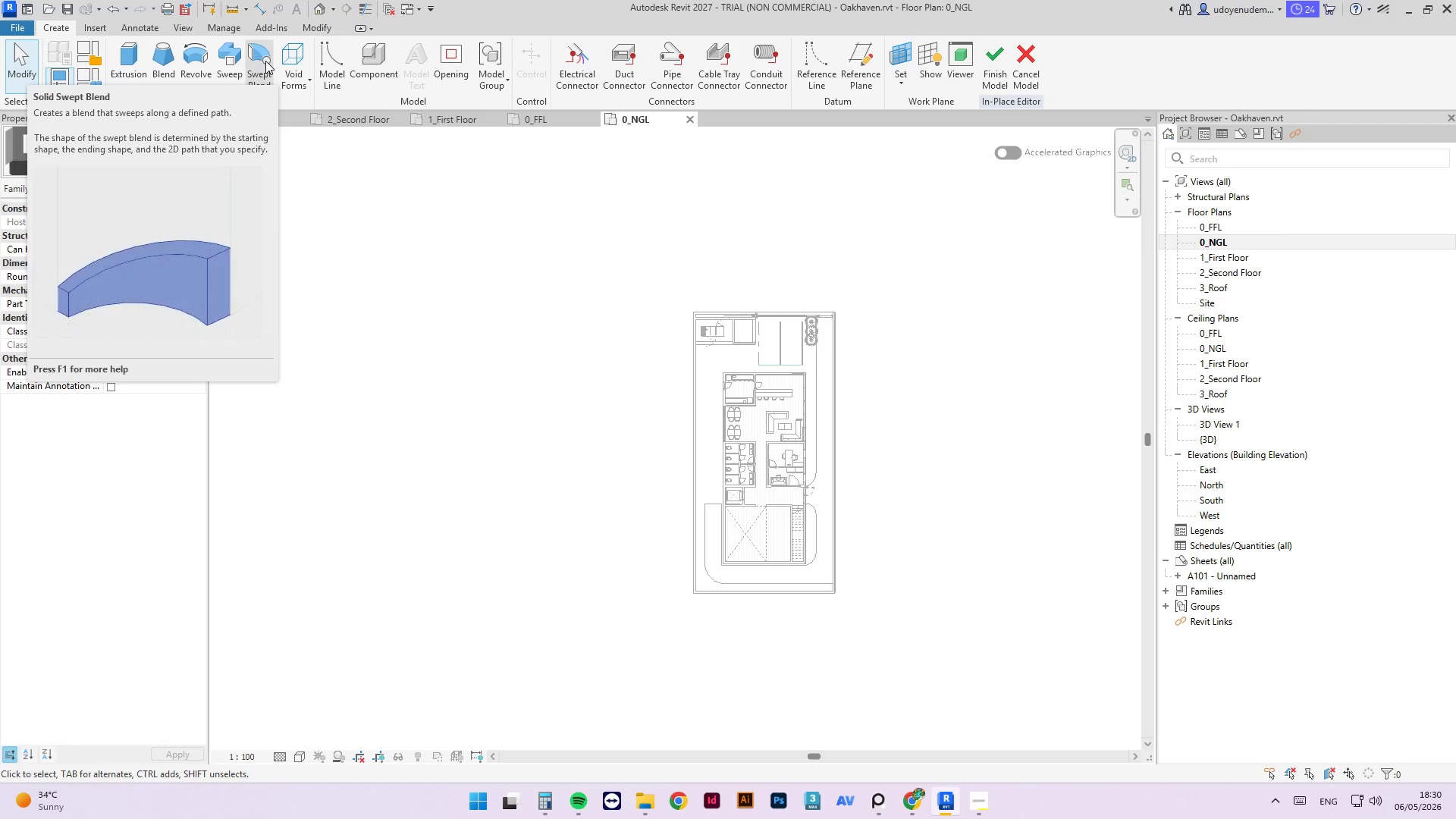 
left_click([265, 61])
 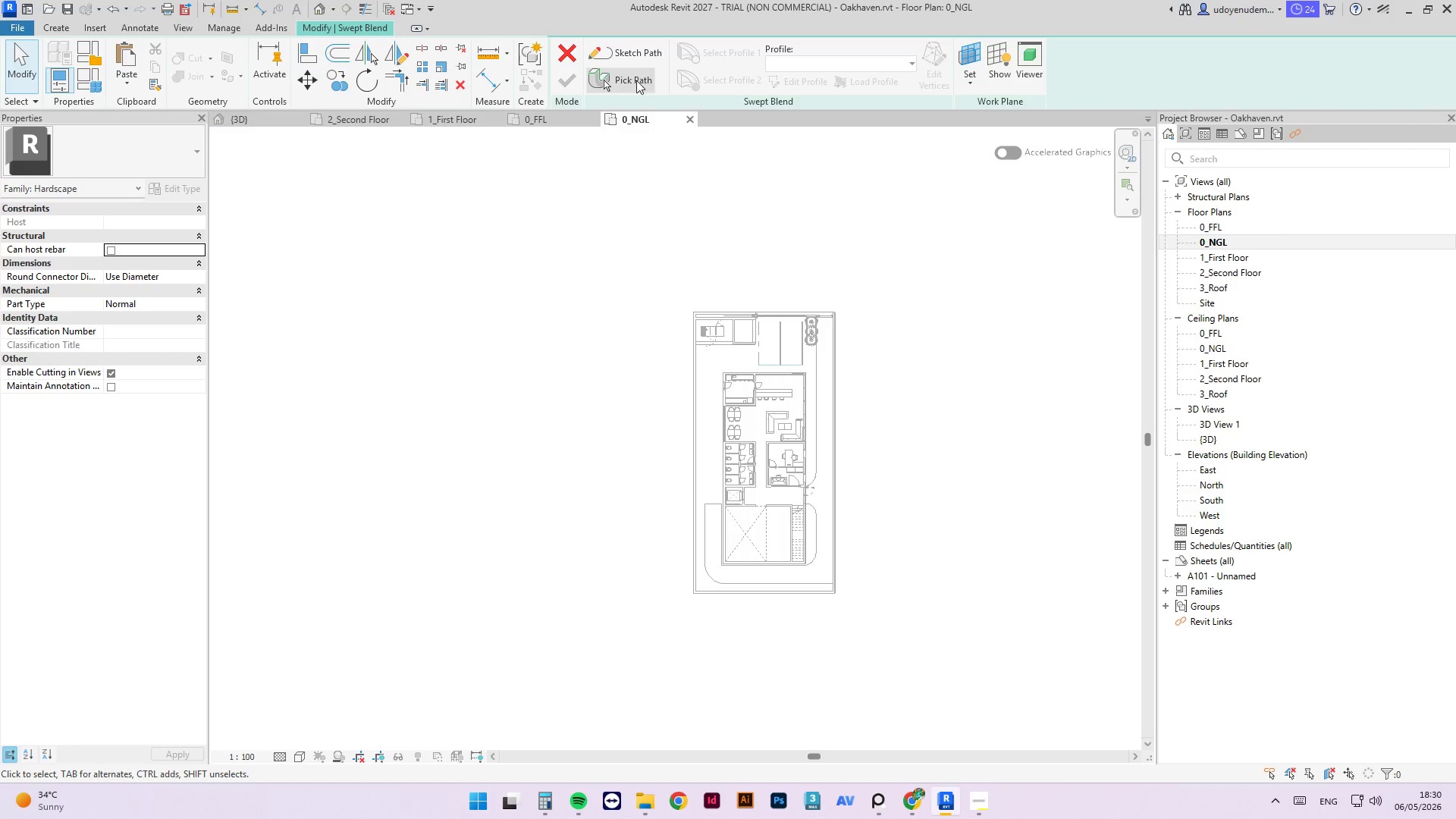 
left_click([617, 56])
 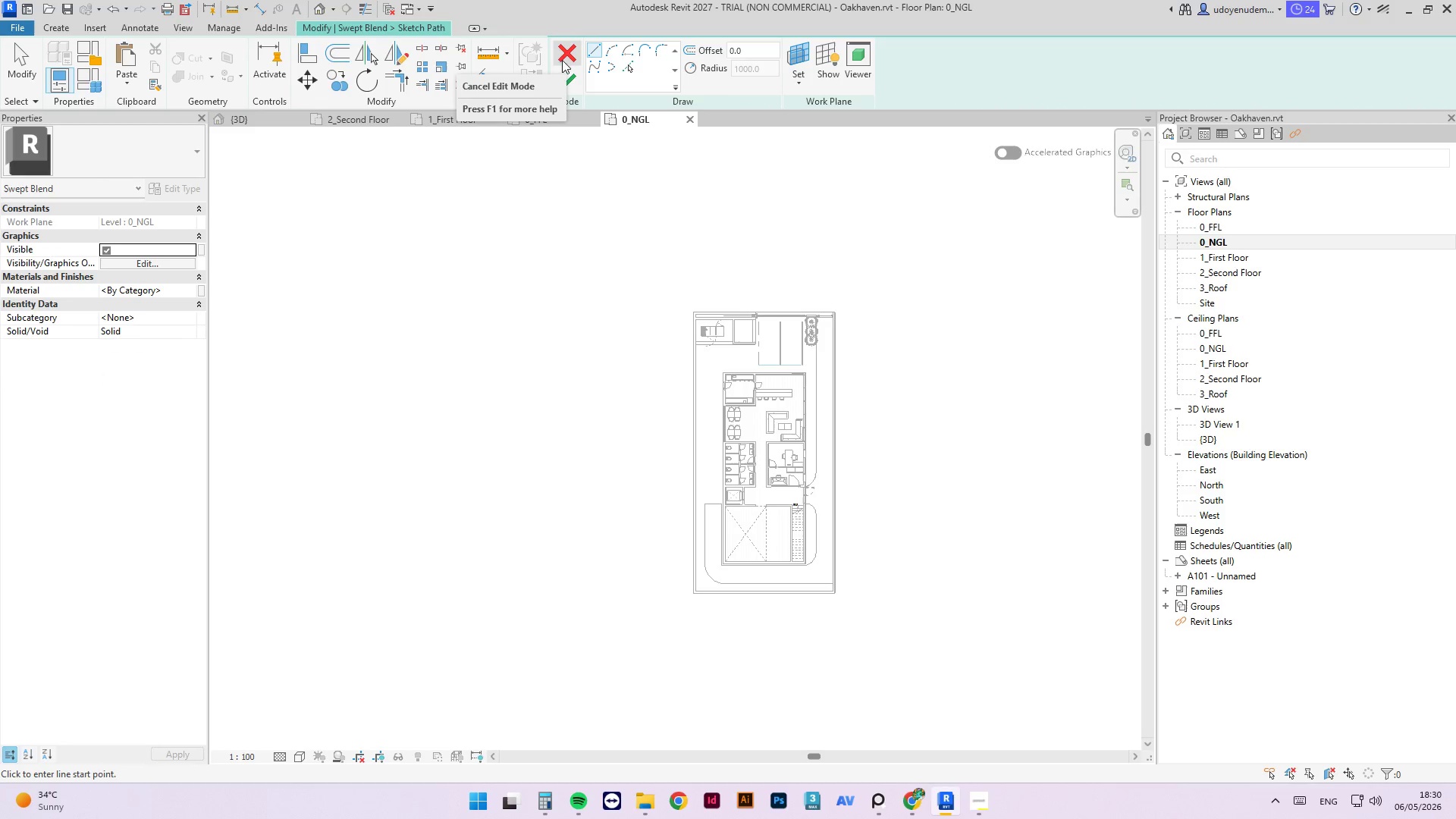 
left_click([369, 32])
 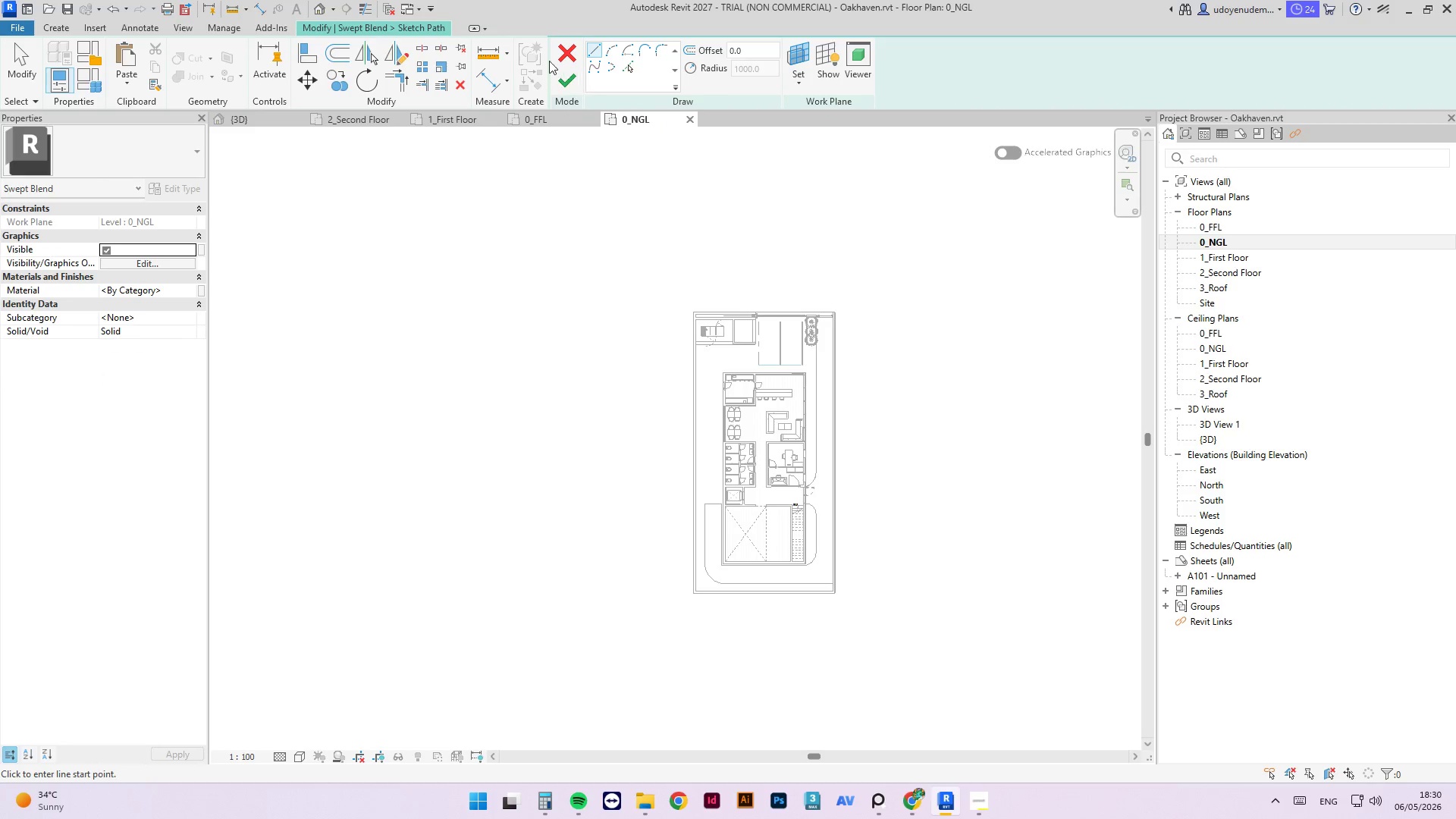 
left_click([568, 61])
 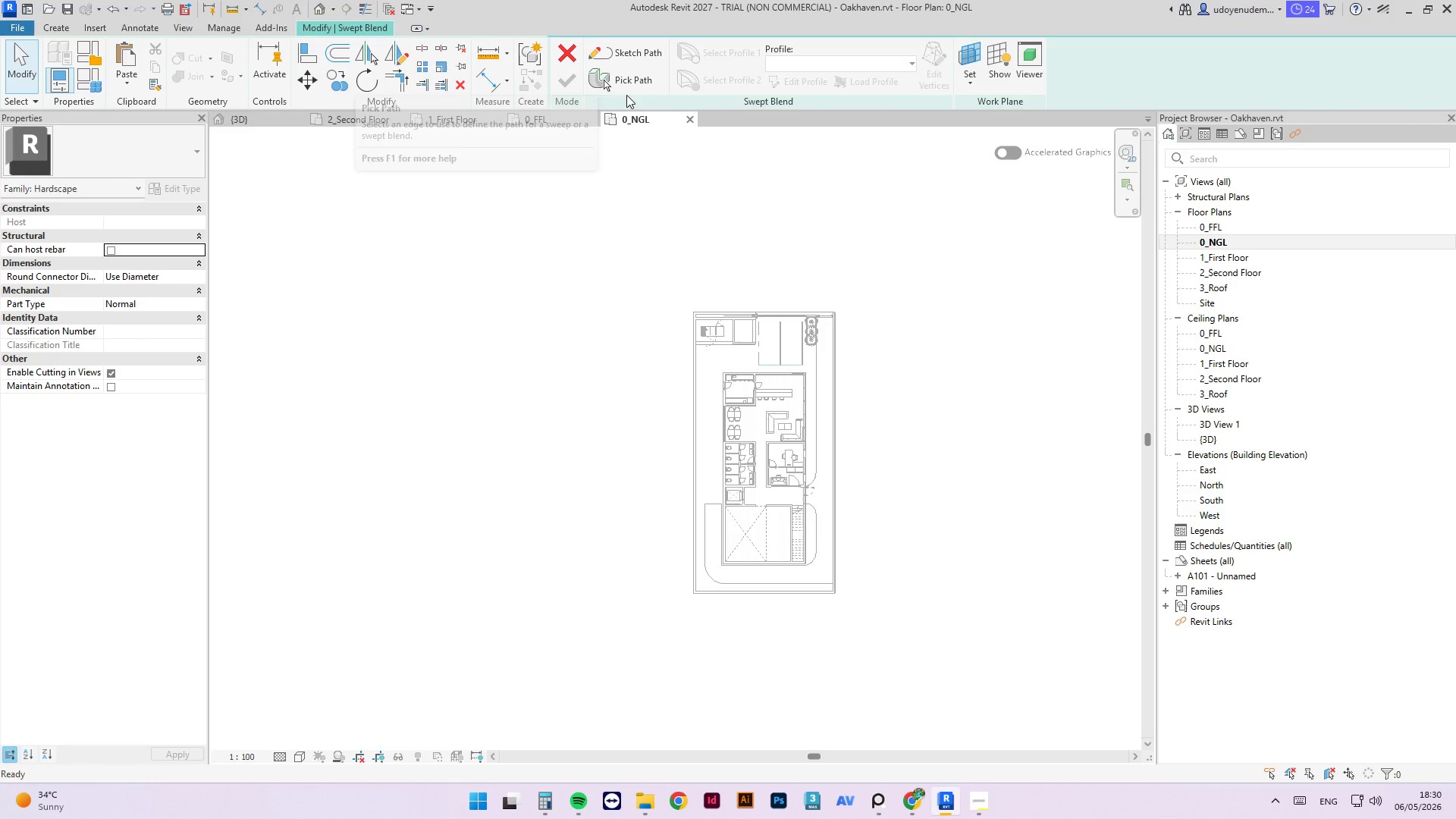 
left_click([629, 87])
 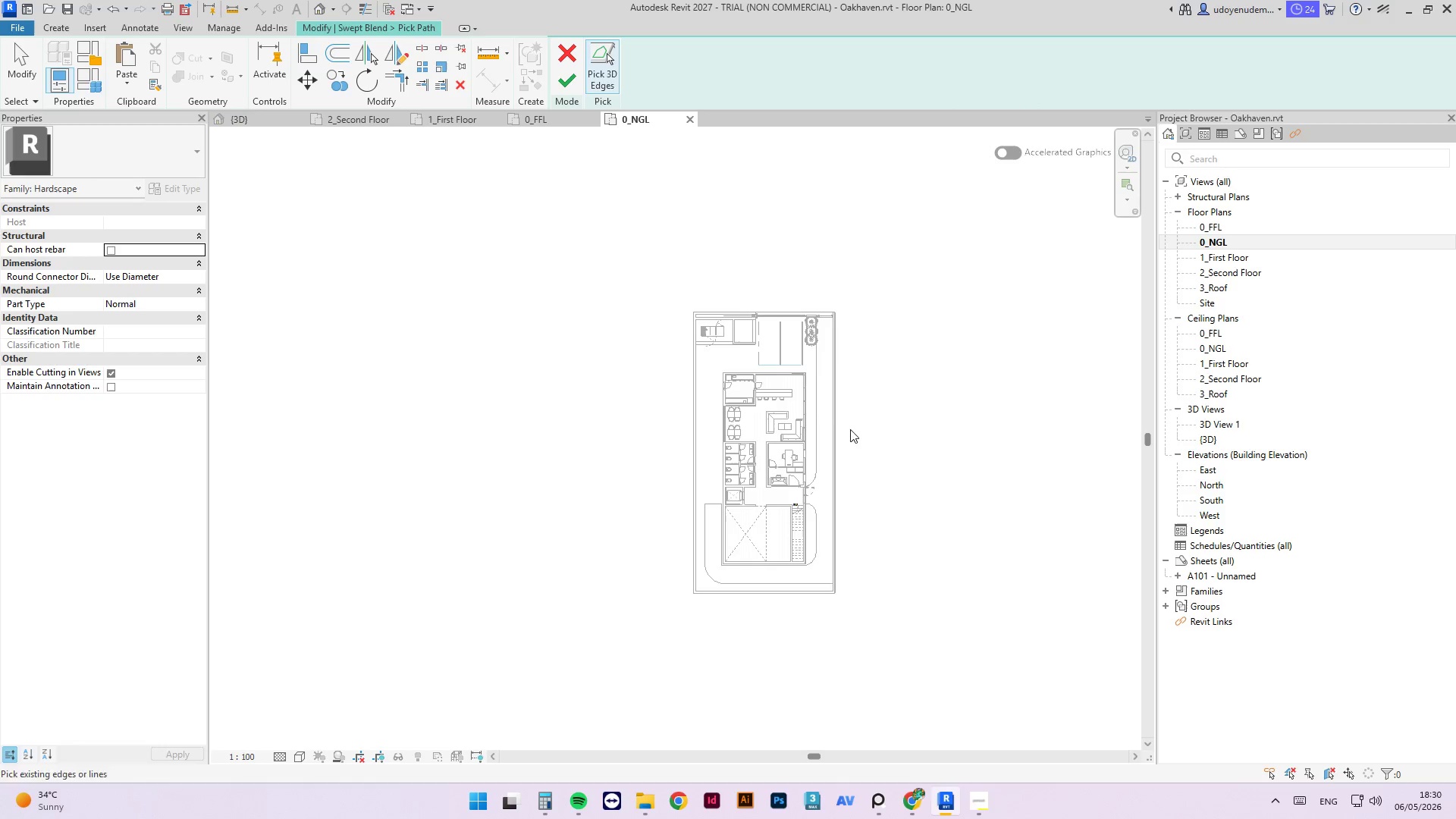 
scroll: coordinate [821, 376], scroll_direction: up, amount: 3.0
 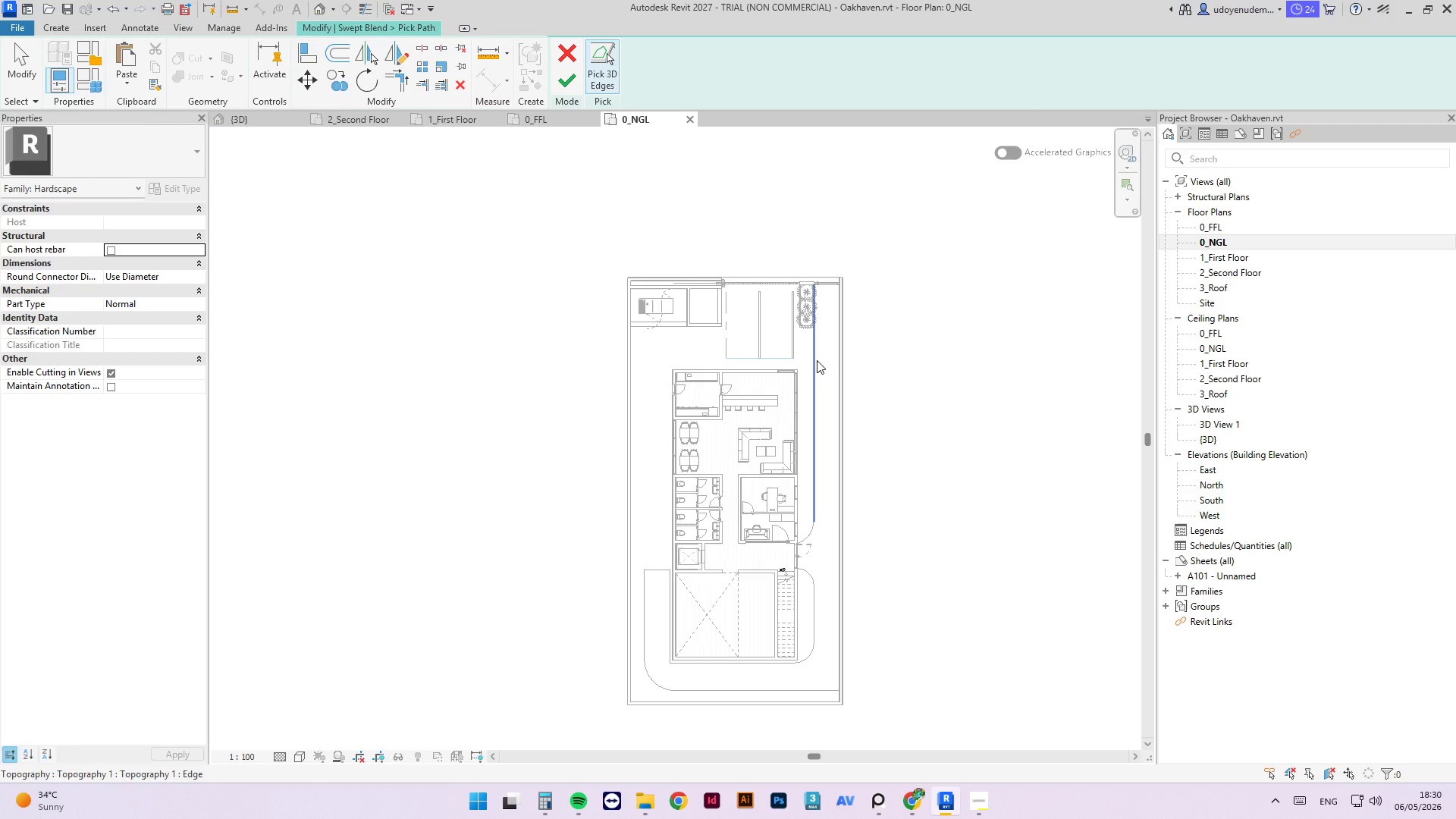 
left_click([817, 360])
 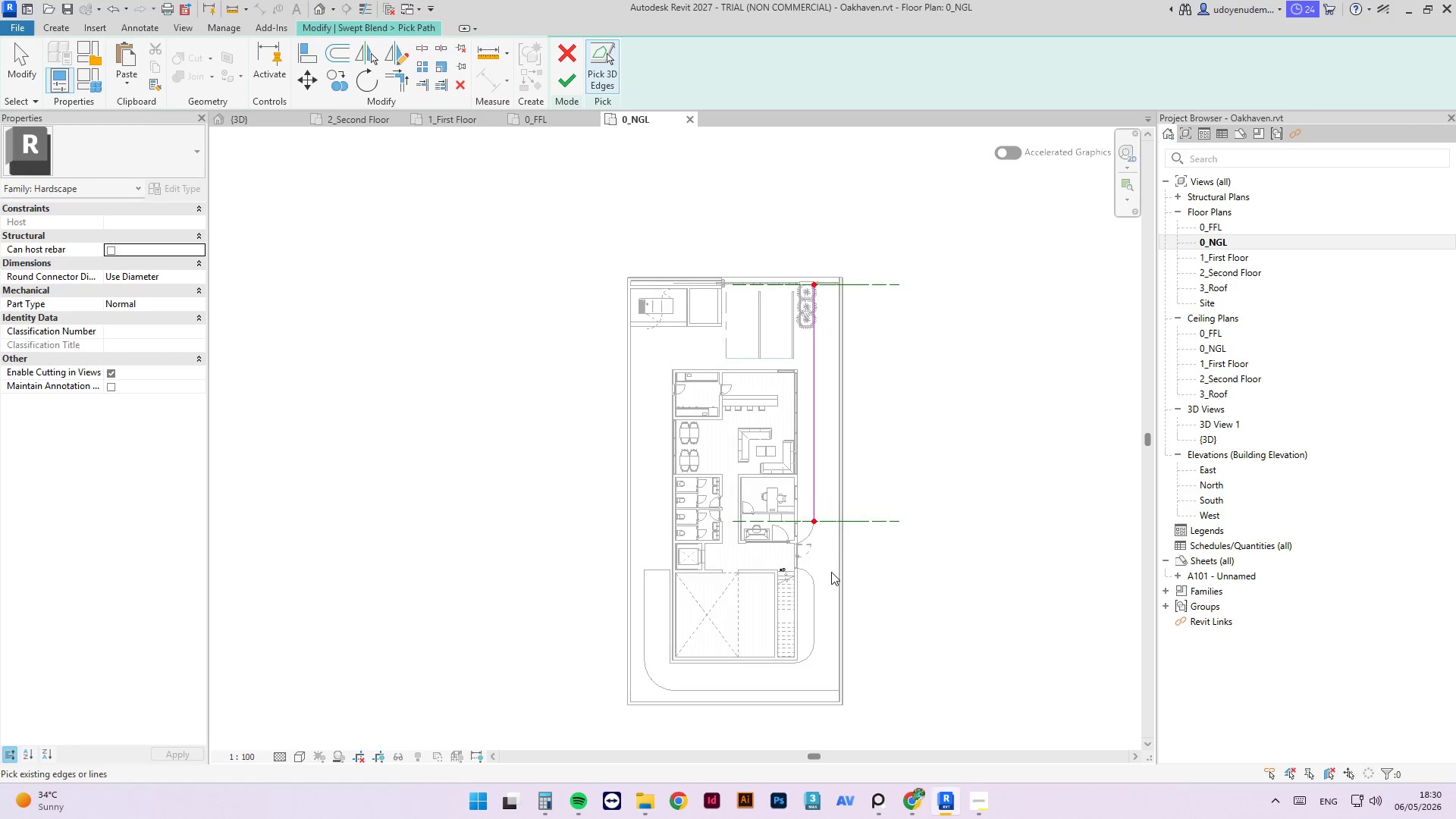 
scroll: coordinate [827, 541], scroll_direction: up, amount: 4.0
 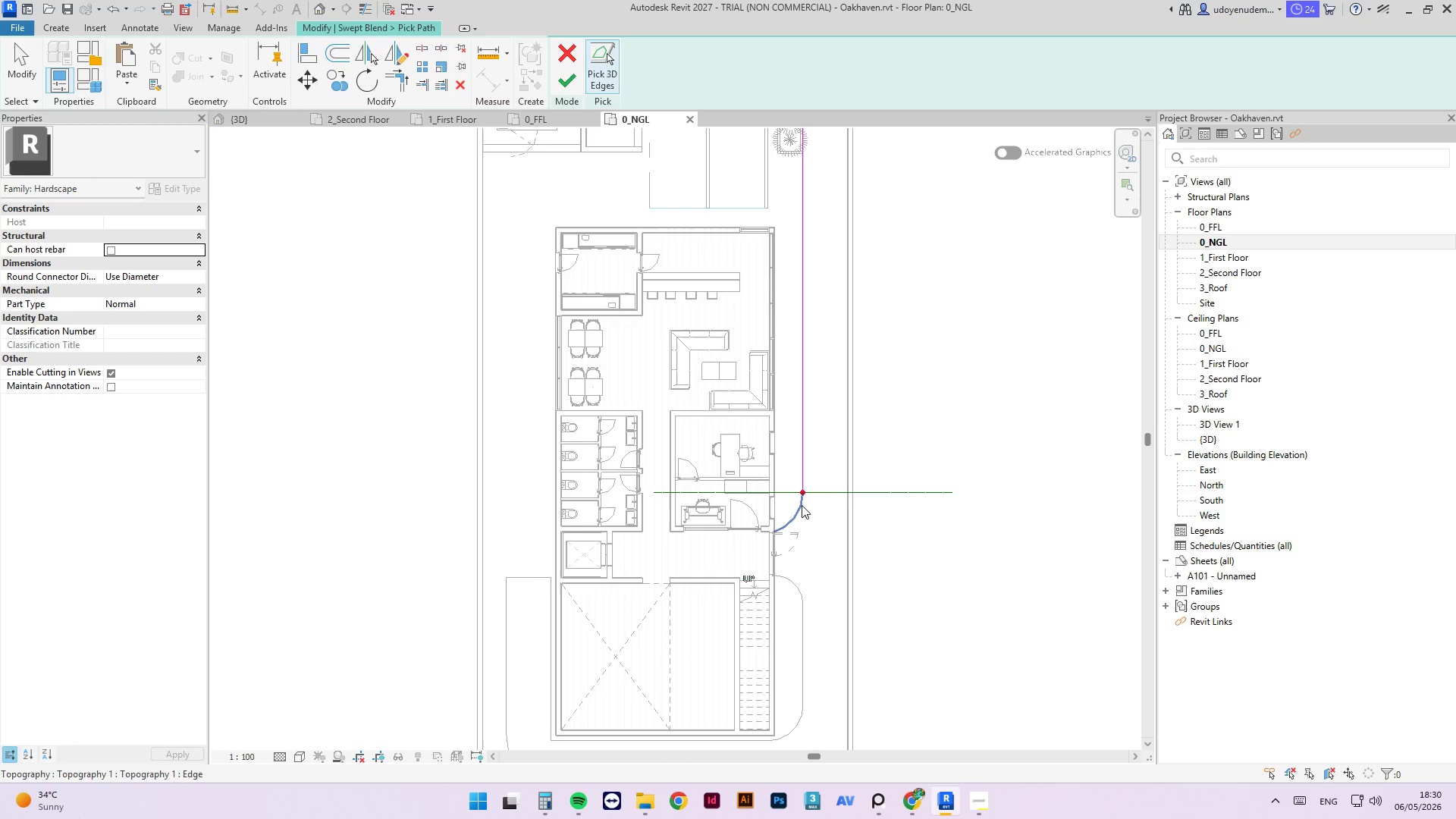 
left_click([802, 505])
 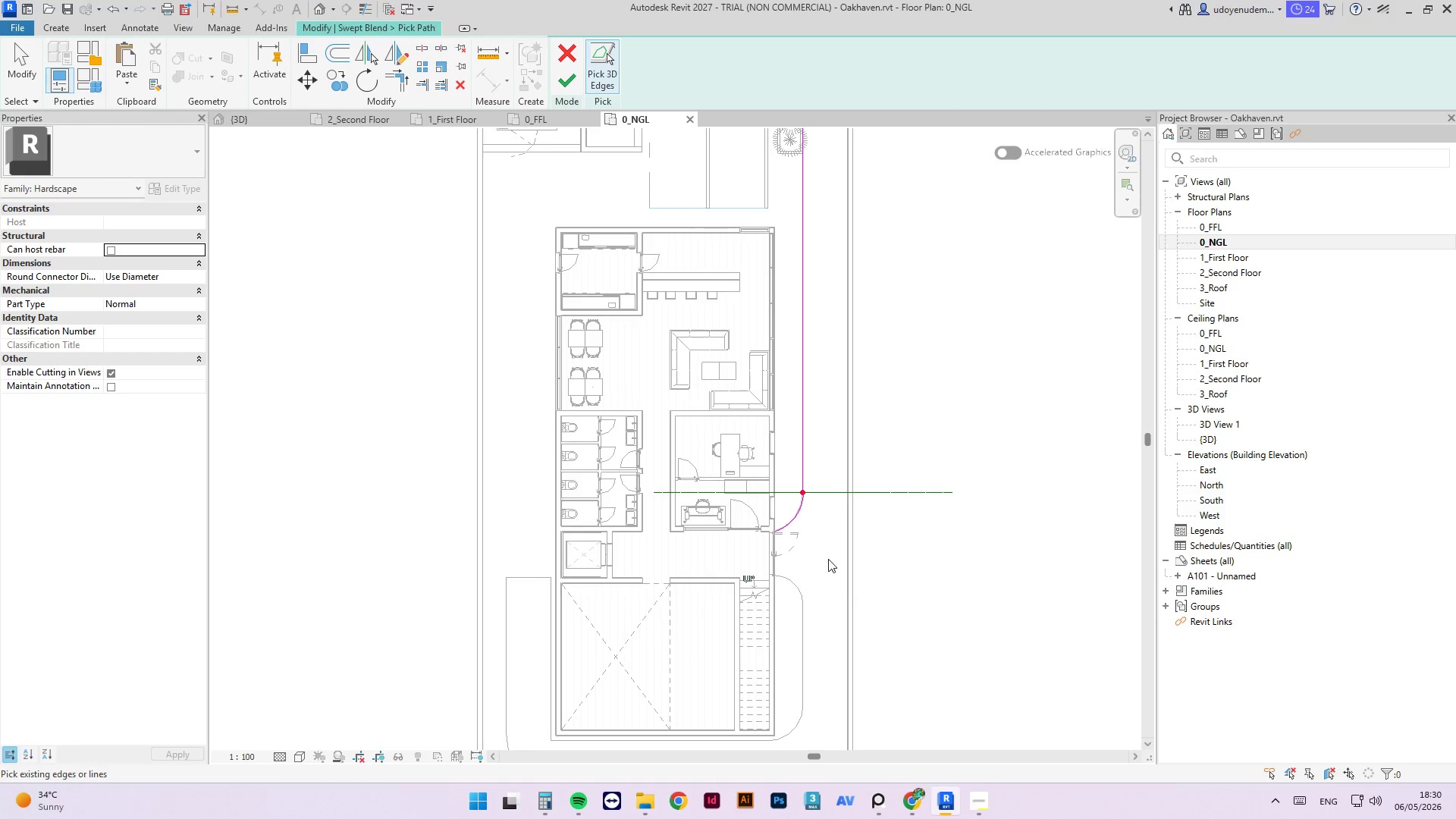 
left_click([554, 80])
 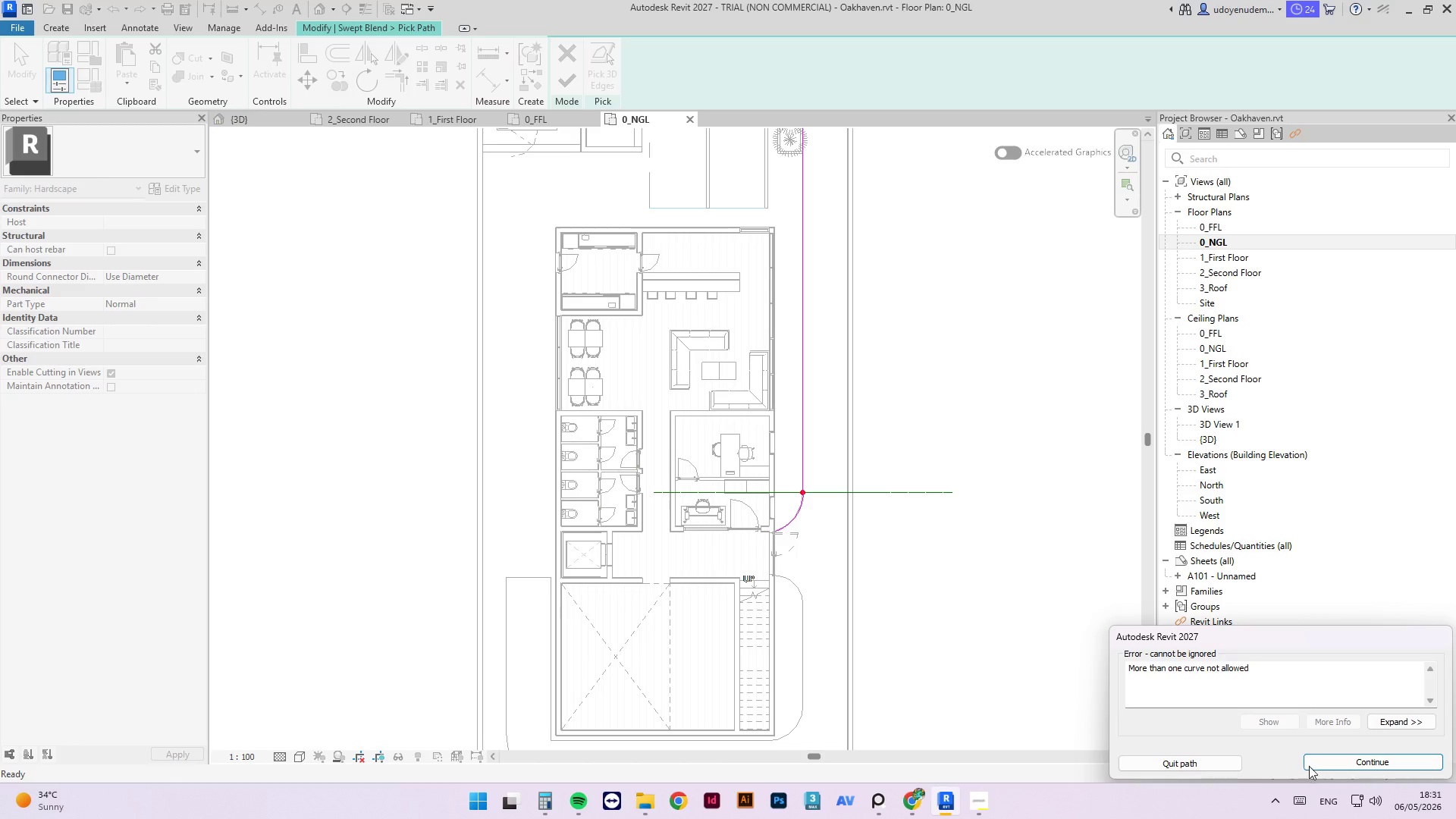 
left_click([1211, 764])
 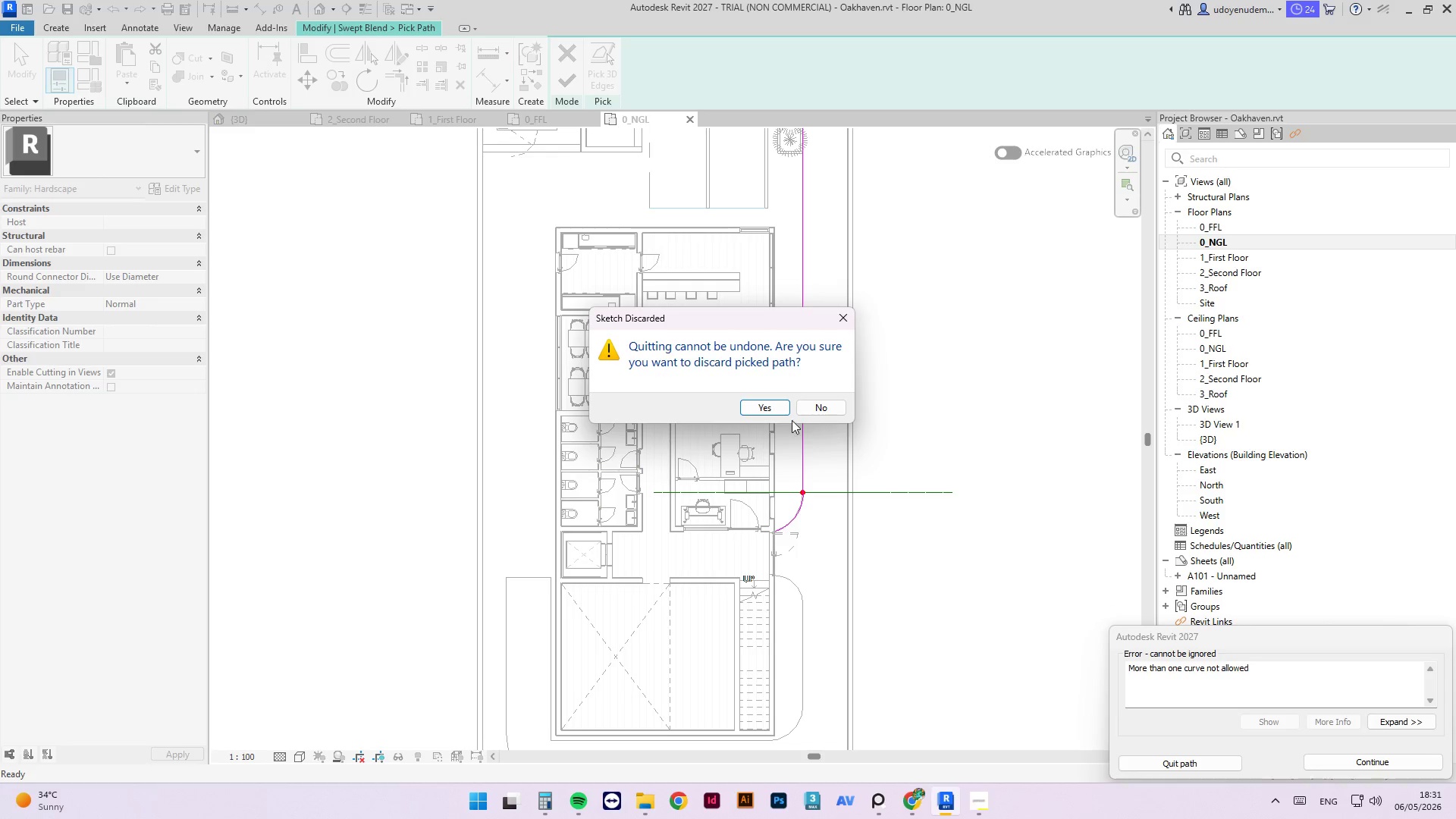 
left_click([767, 406])
 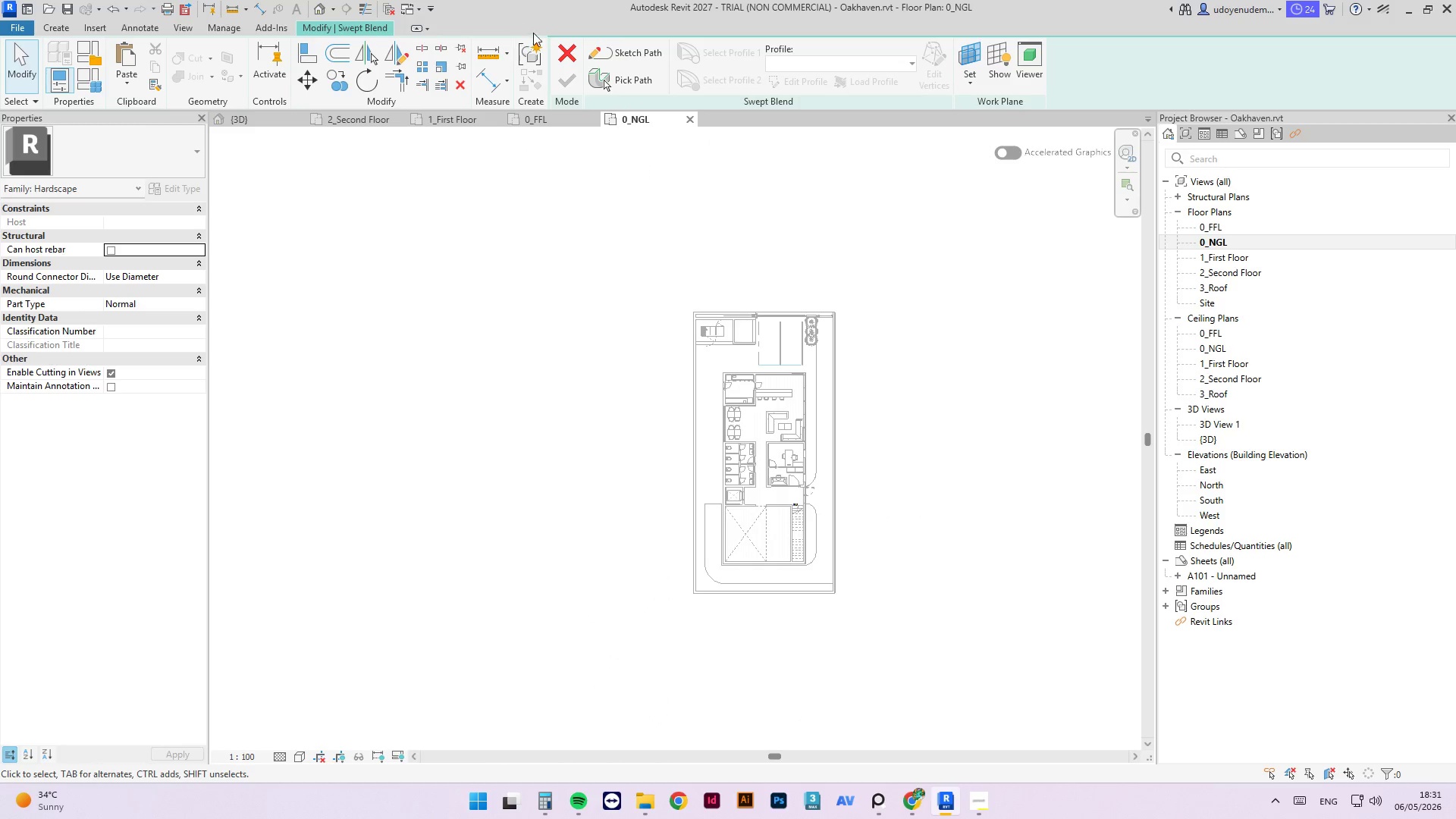 
left_click([623, 43])
 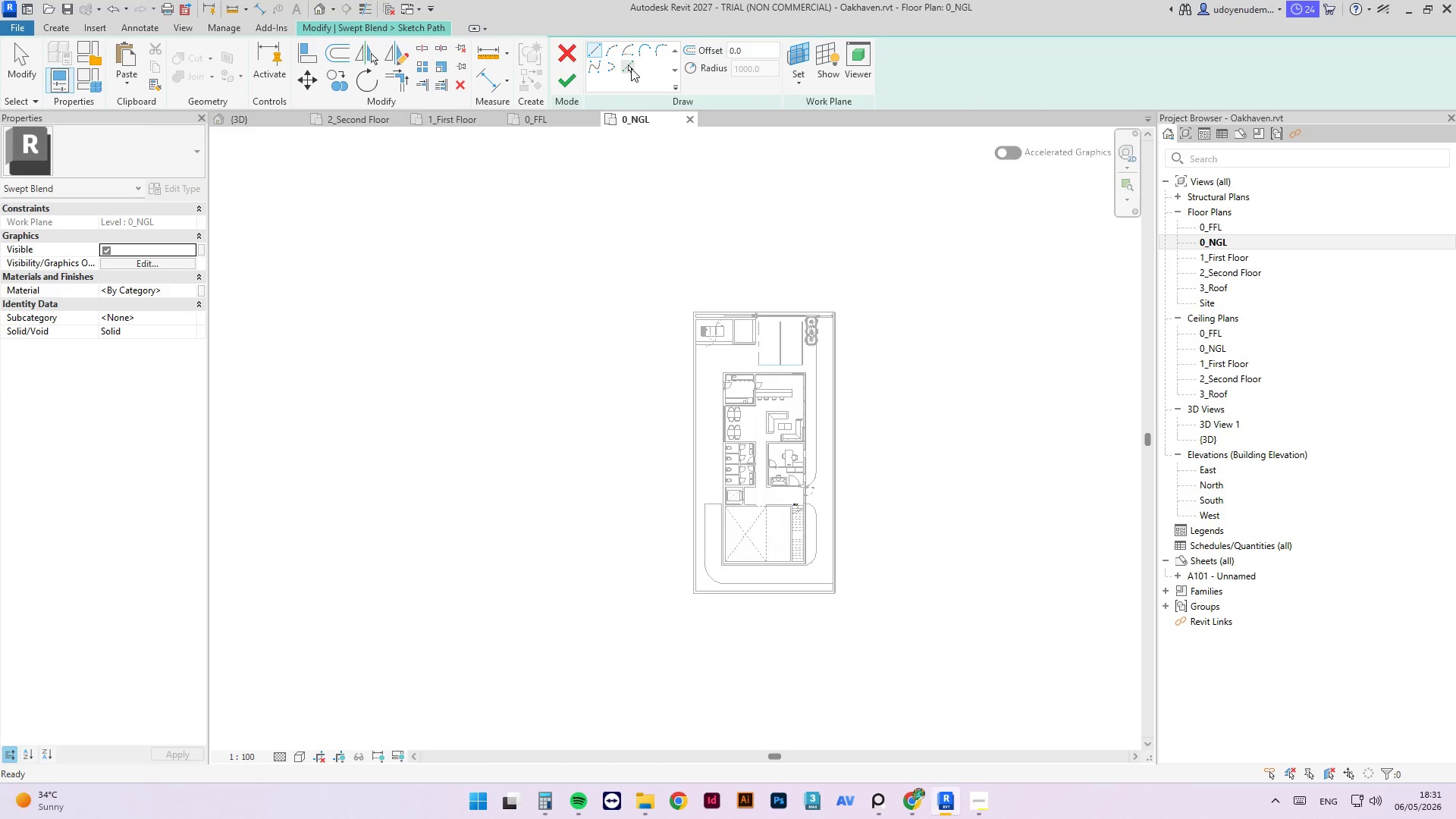 
left_click([631, 68])
 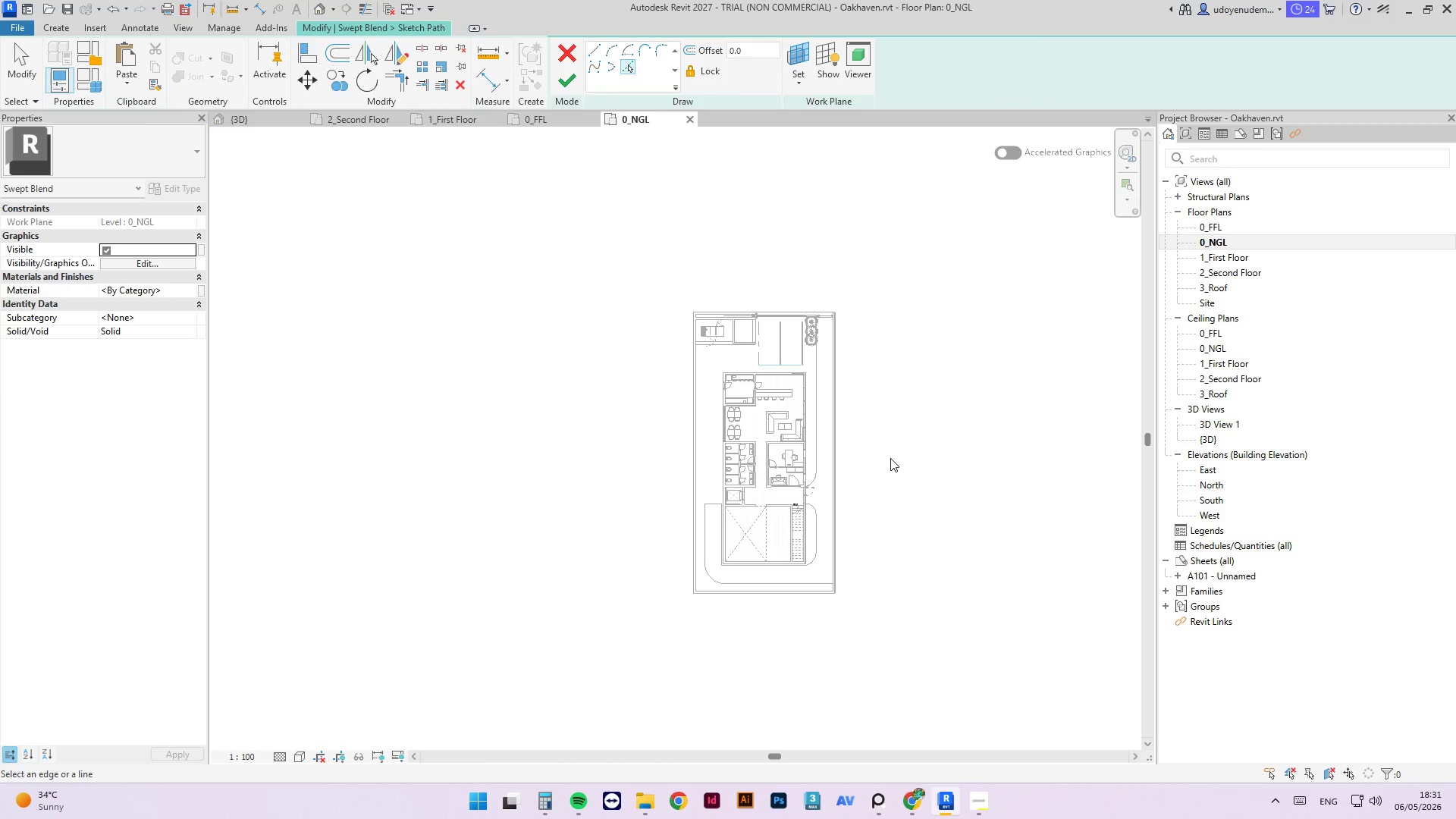 
scroll: coordinate [757, 491], scroll_direction: up, amount: 14.0
 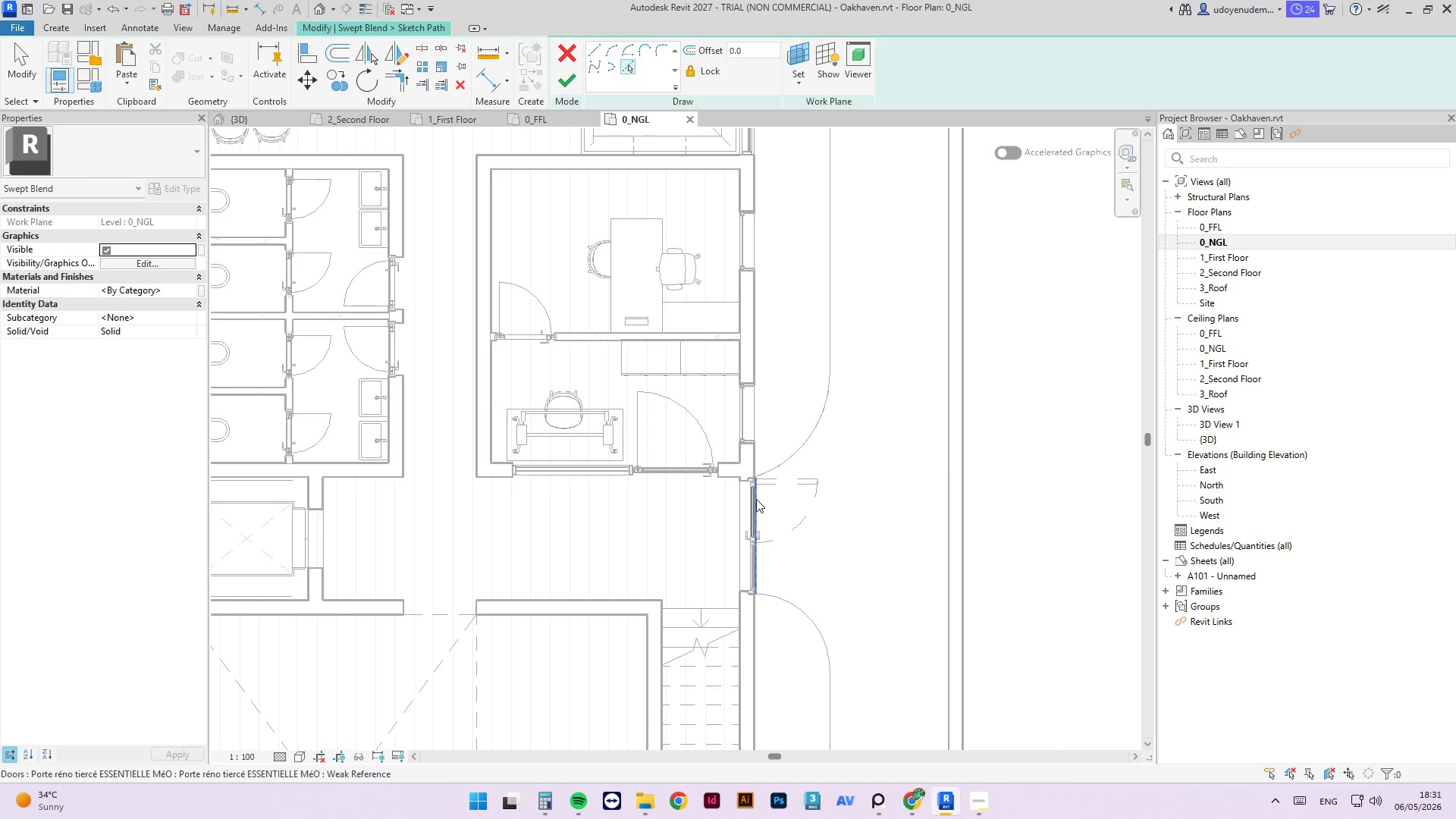 
left_click([756, 499])
 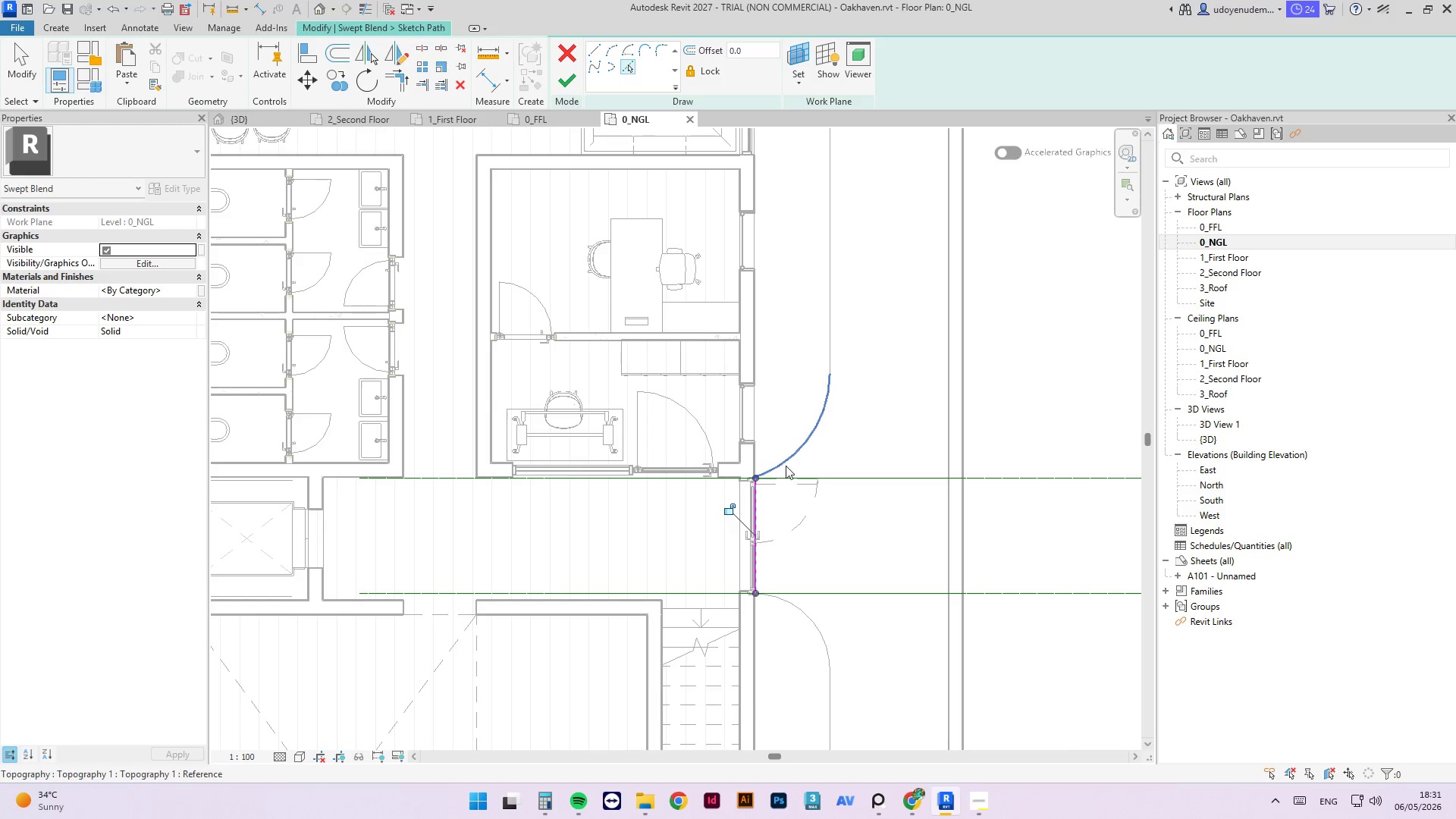 
left_click([787, 463])
 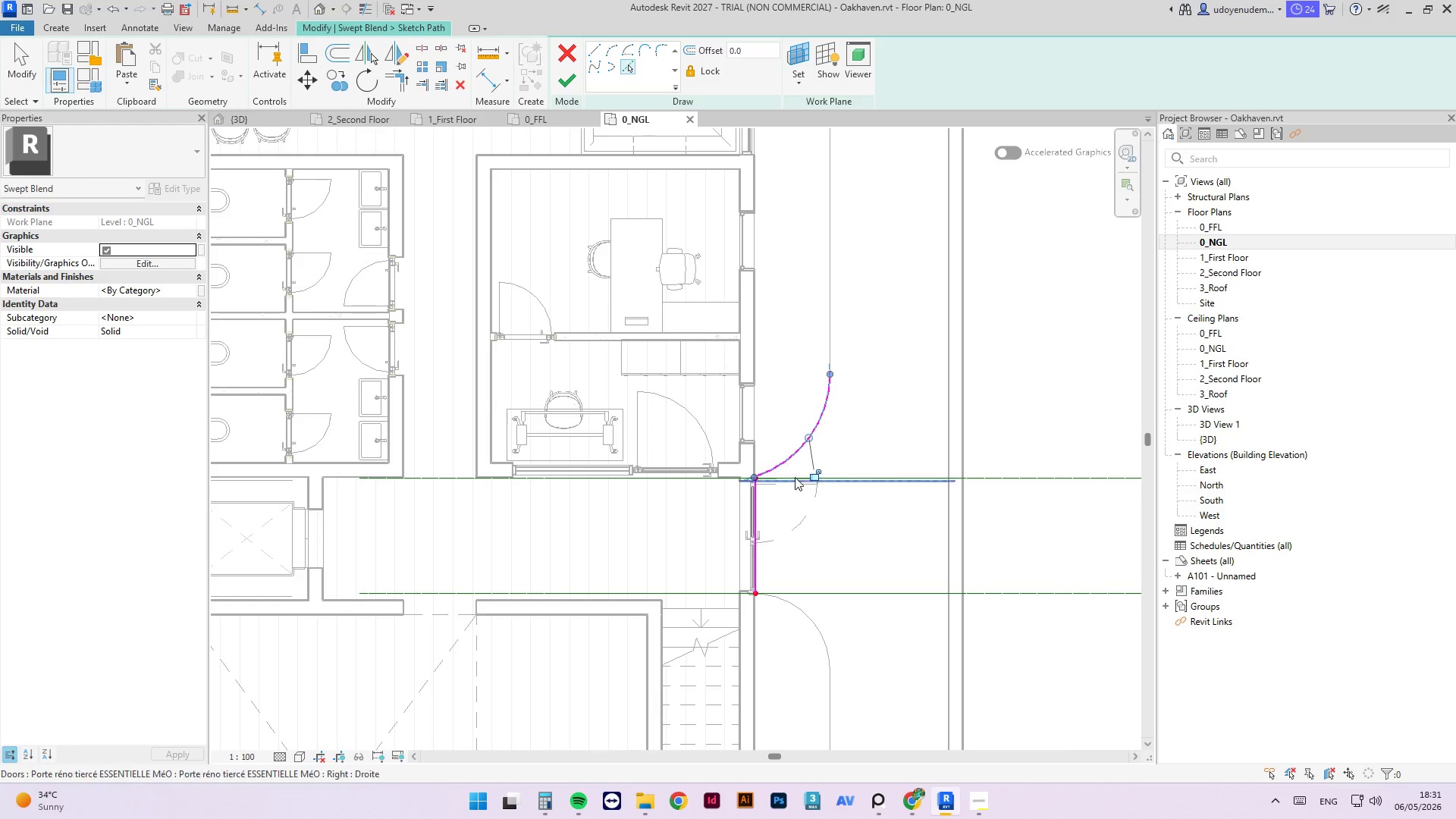 
scroll: coordinate [805, 497], scroll_direction: down, amount: 1.0
 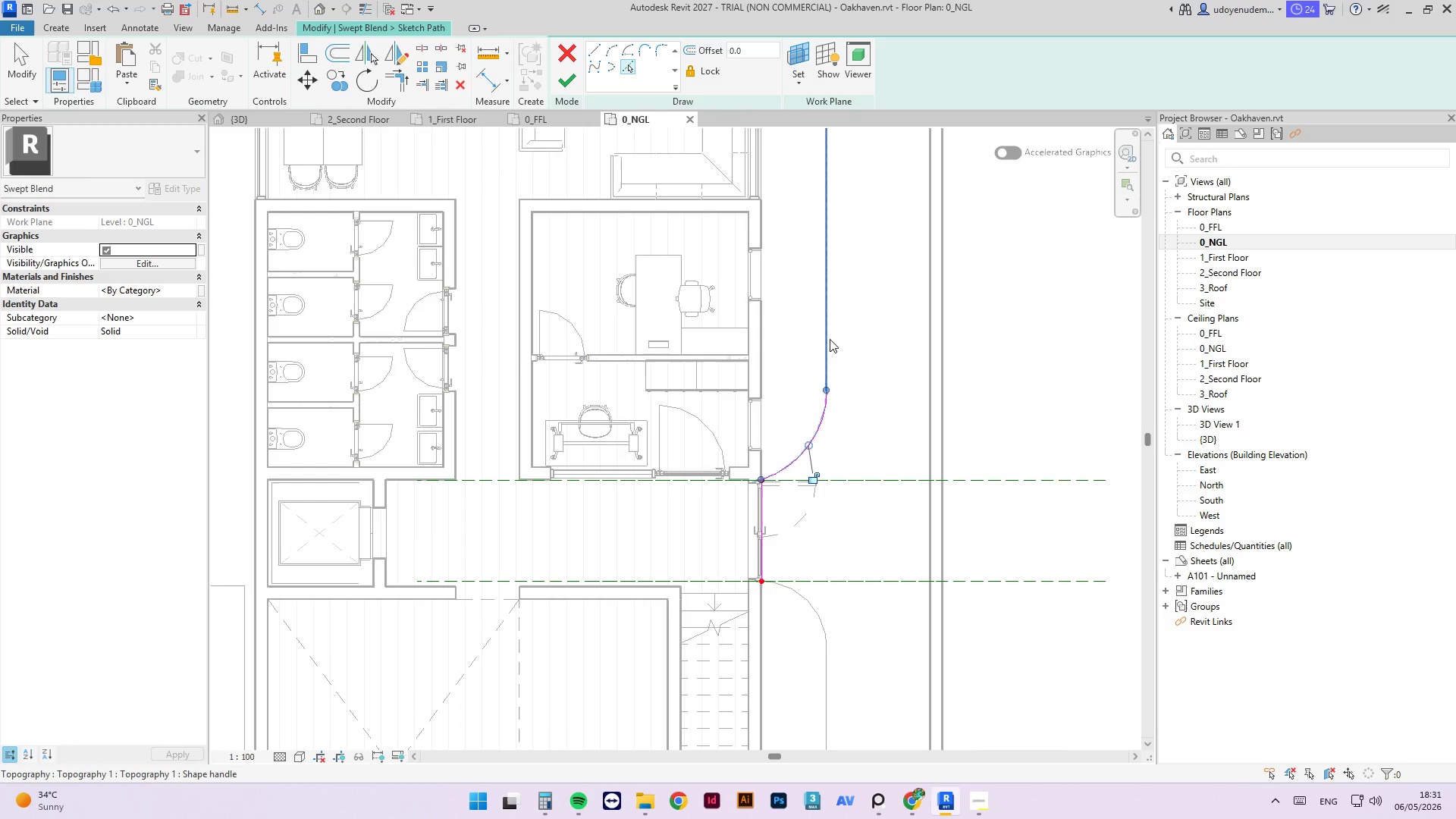 
left_click([824, 340])
 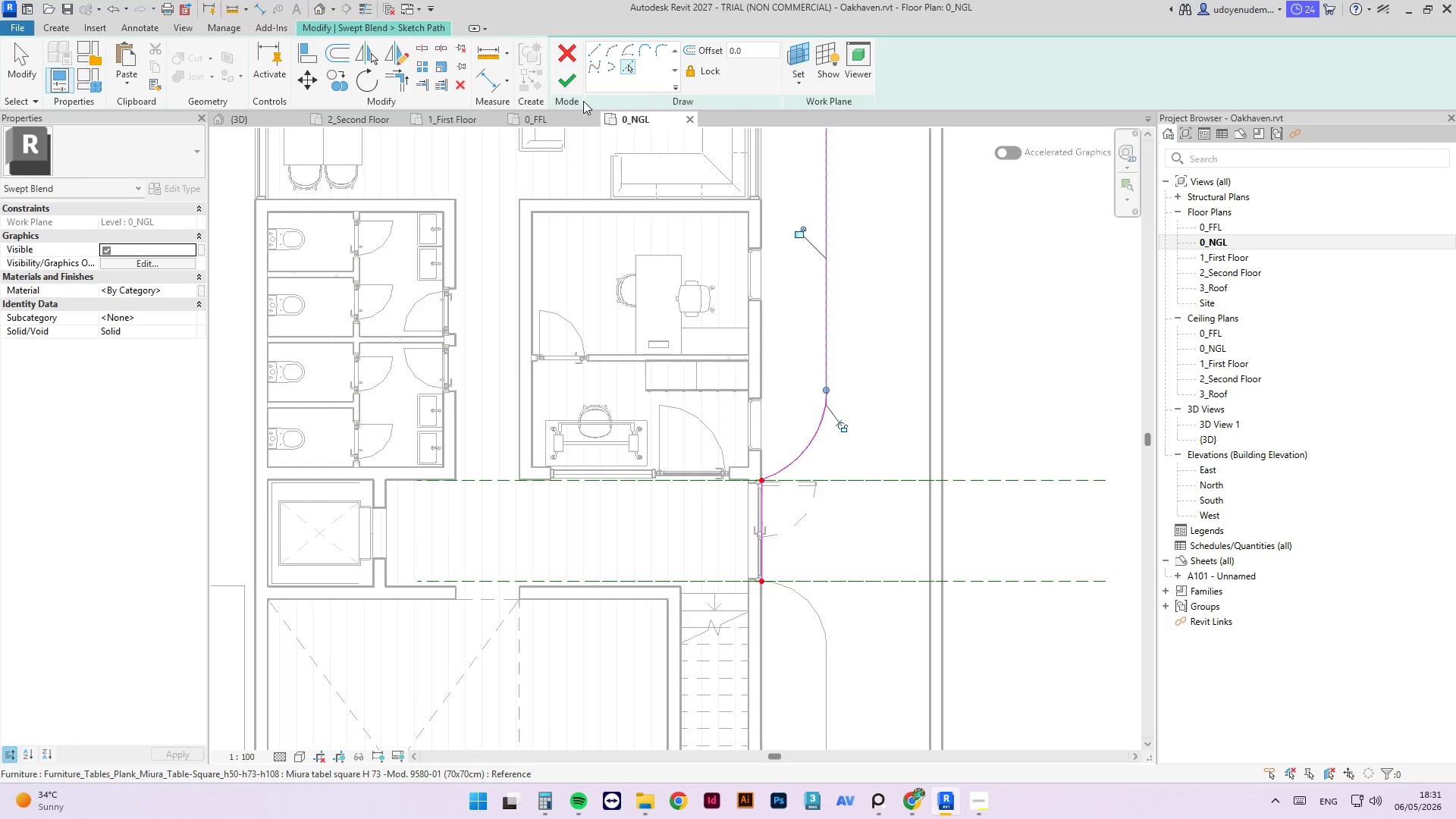 
left_click([566, 81])
 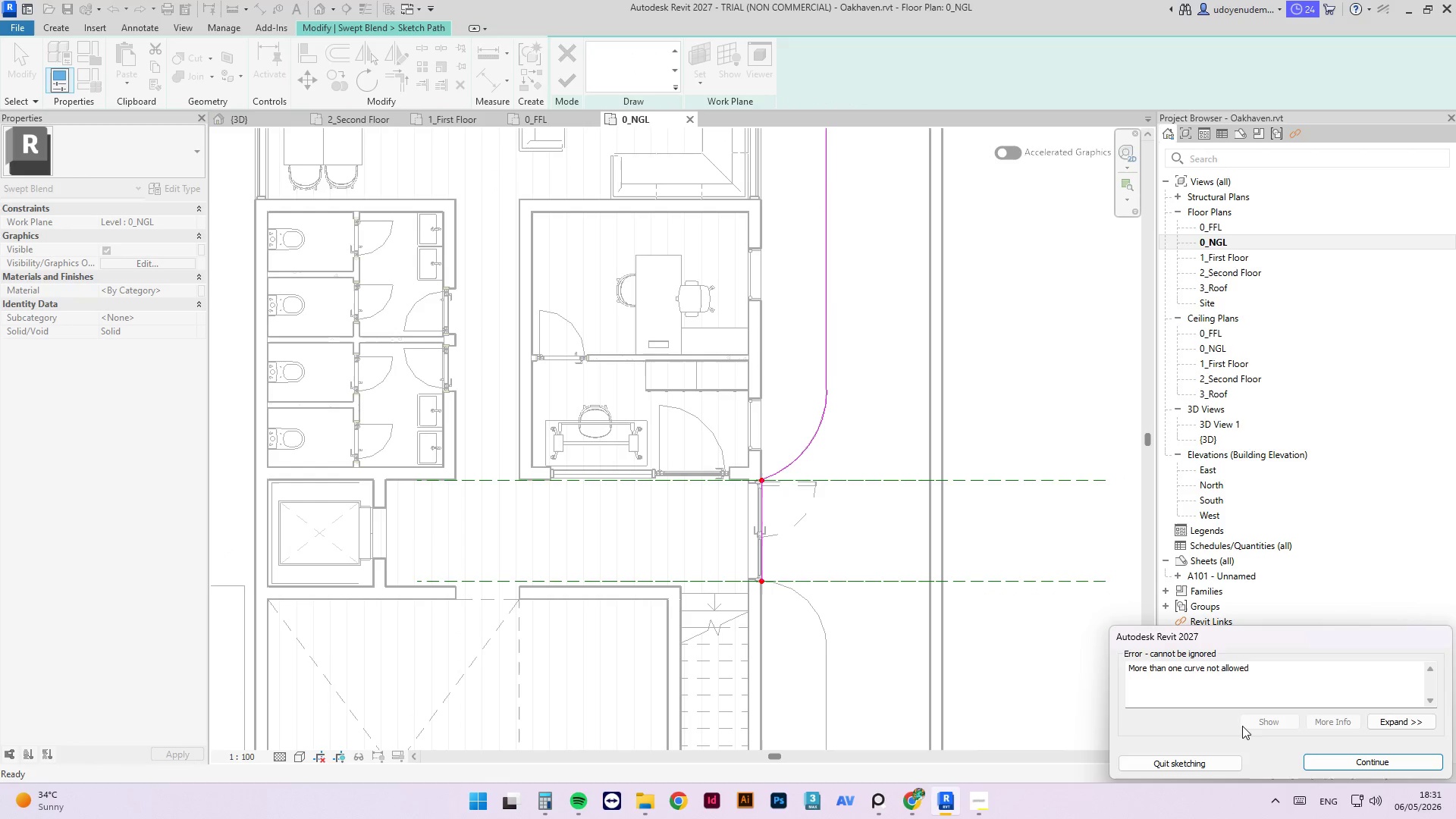 
mouse_move([1320, 771])
 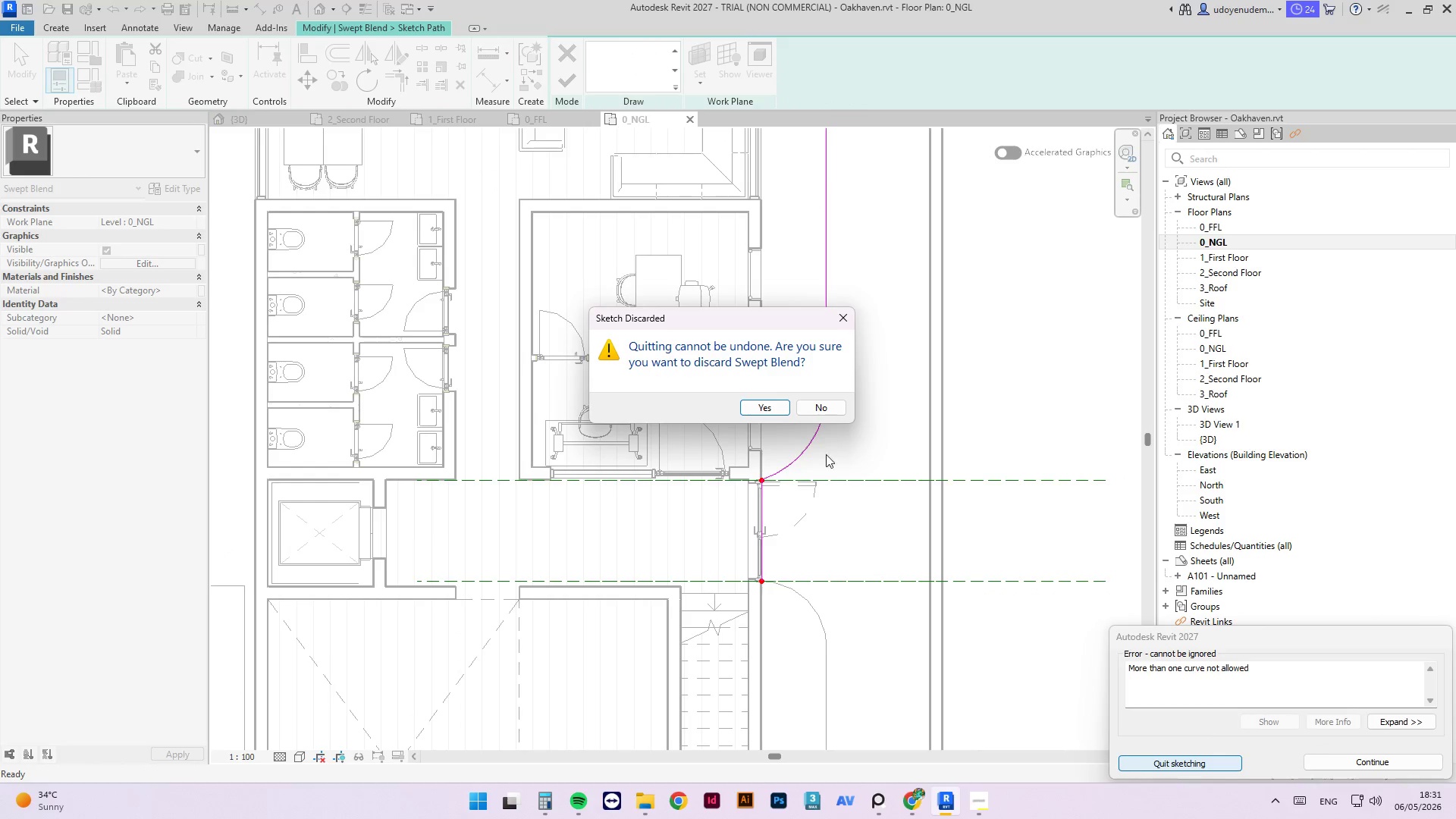 
left_click([771, 403])
 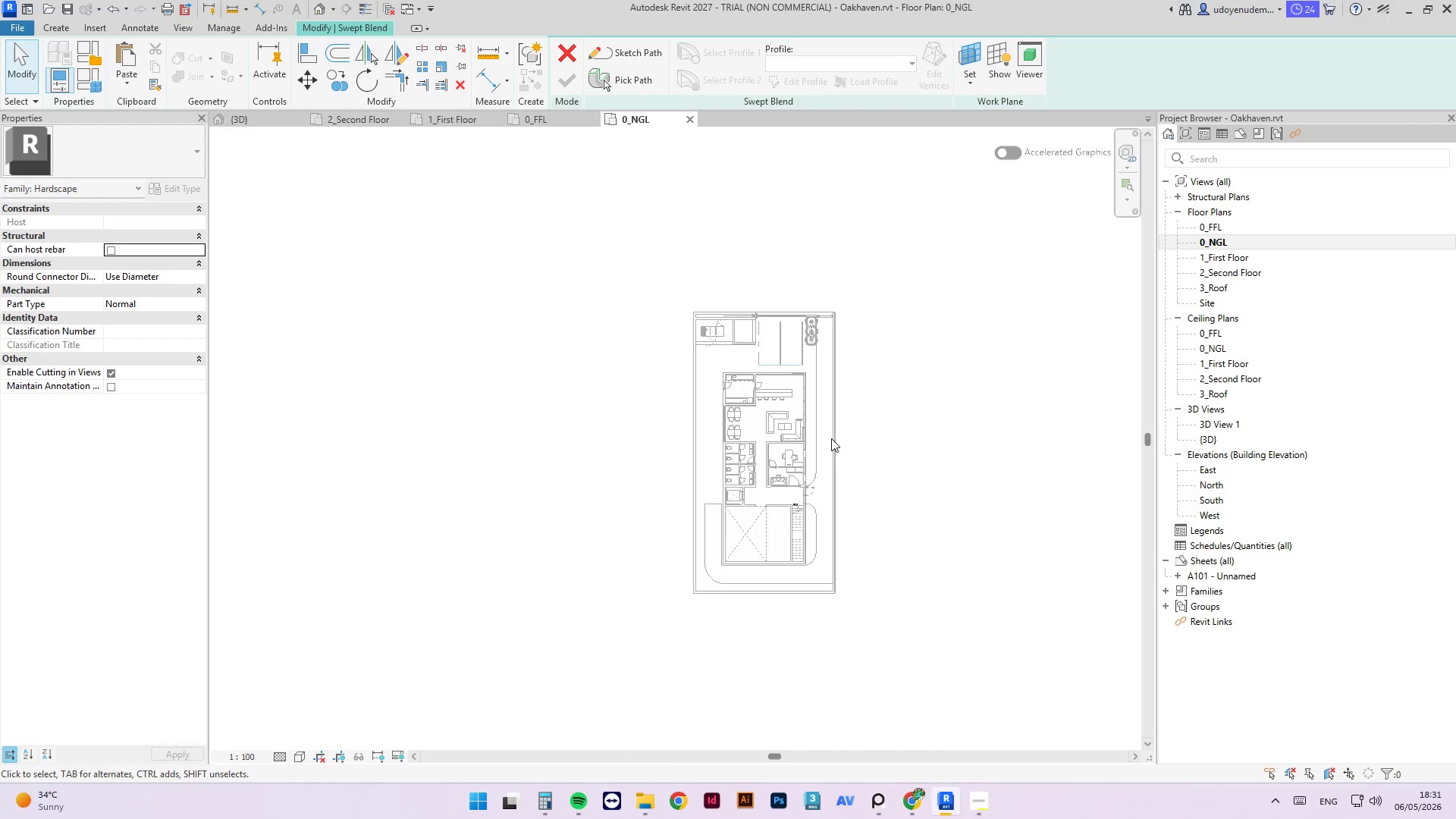 
scroll: coordinate [852, 507], scroll_direction: up, amount: 3.0
 